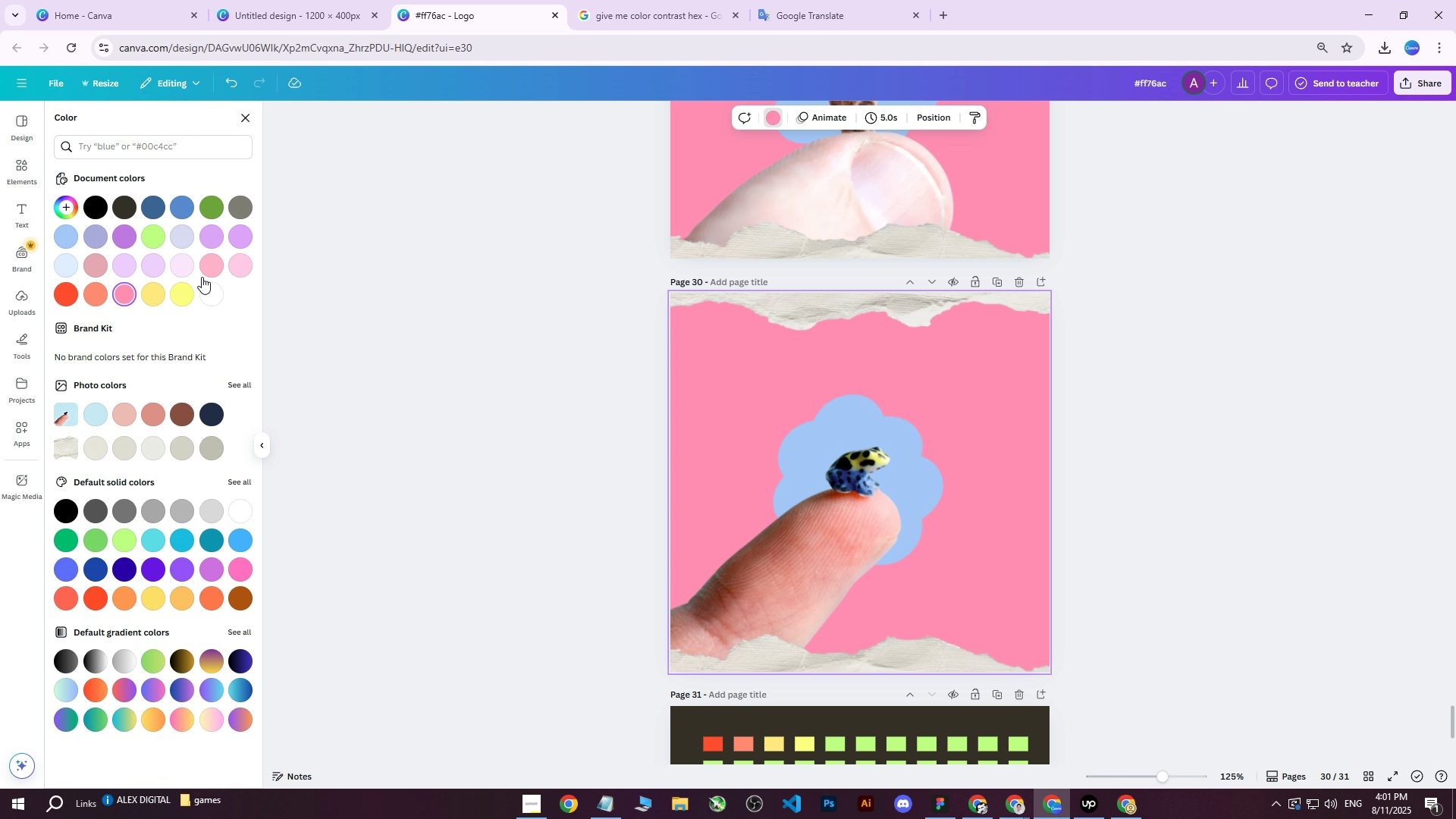 
left_click([187, 270])
 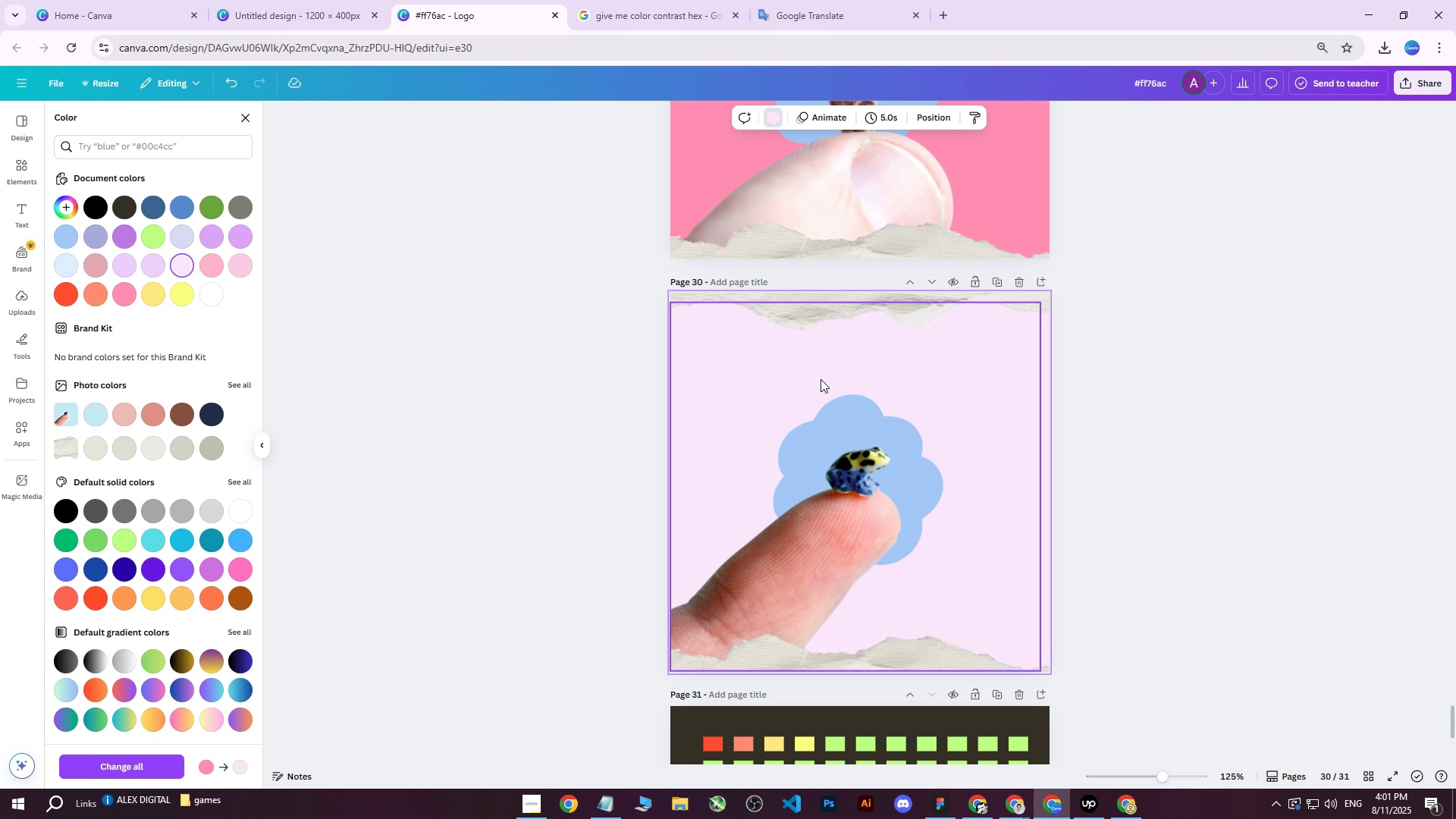 
scroll: coordinate [1037, 413], scroll_direction: up, amount: 6.0
 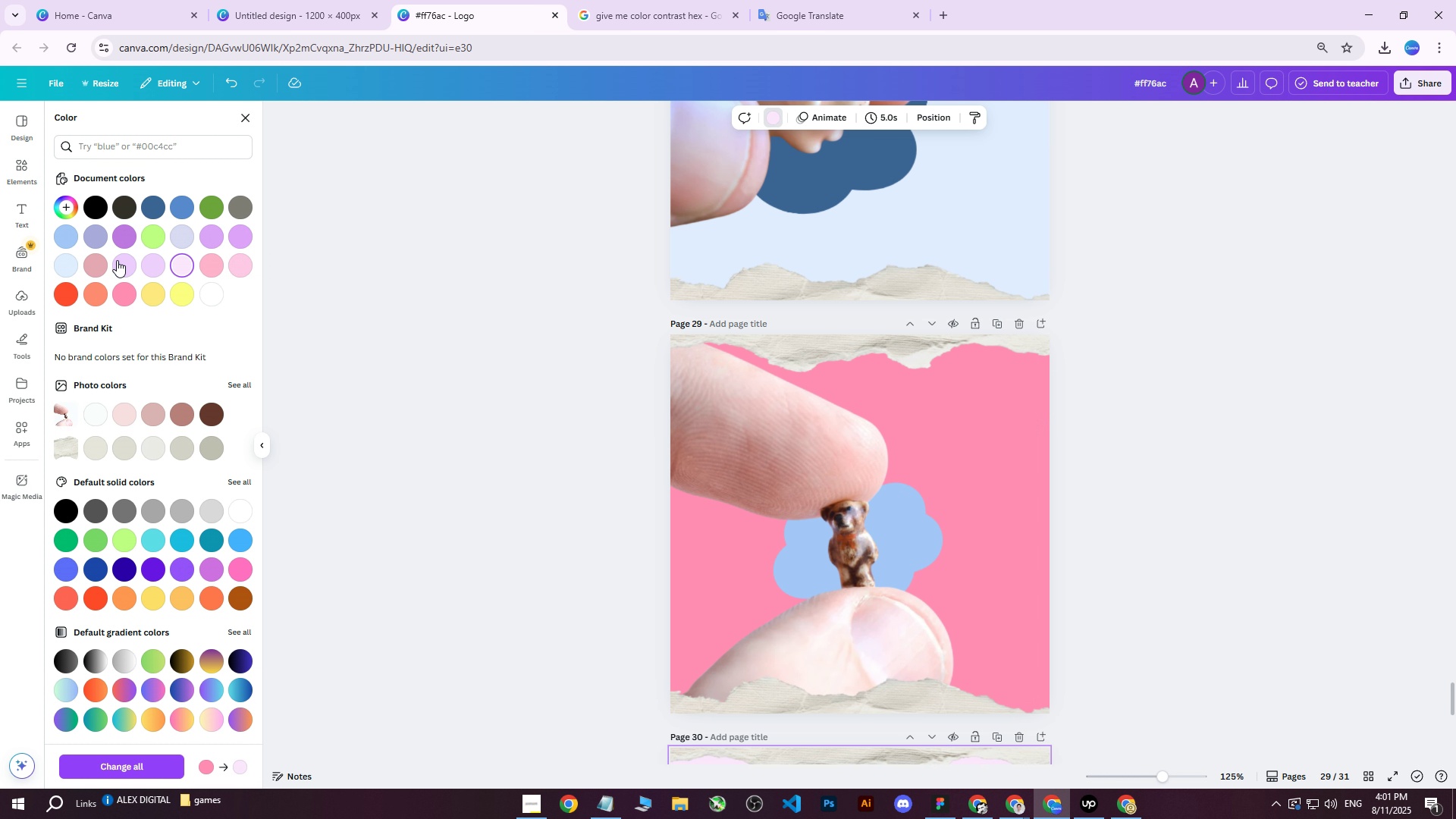 
left_click([123, 261])
 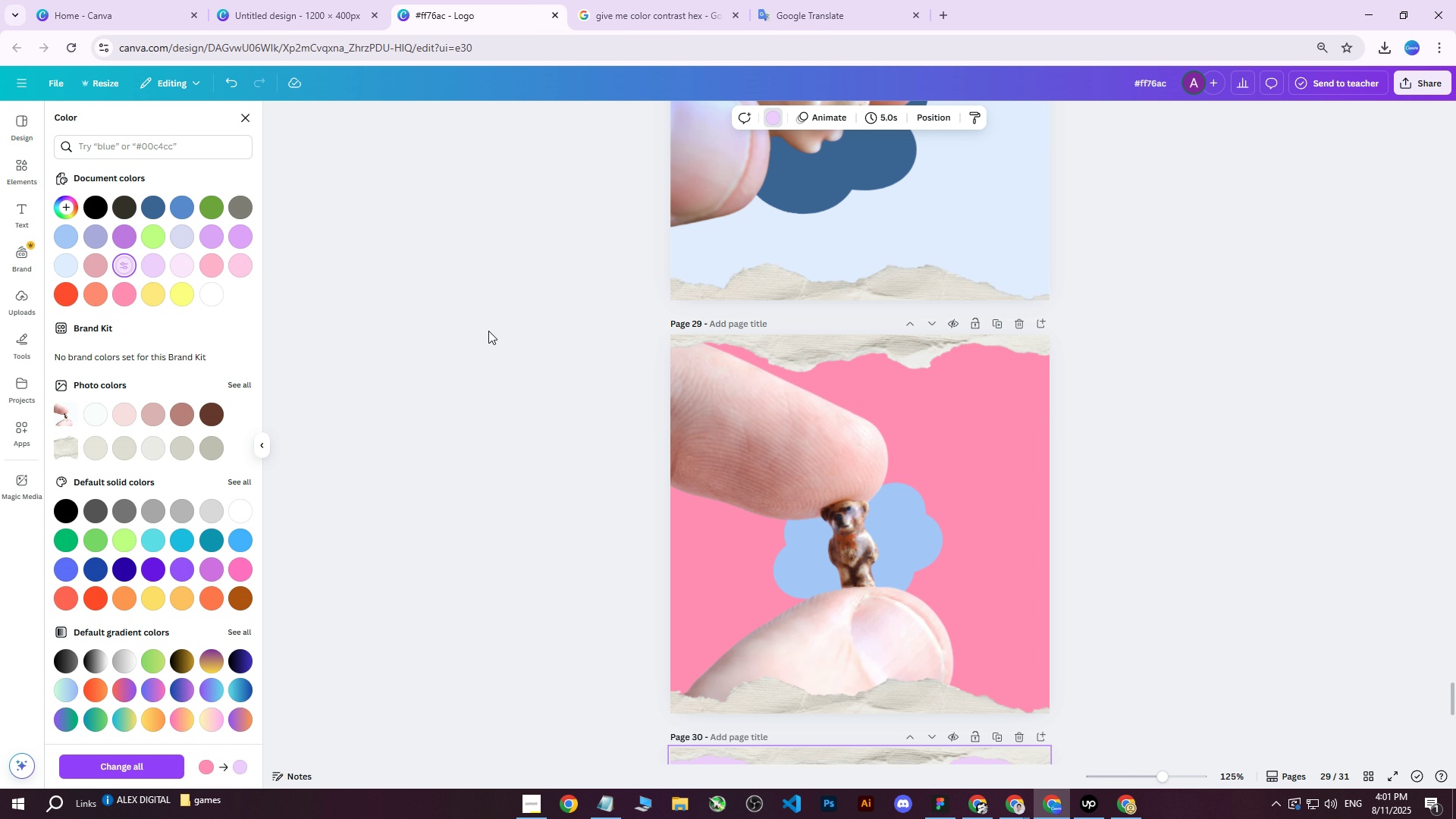 
scroll: coordinate [1051, 443], scroll_direction: up, amount: 20.0
 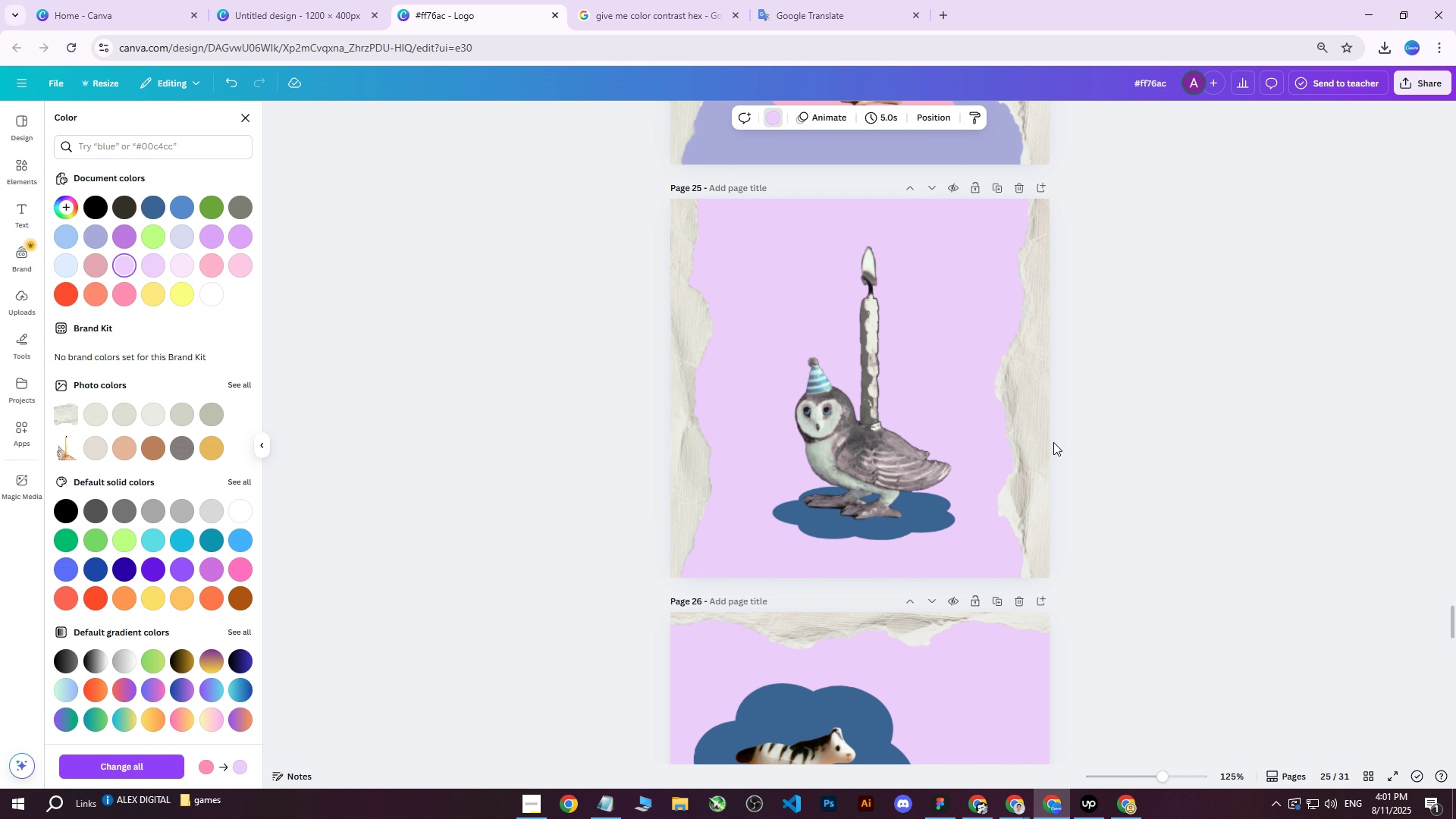 
scroll: coordinate [1057, 441], scroll_direction: down, amount: 3.0
 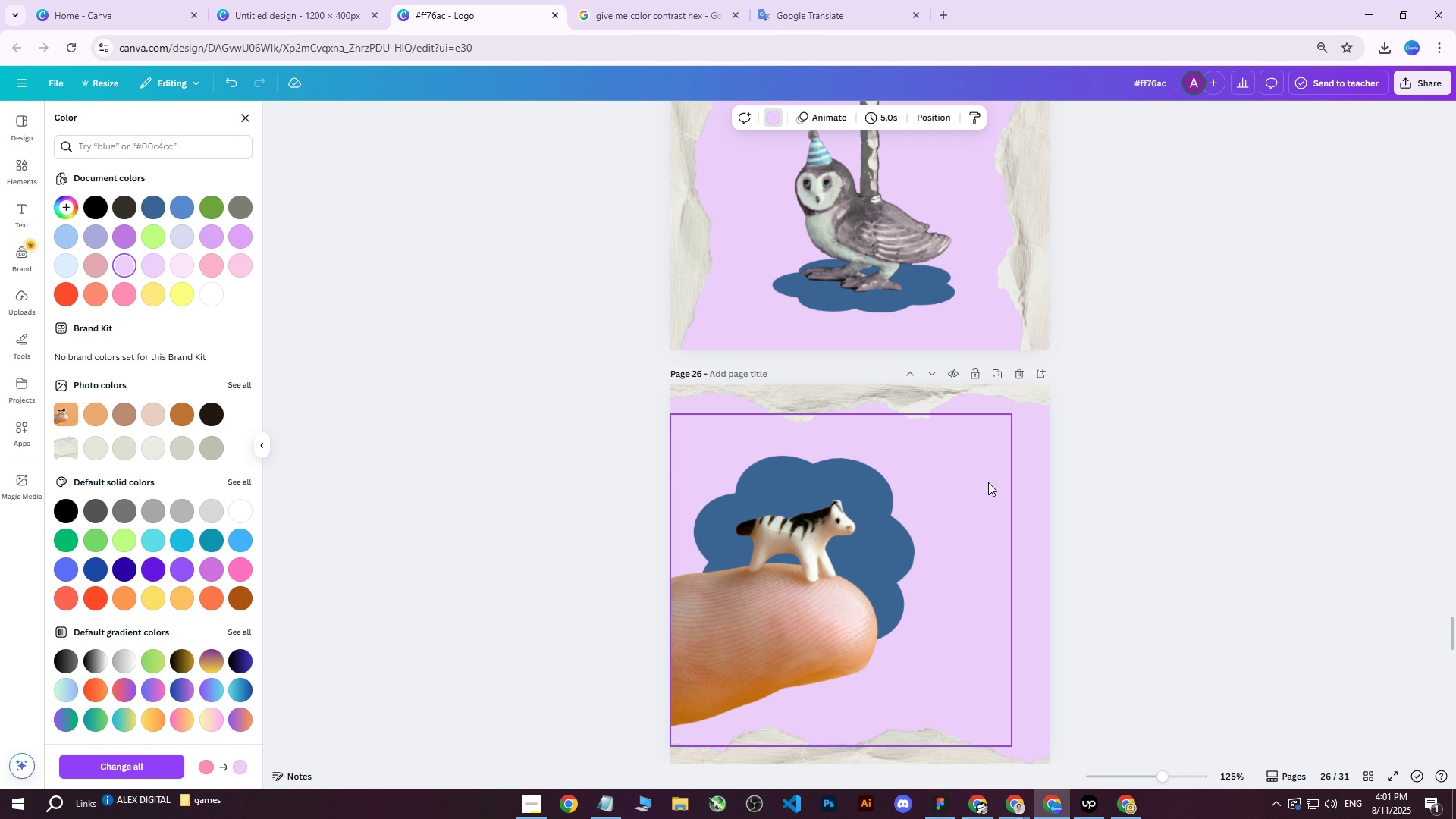 
left_click([1024, 485])
 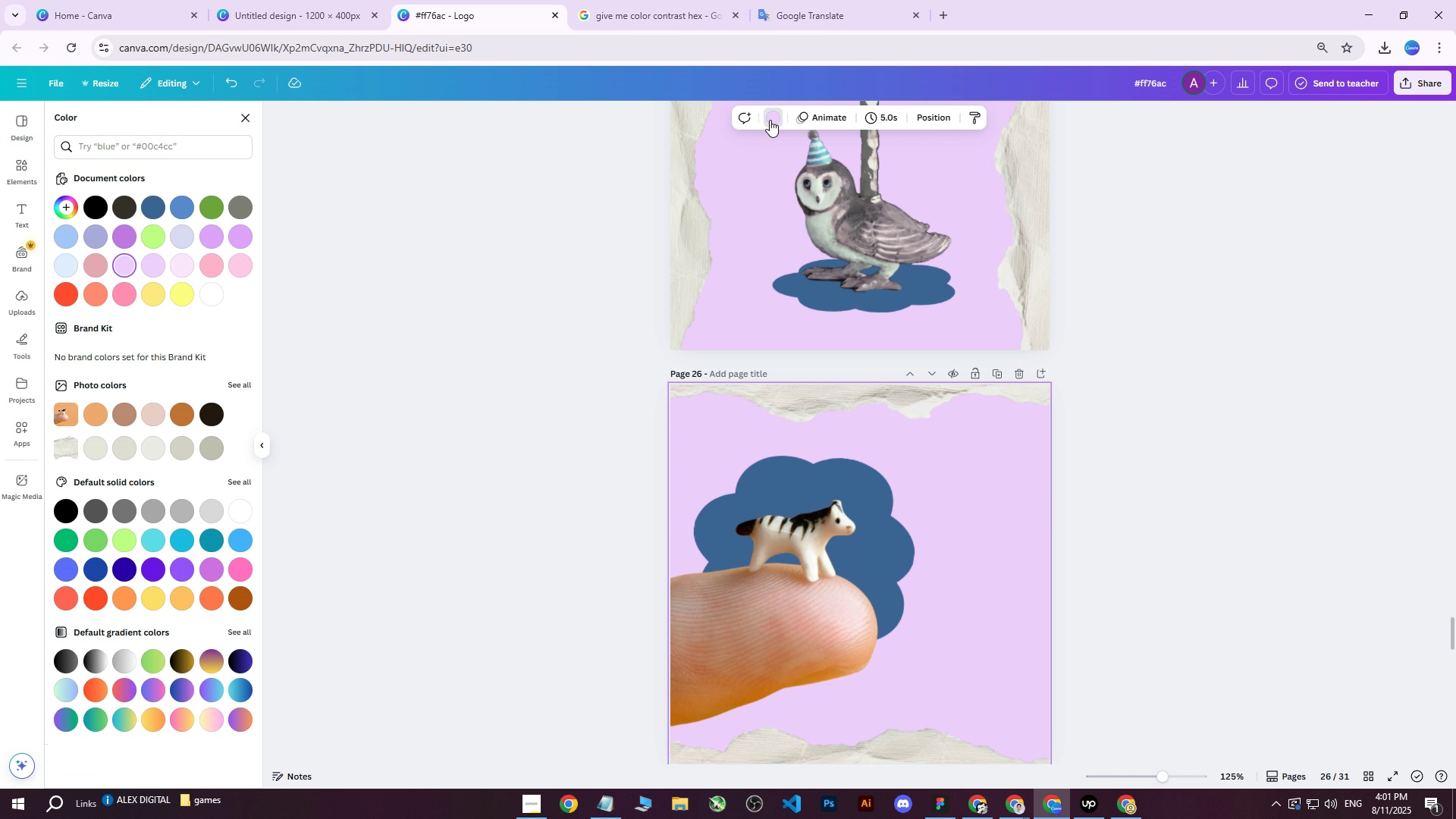 
scroll: coordinate [1064, 439], scroll_direction: down, amount: 23.0
 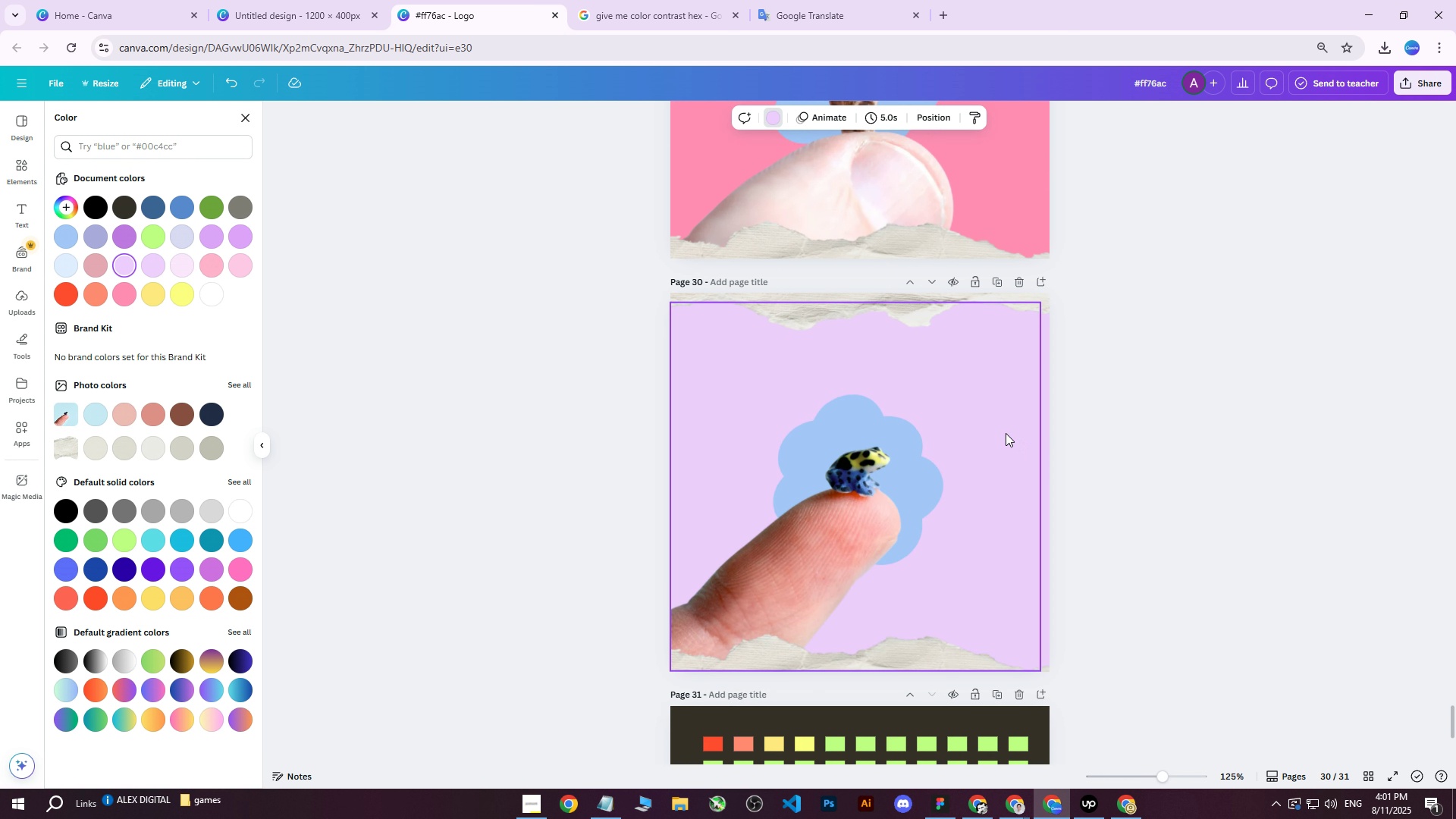 
left_click([1002, 430])
 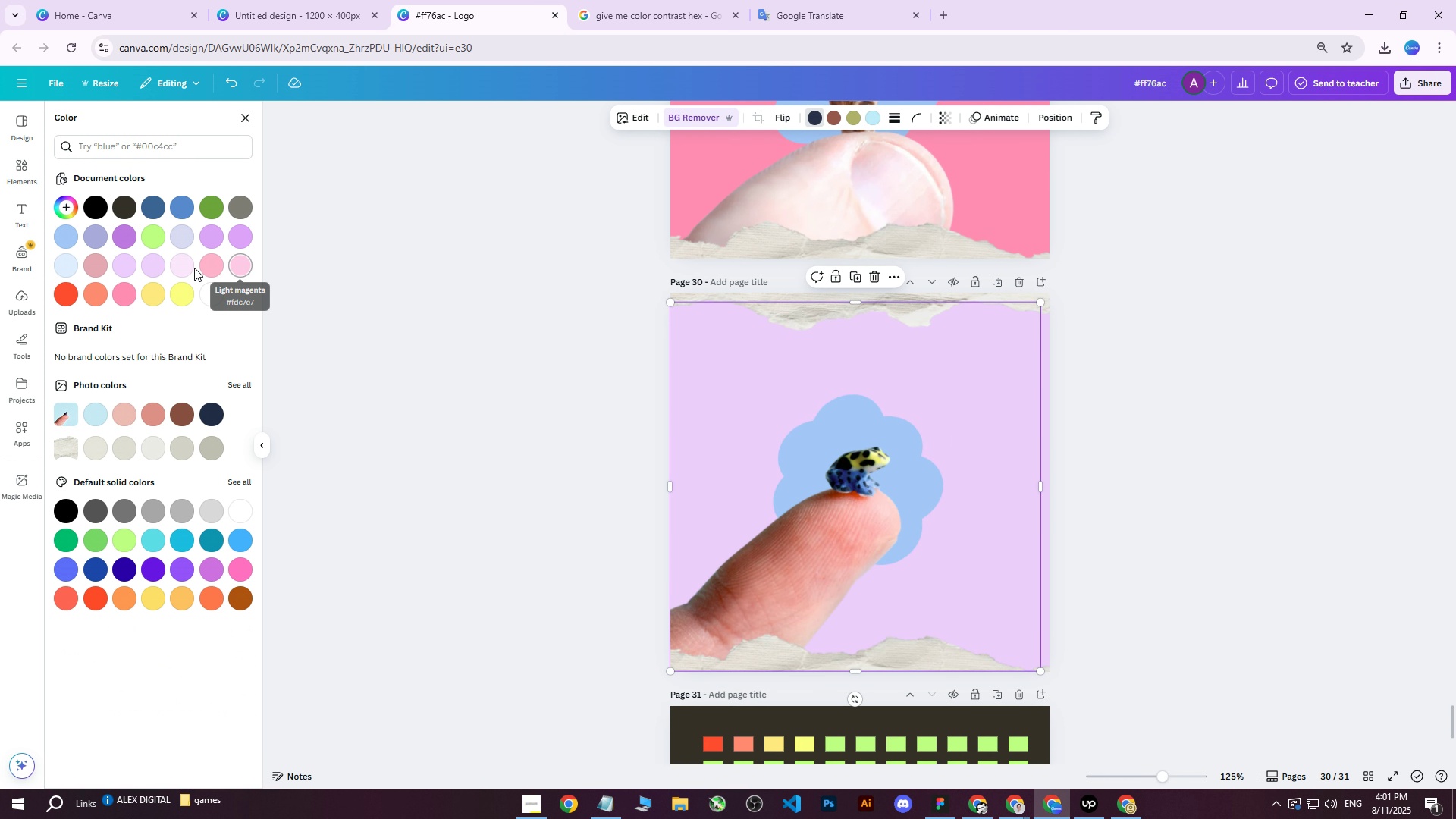 
left_click([186, 267])
 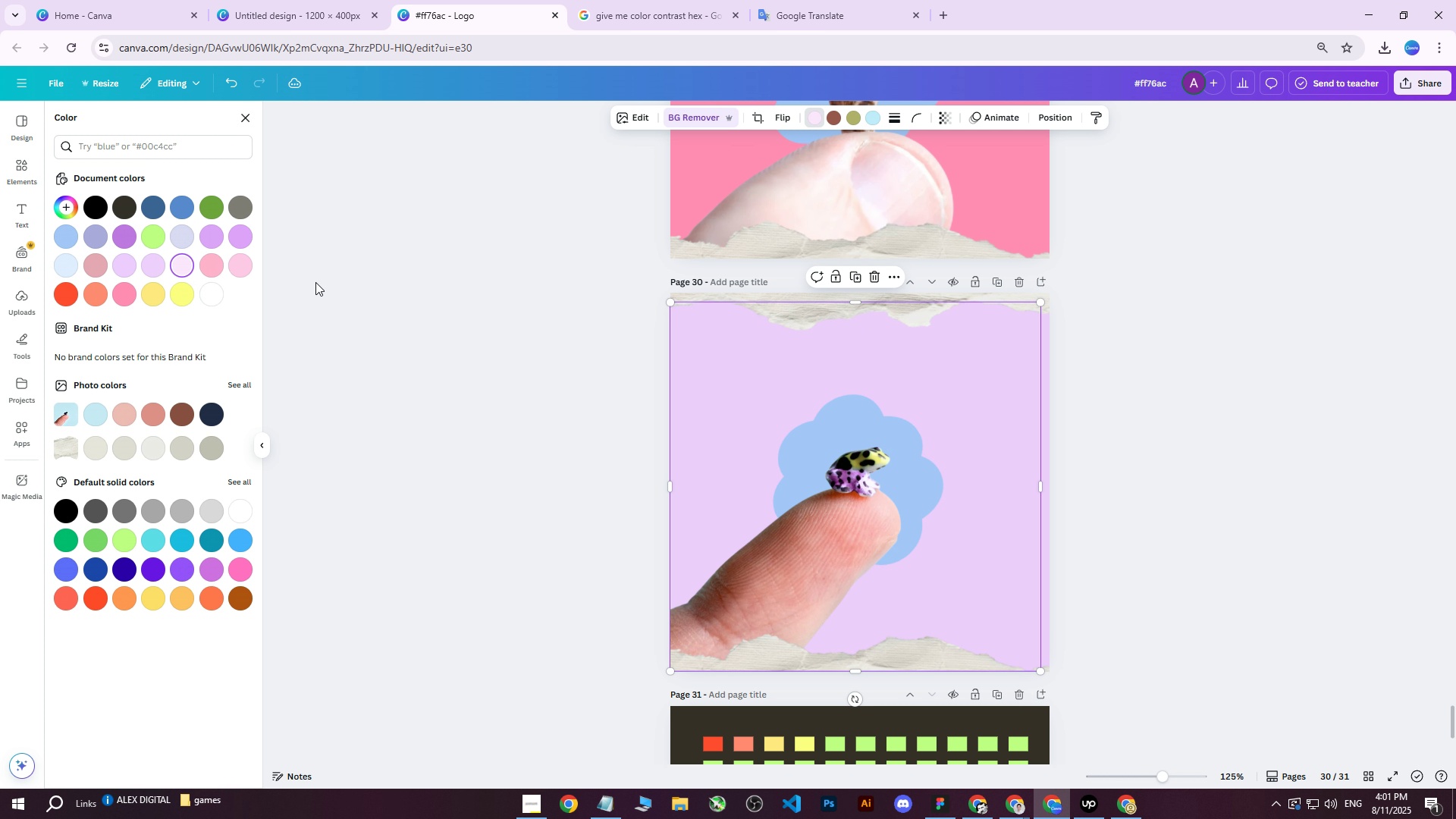 
key(Control+Z)
 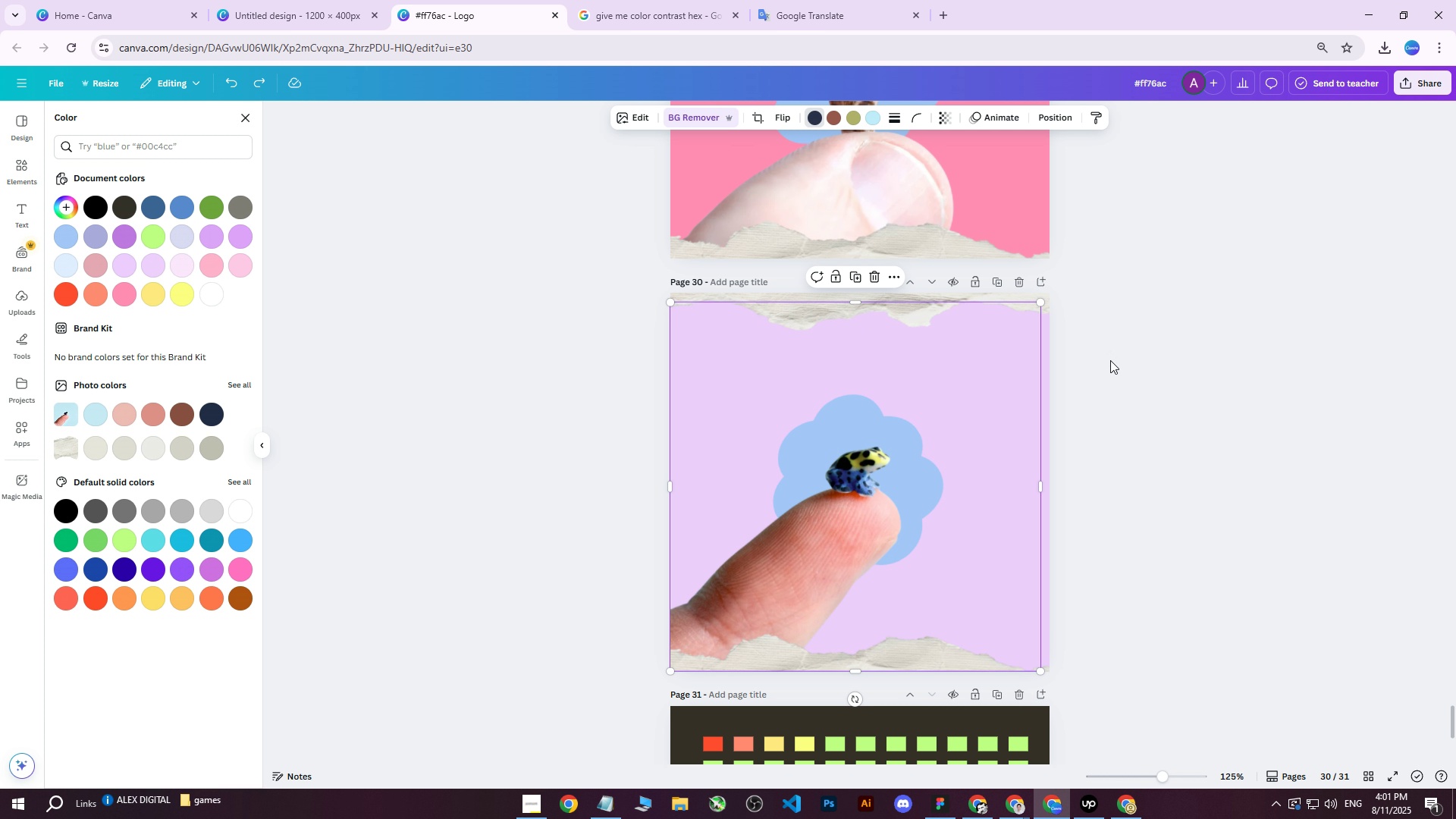 
left_click([672, 812])
 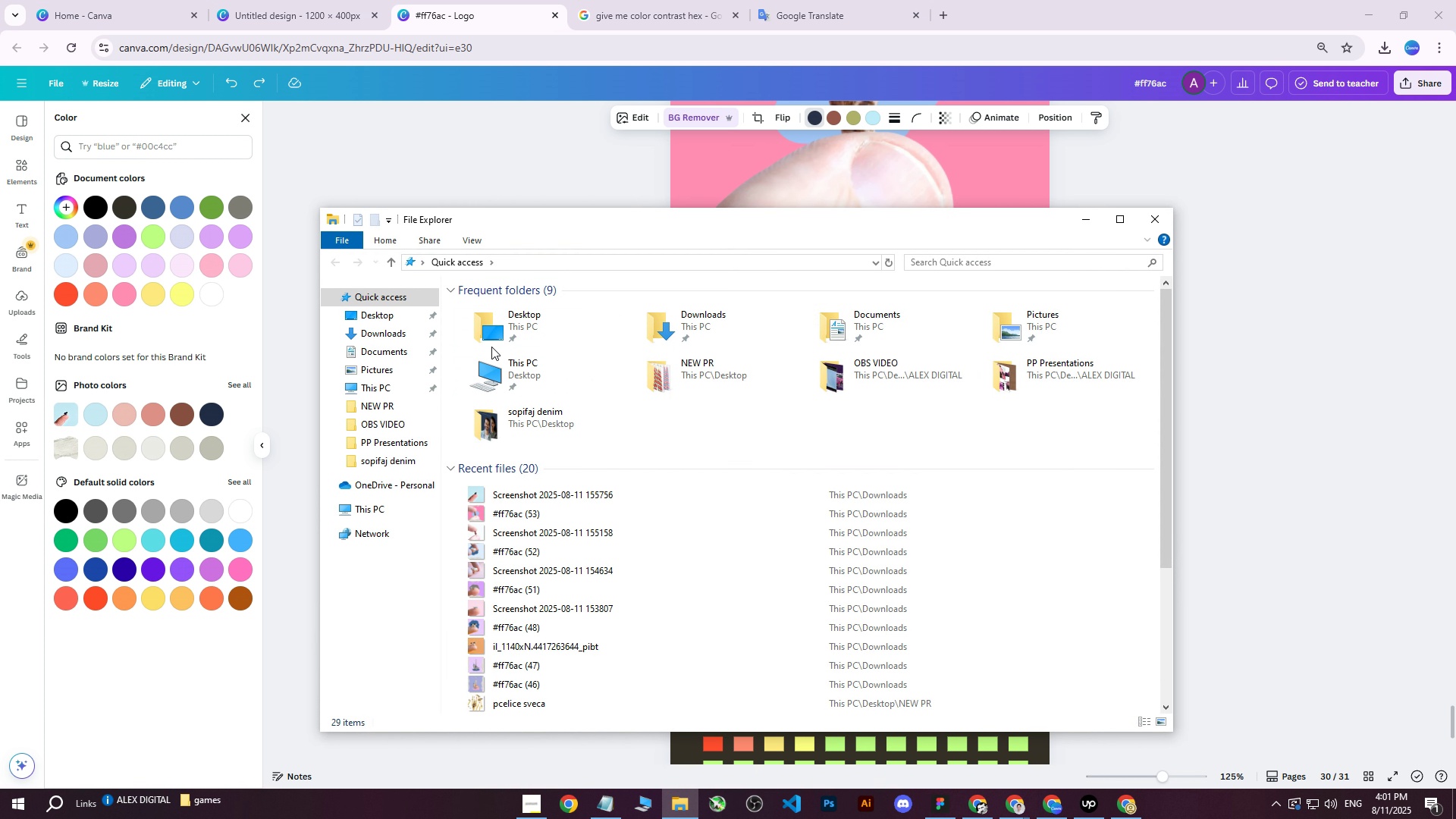 
left_click([403, 334])
 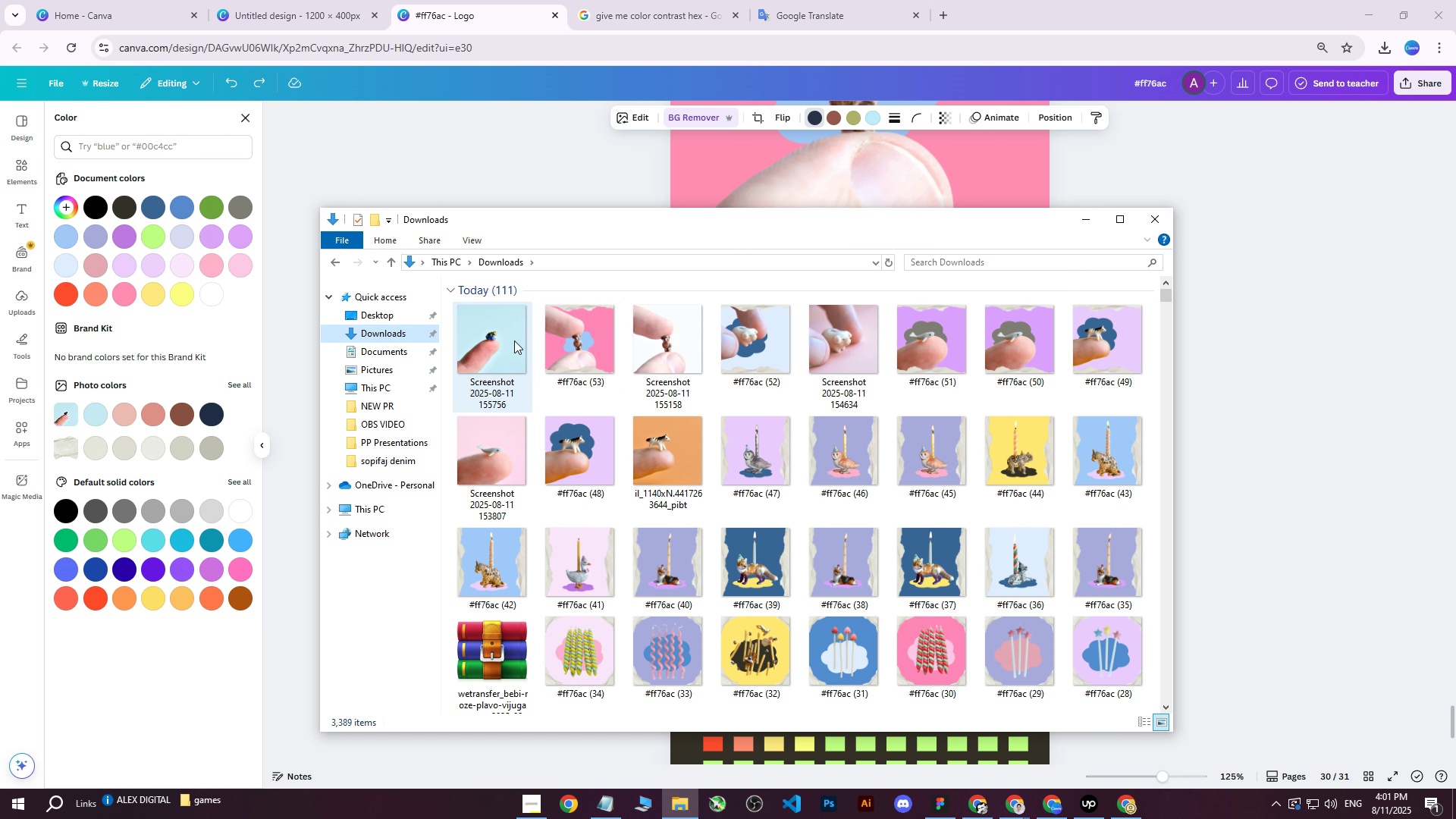 
left_click([511, 340])
 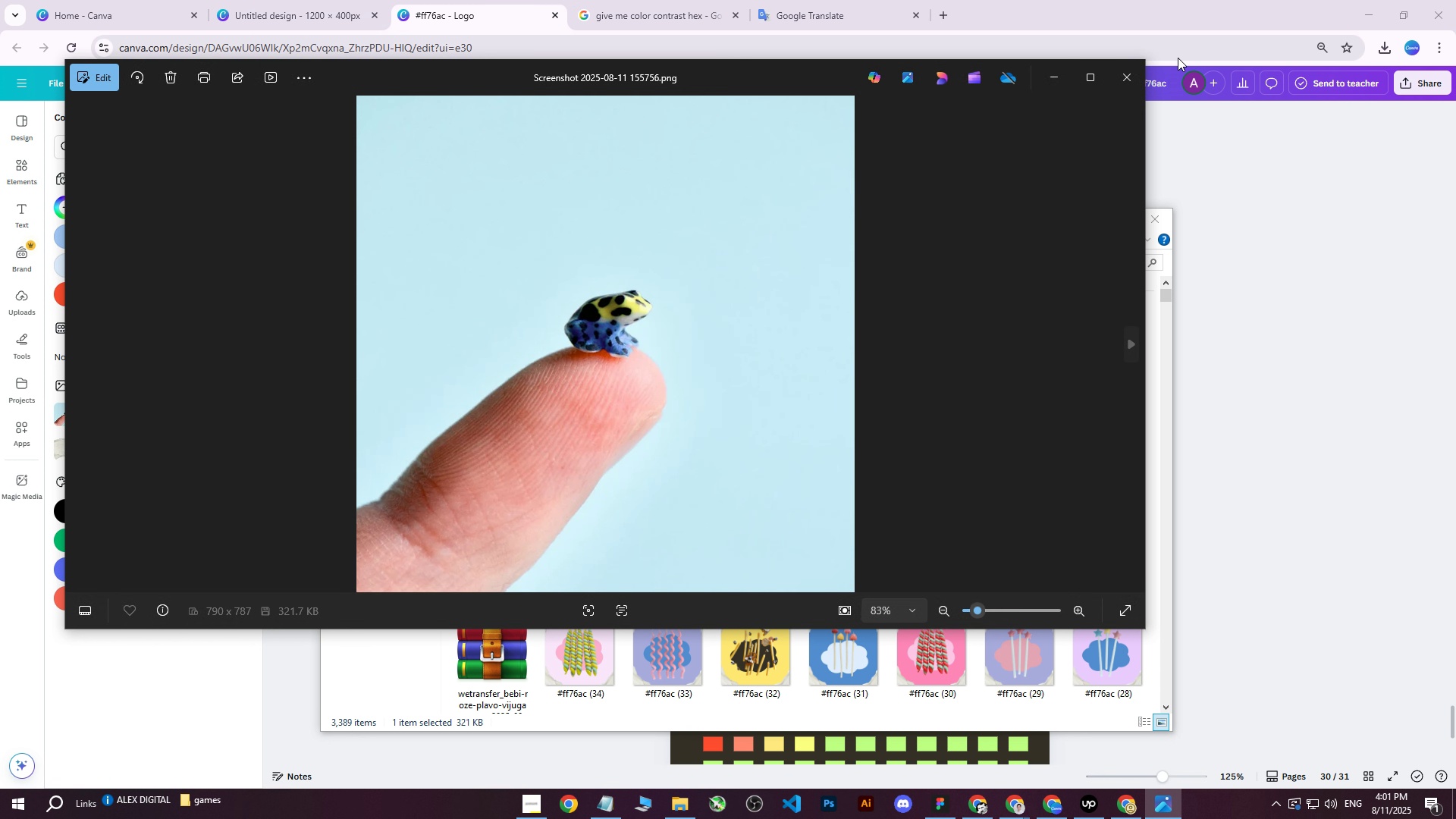 
left_click([1127, 73])
 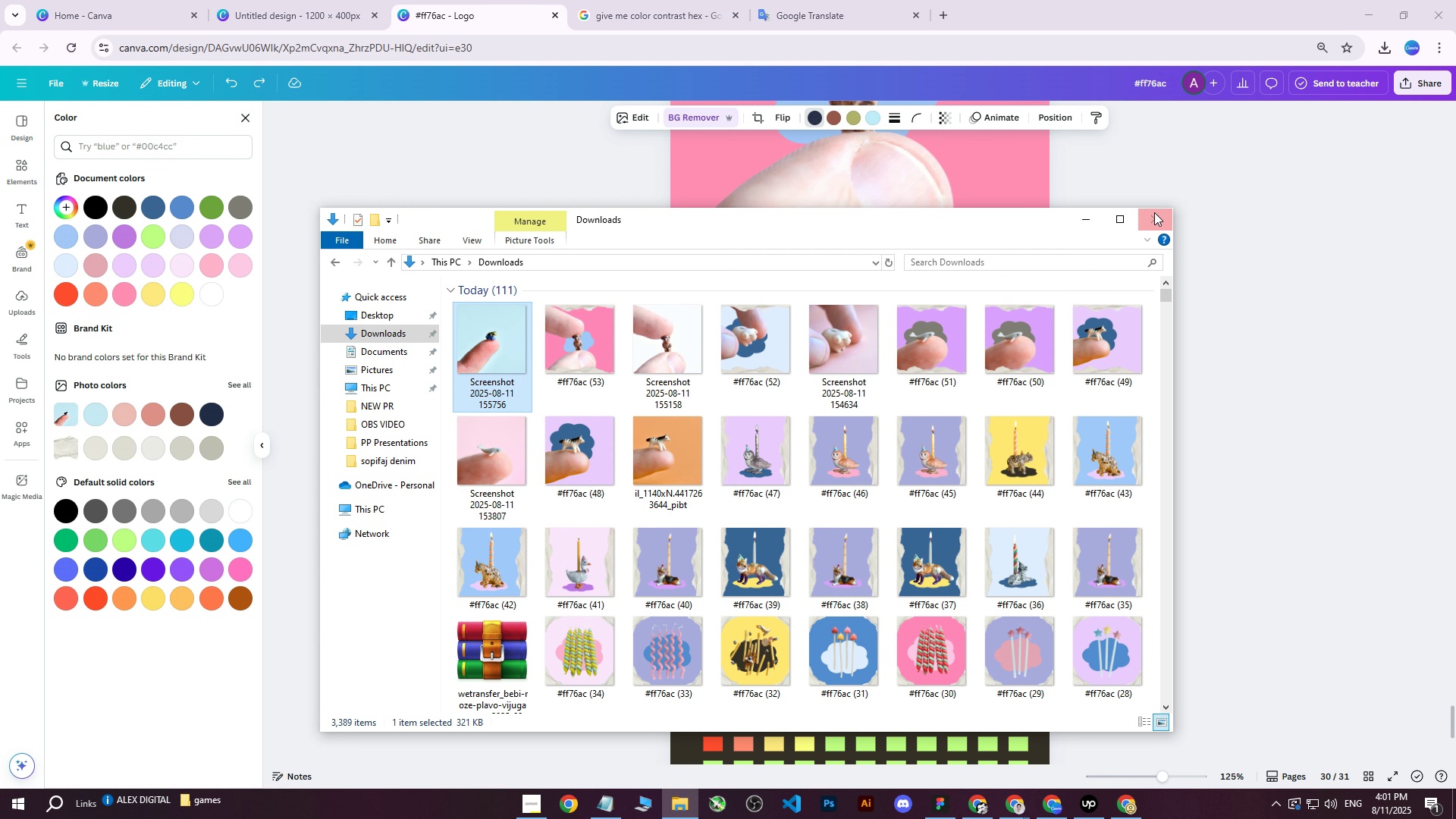 
left_click([1153, 218])
 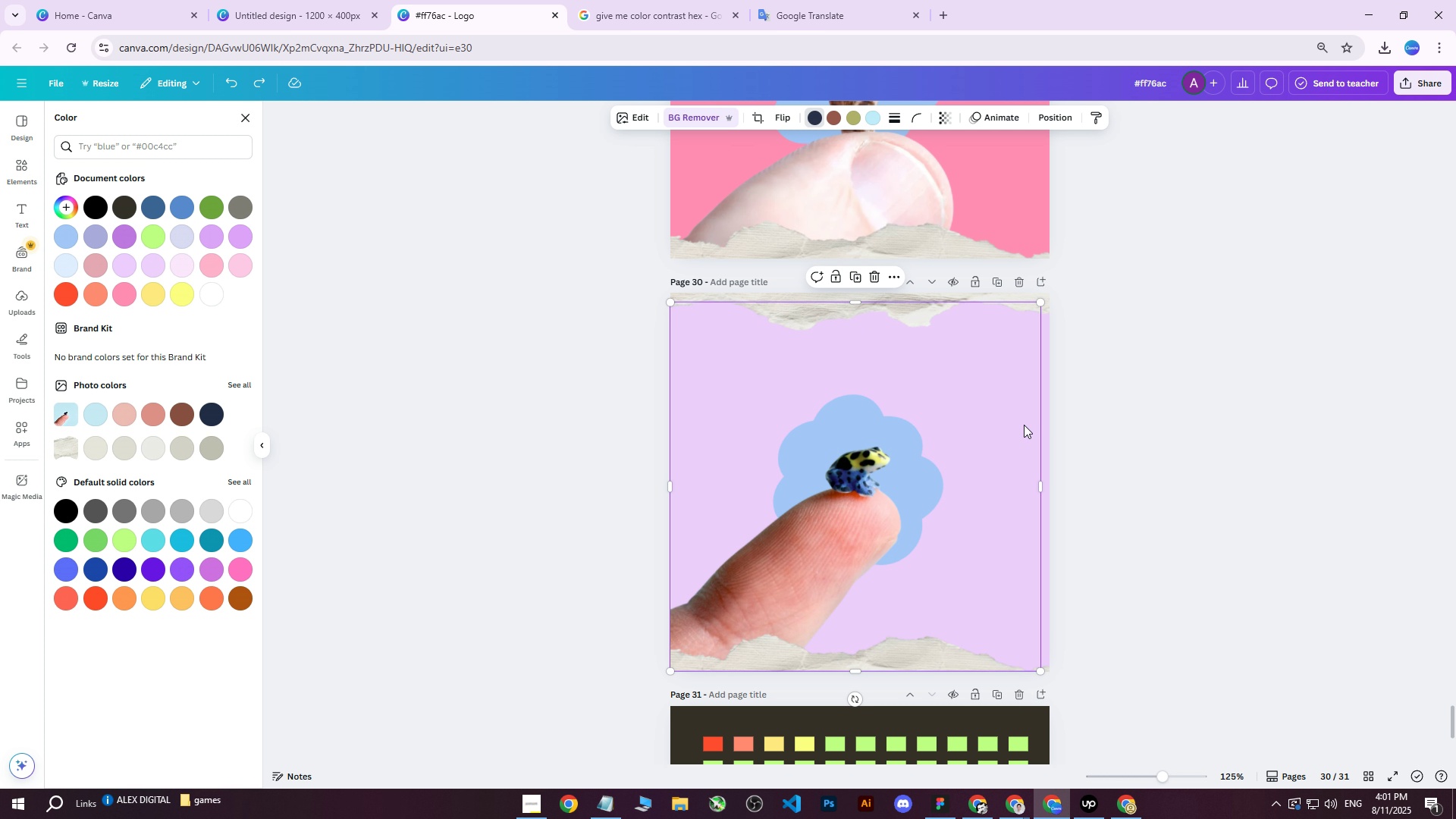 
left_click([717, 444])
 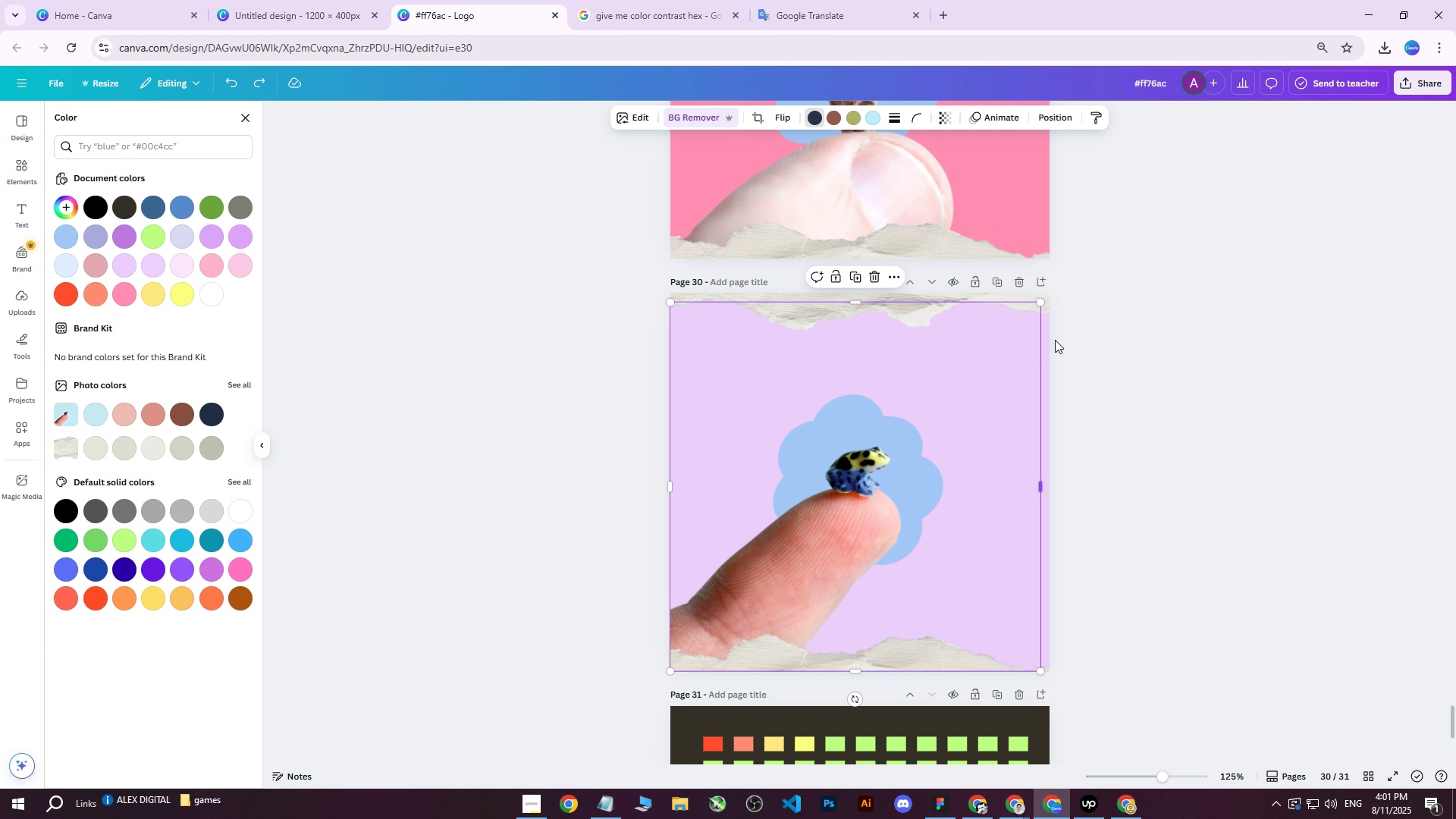 
left_click([1054, 119])
 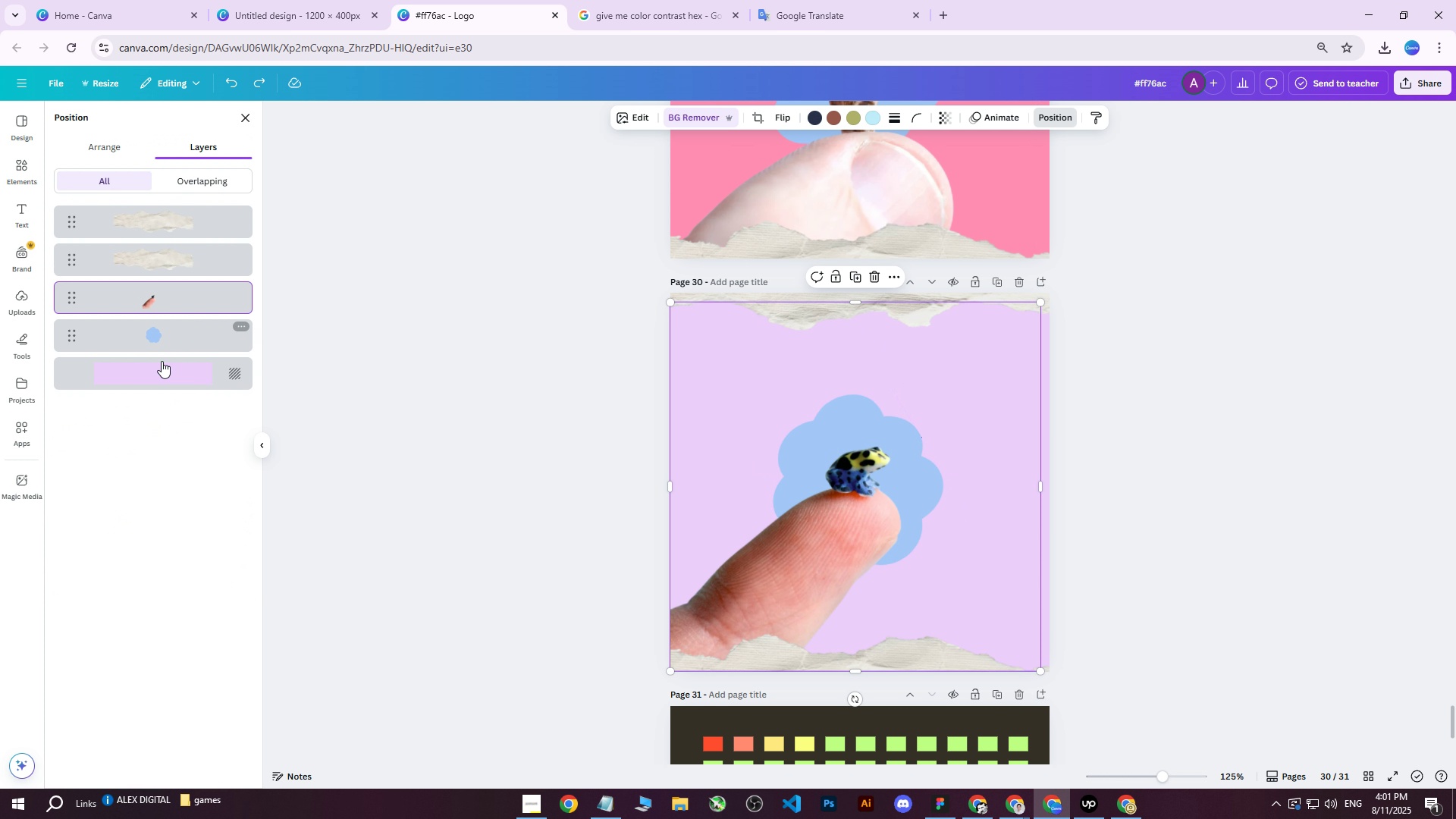 
left_click([145, 372])
 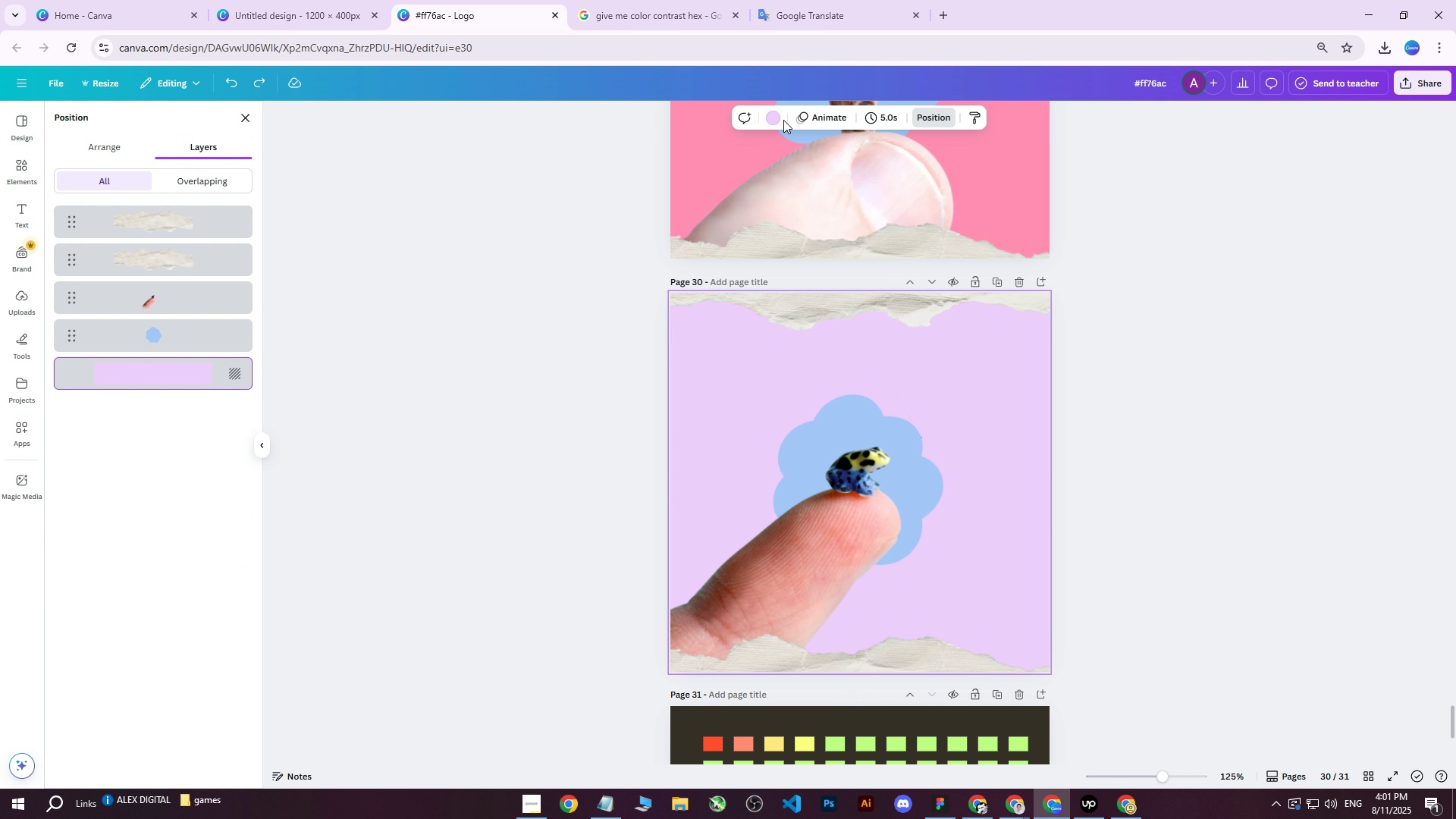 
left_click([771, 117])
 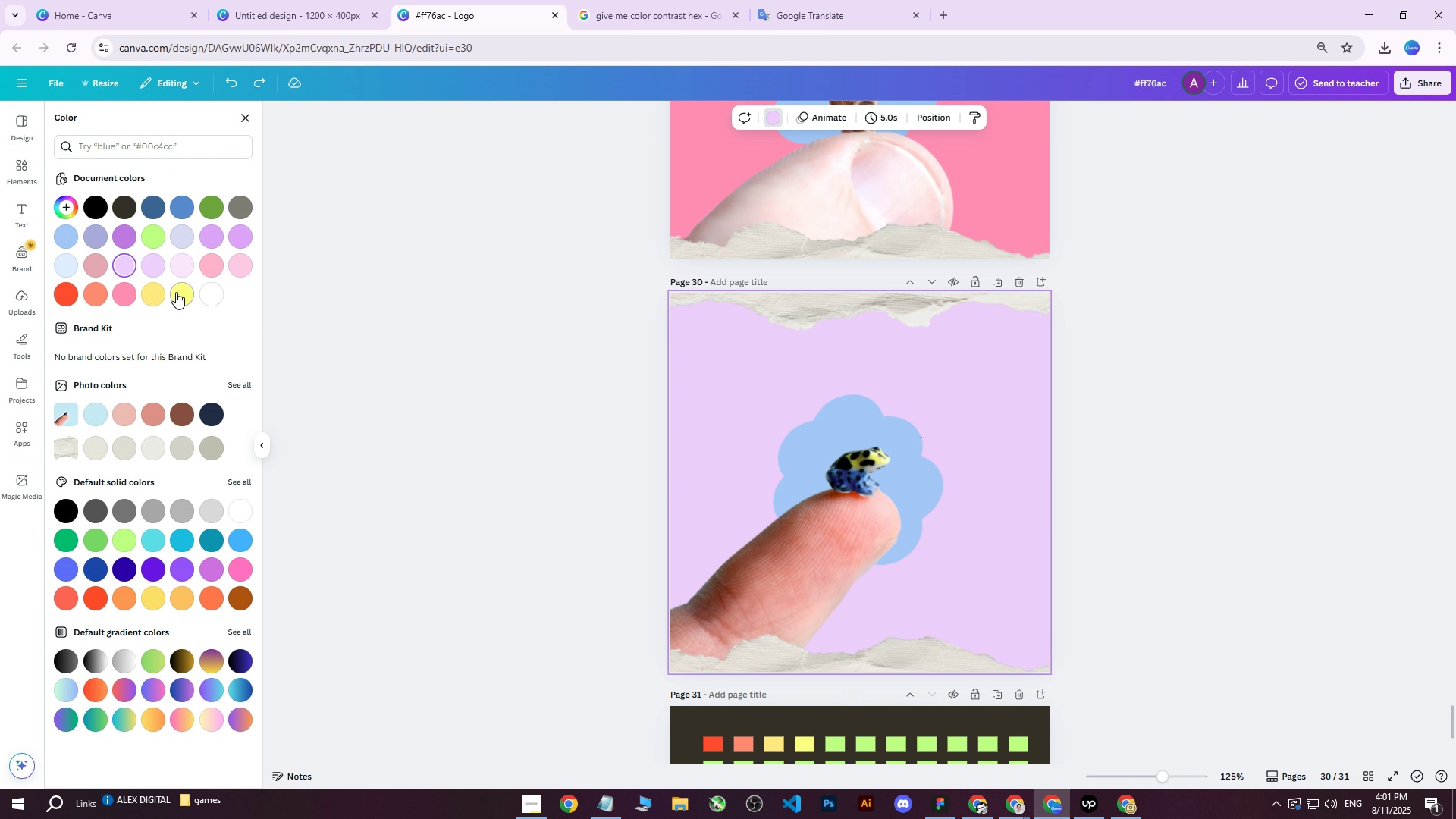 
left_click([152, 297])
 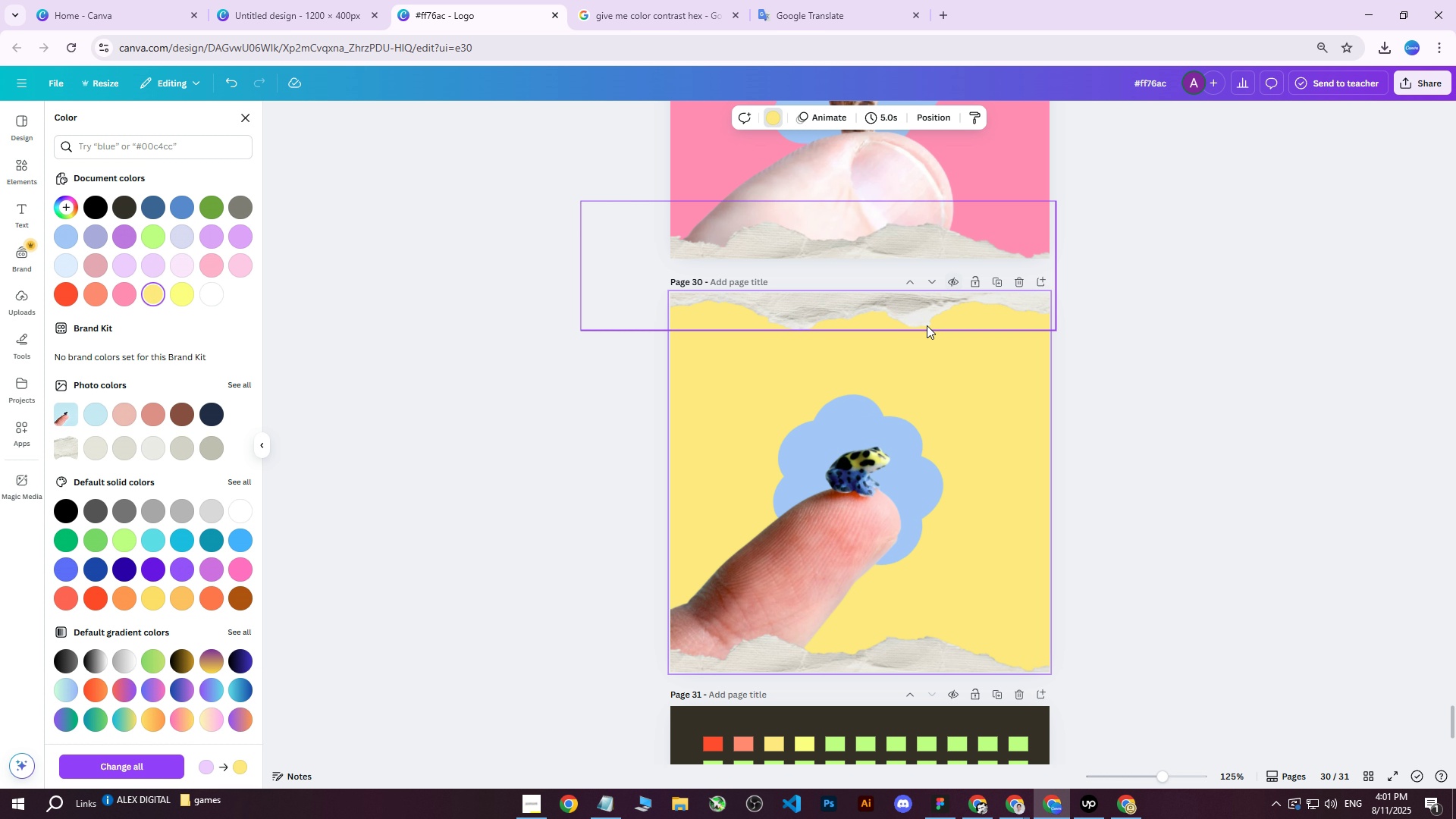 
wait(5.07)
 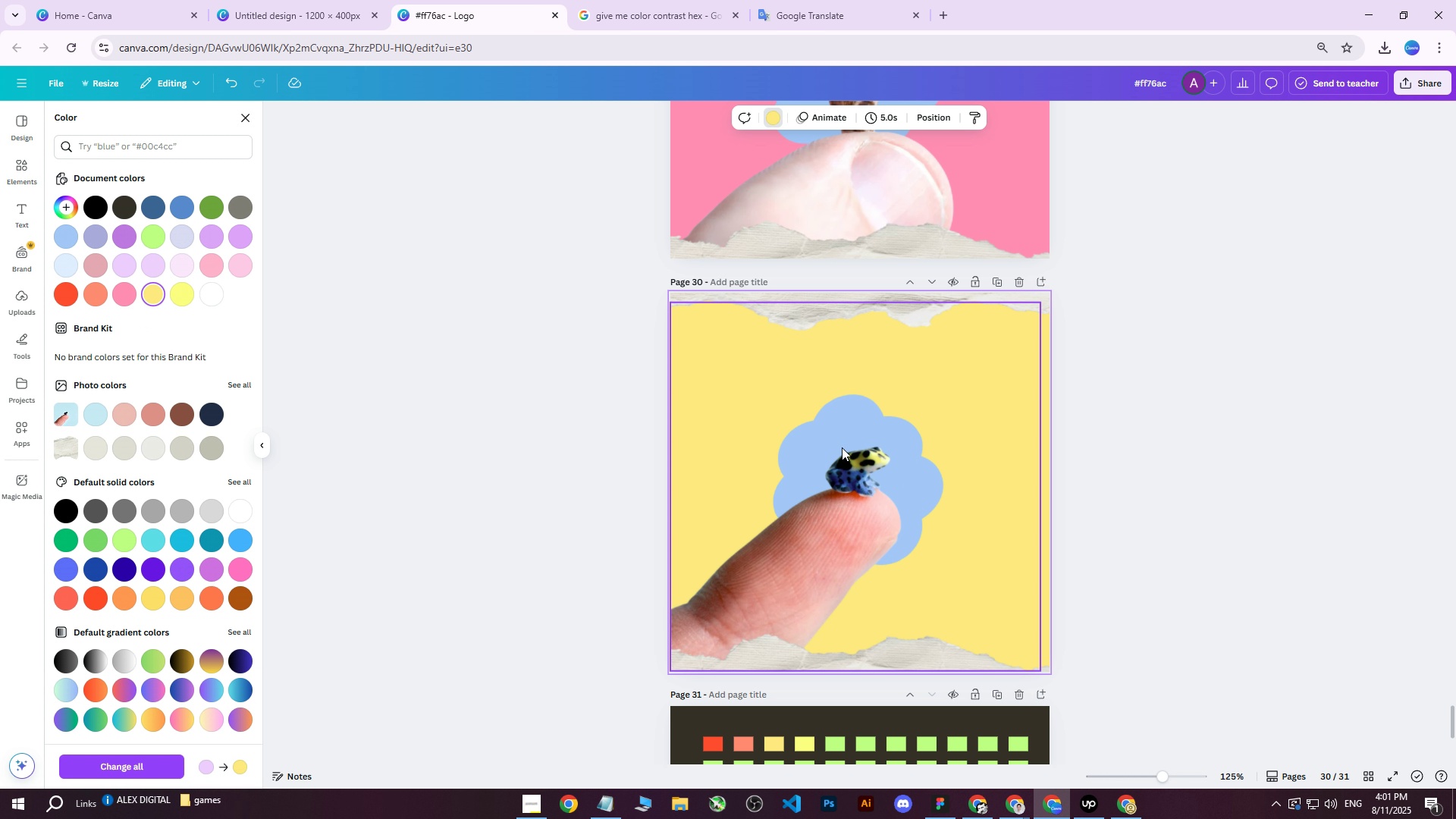 
left_click([925, 115])
 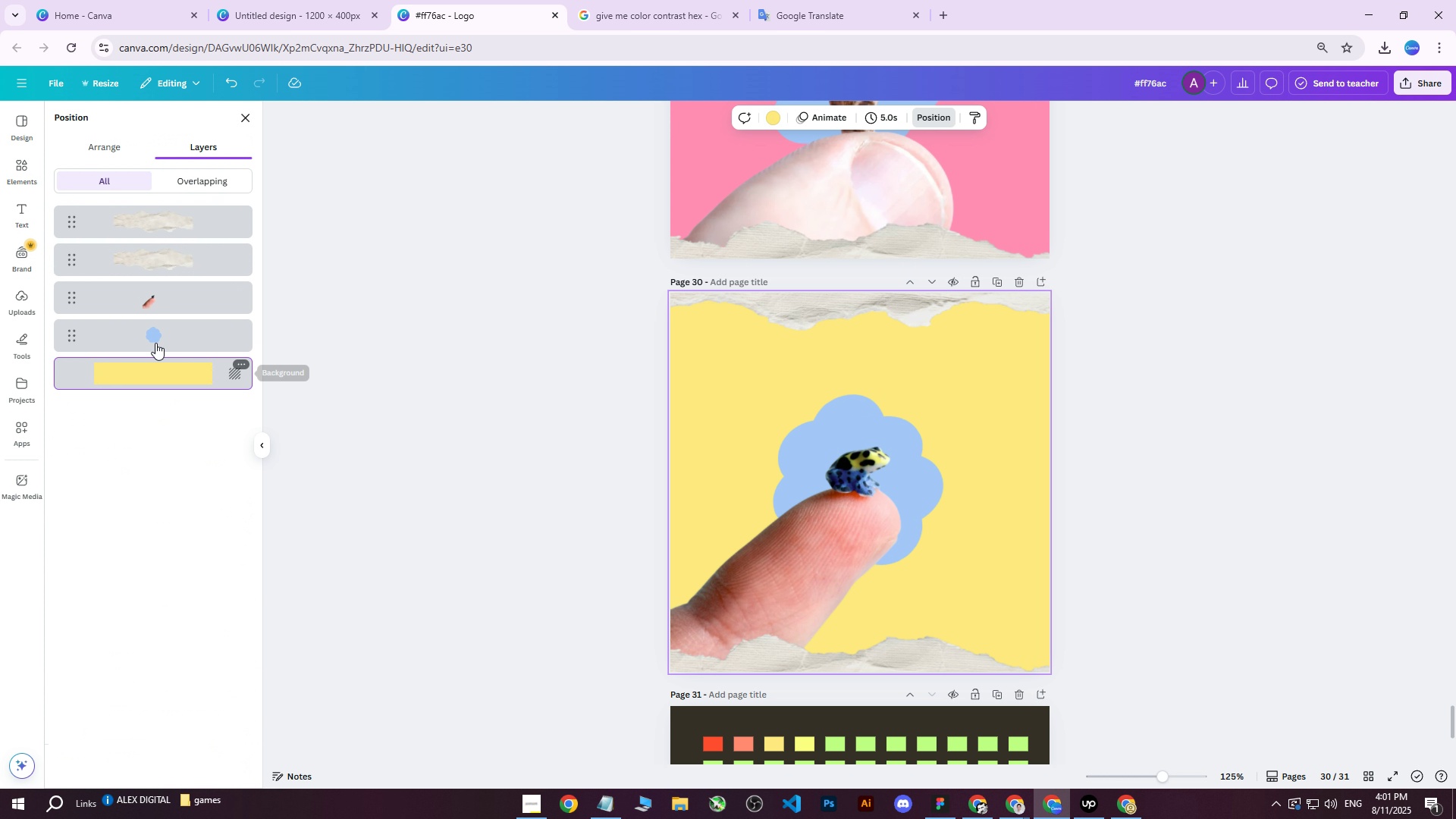 
left_click([145, 332])
 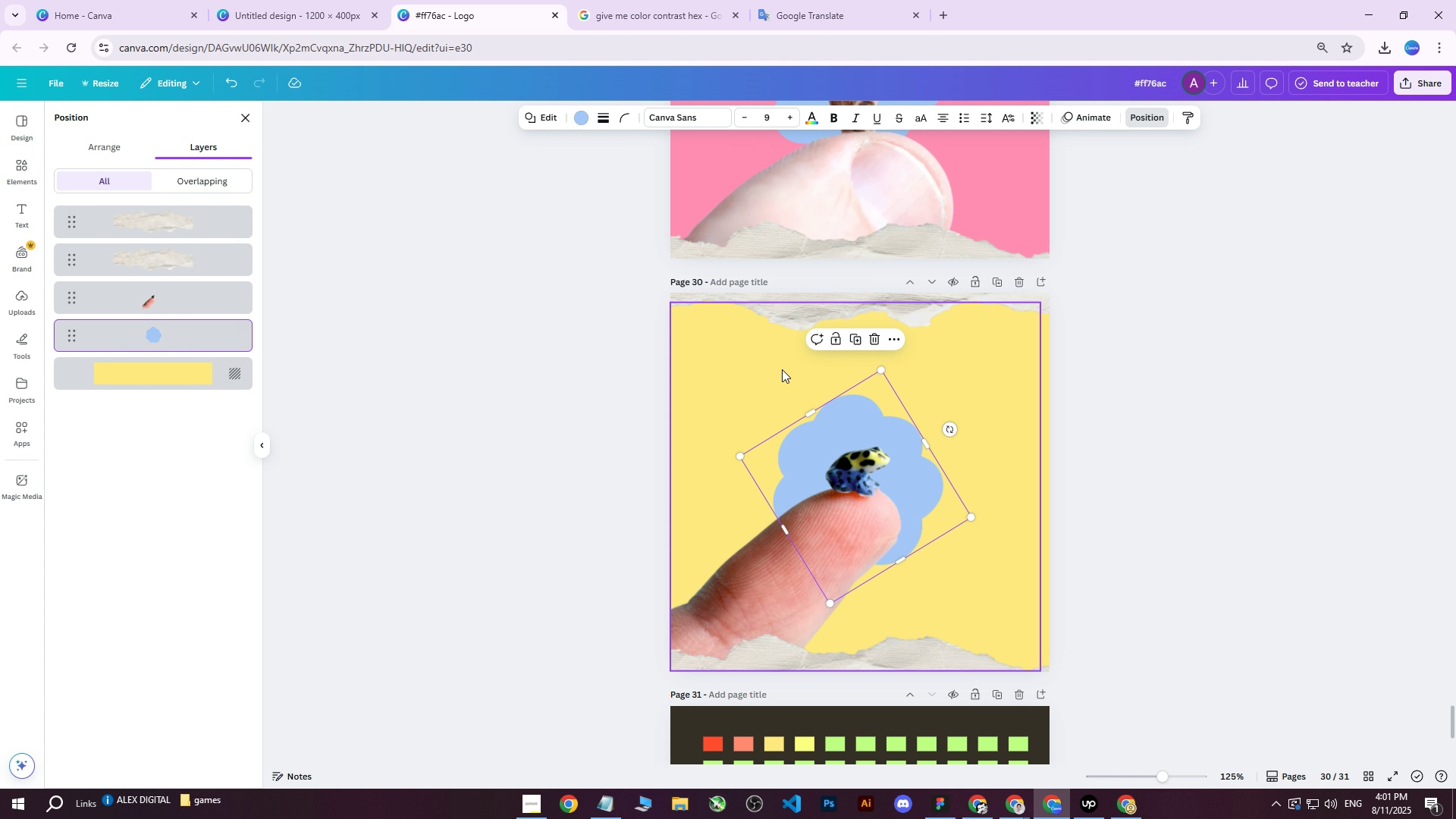 
left_click([583, 117])
 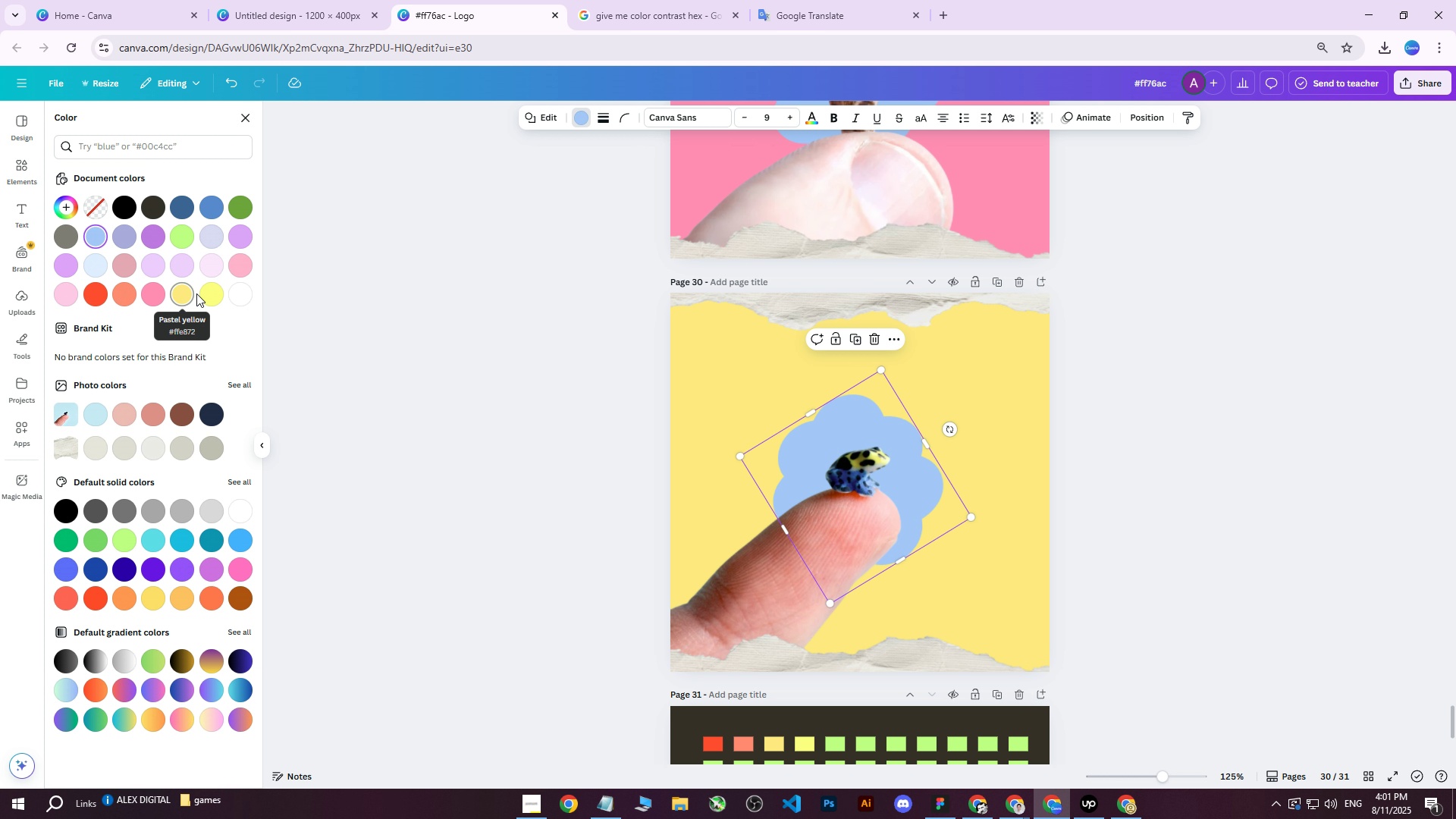 
left_click([177, 297])
 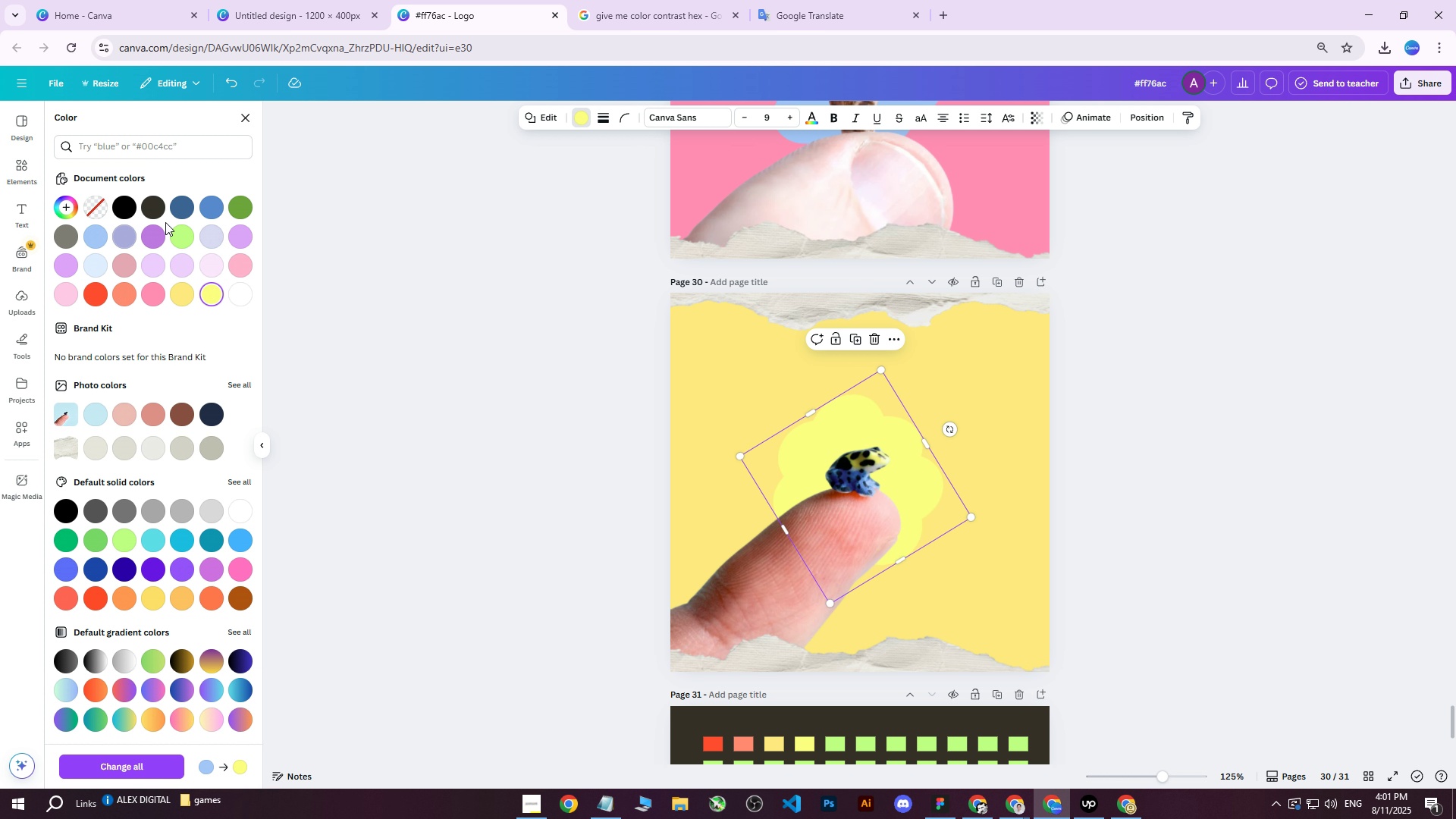 
left_click([220, 212])
 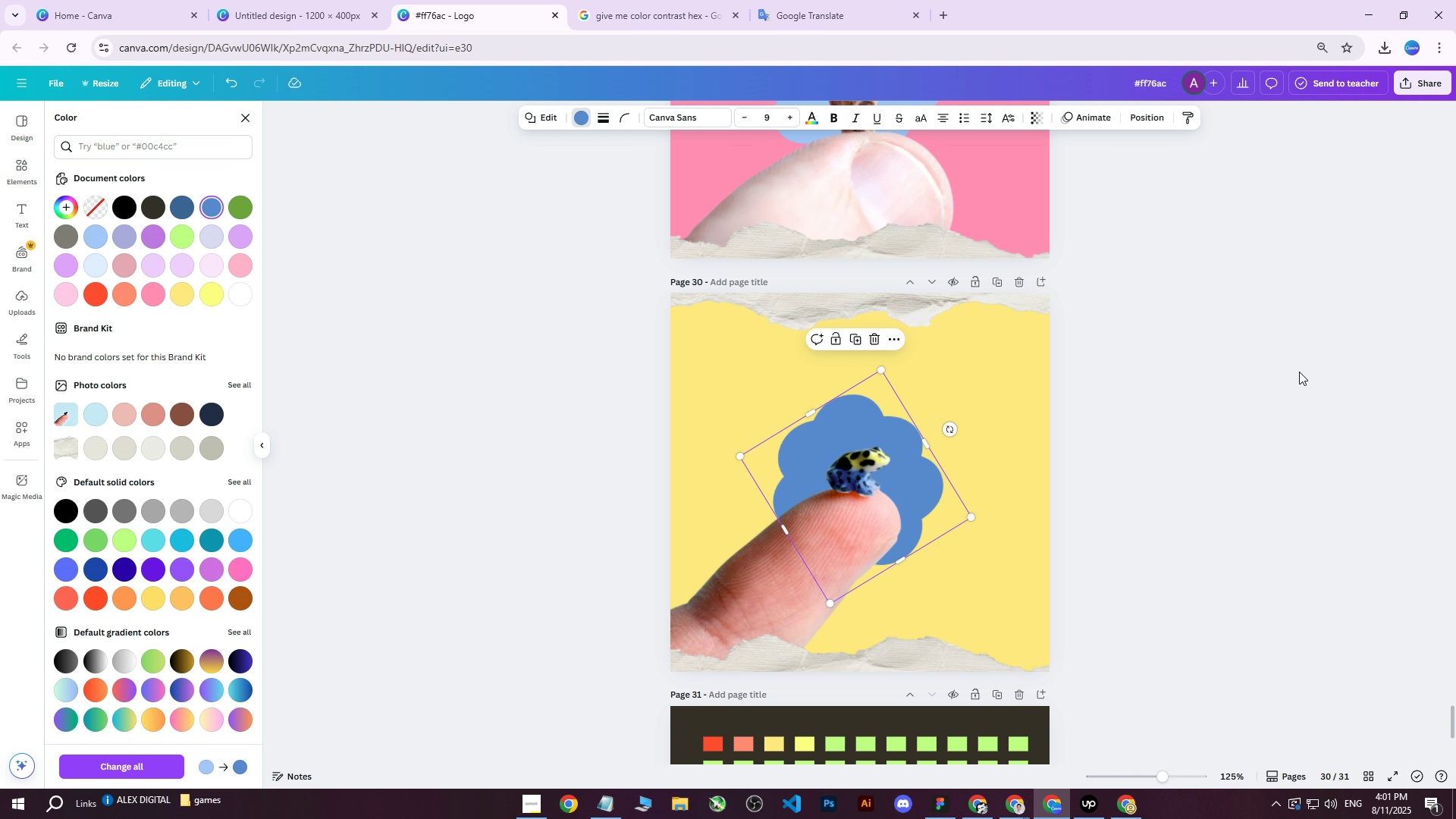 
double_click([1238, 375])
 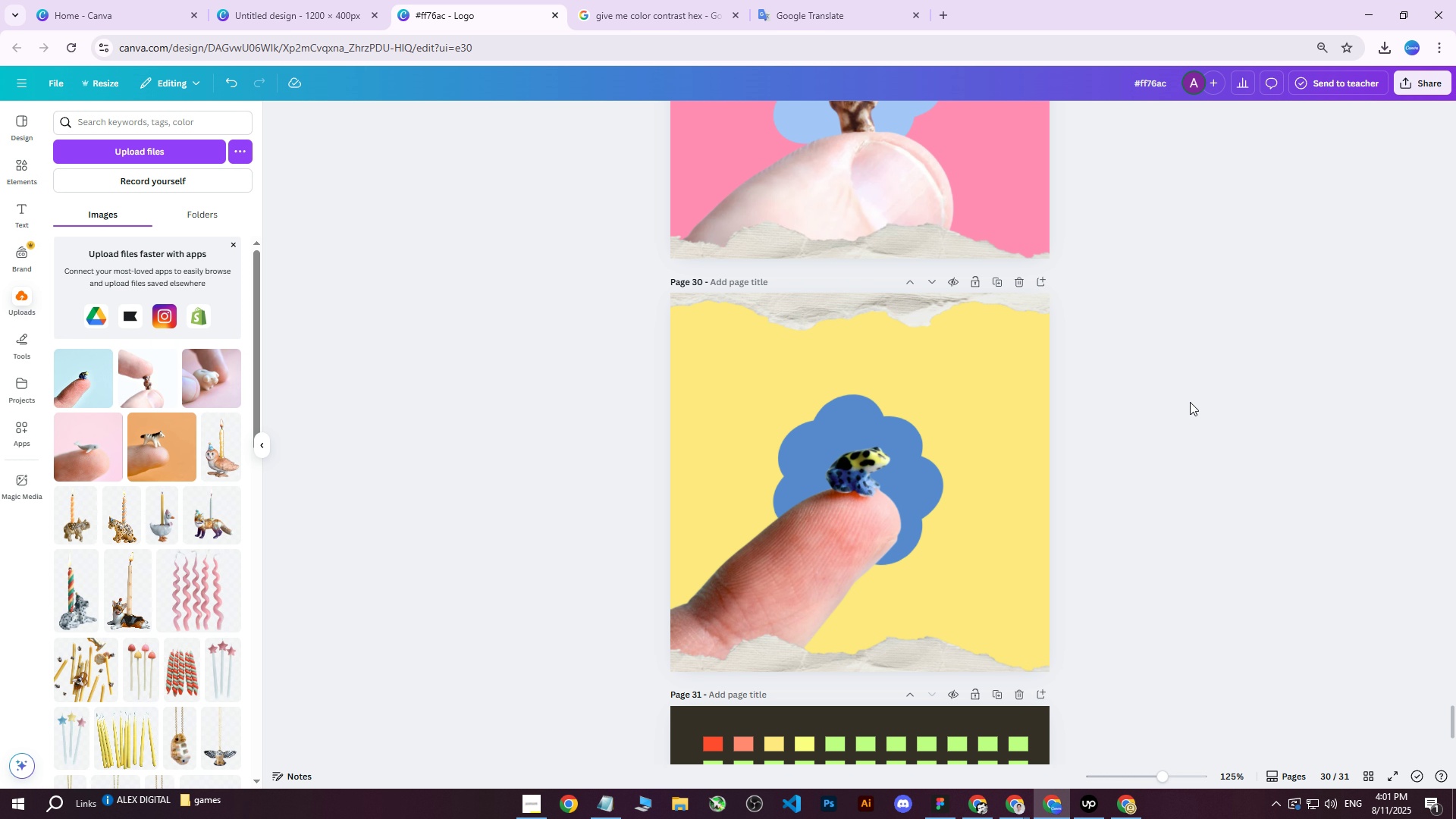 
scroll: coordinate [1184, 403], scroll_direction: up, amount: 1.0
 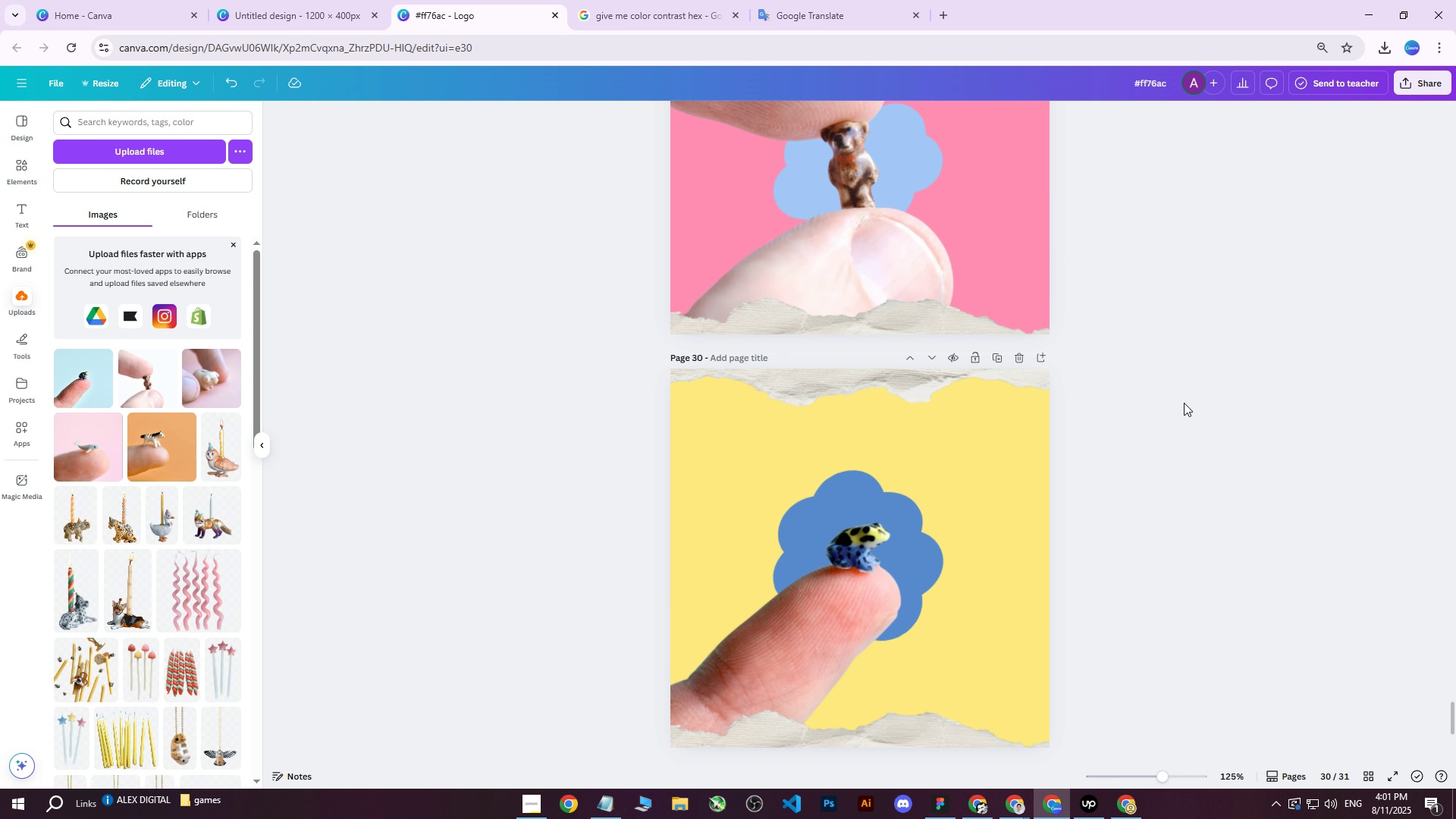 
scroll: coordinate [1181, 410], scroll_direction: down, amount: 1.0
 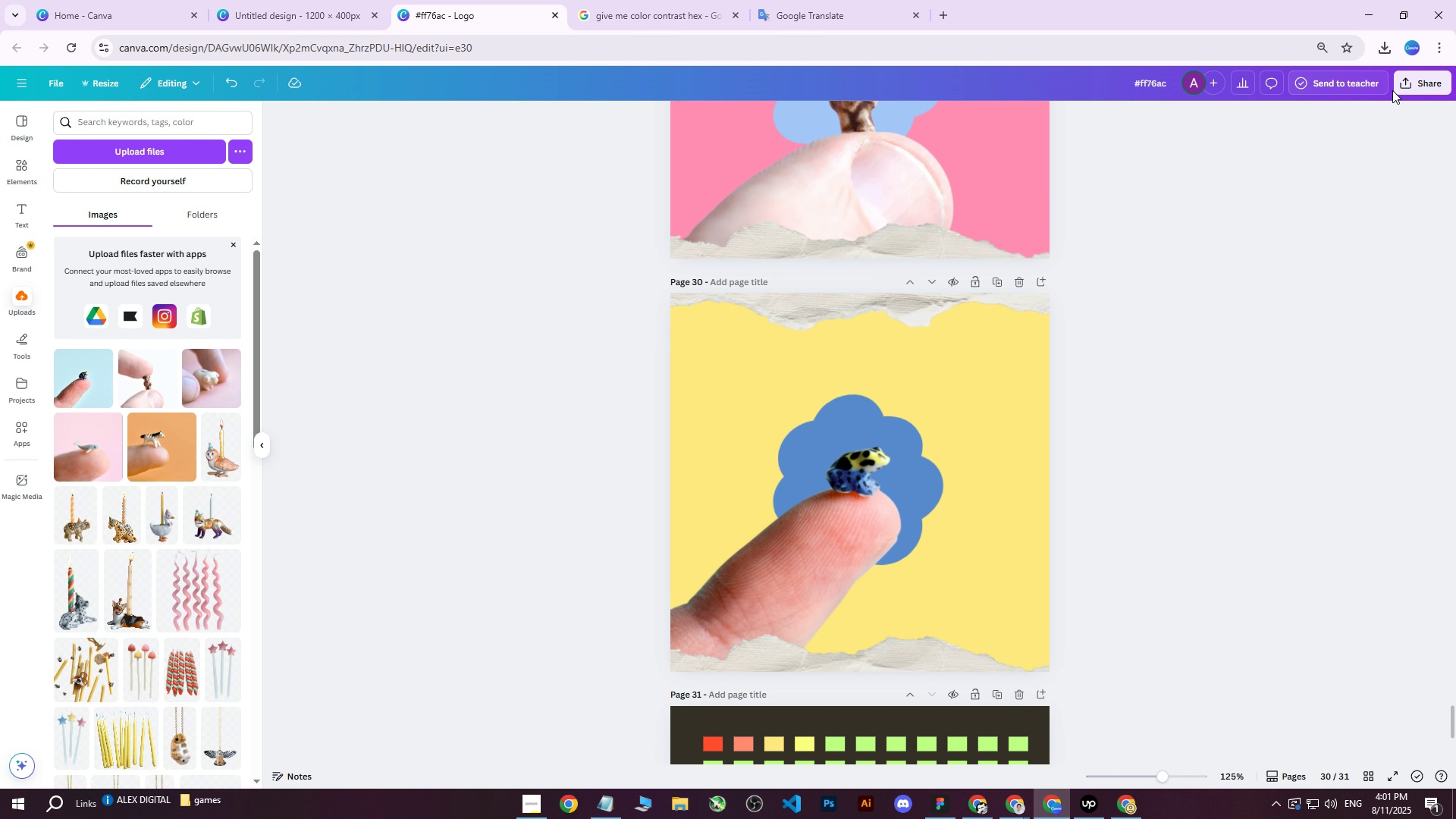 
left_click([1420, 84])
 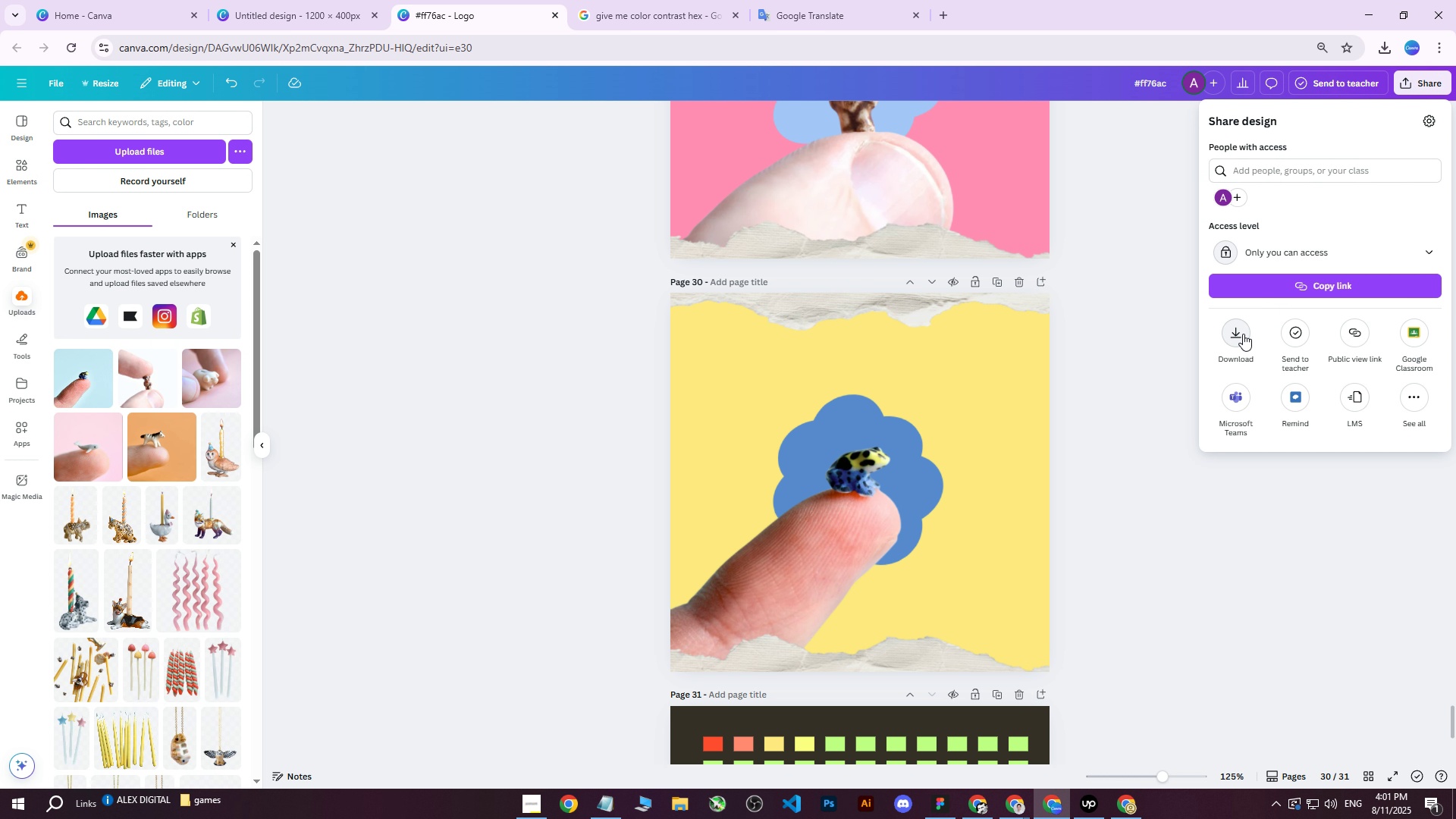 
left_click([1243, 334])
 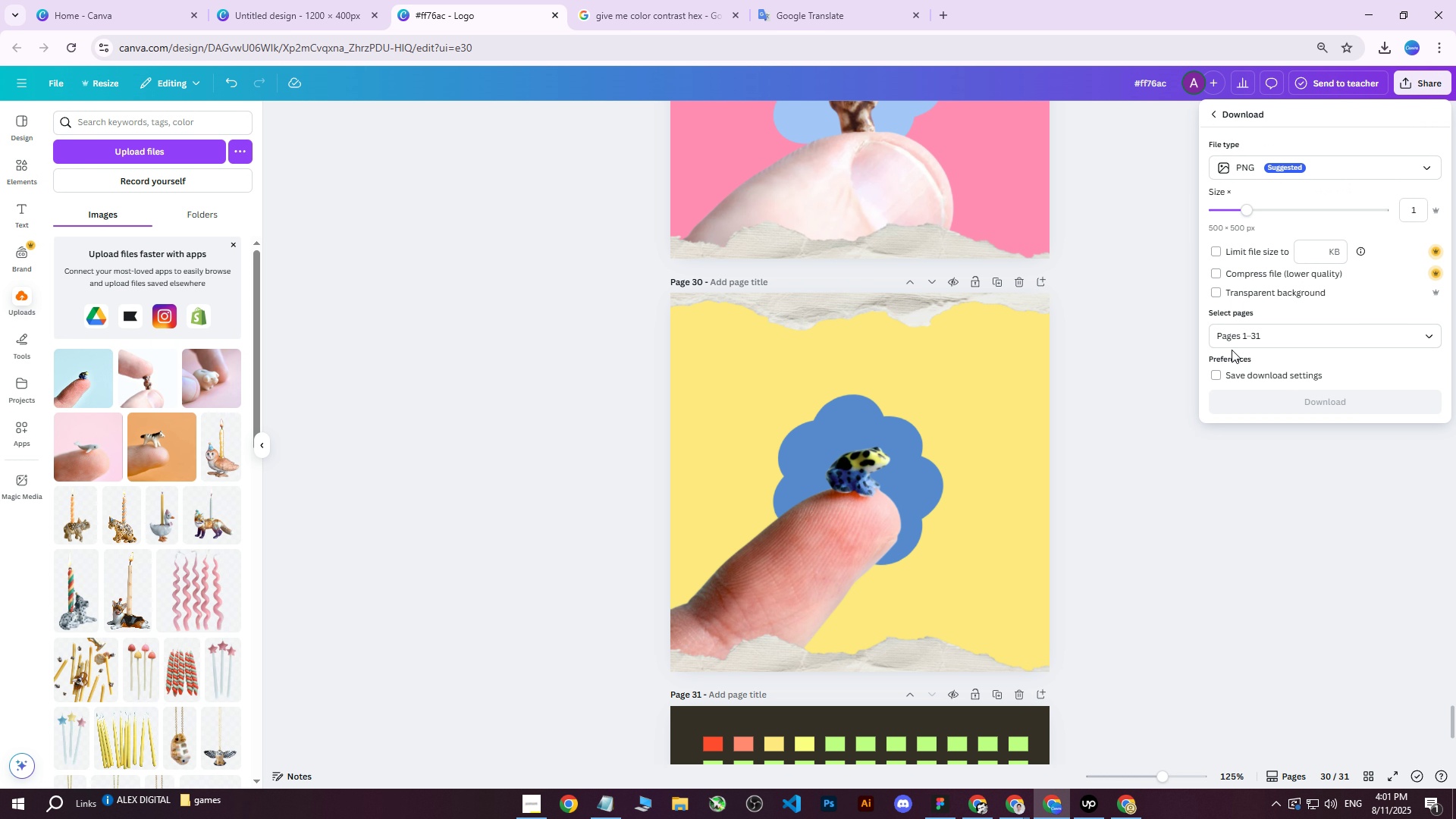 
left_click([1253, 336])
 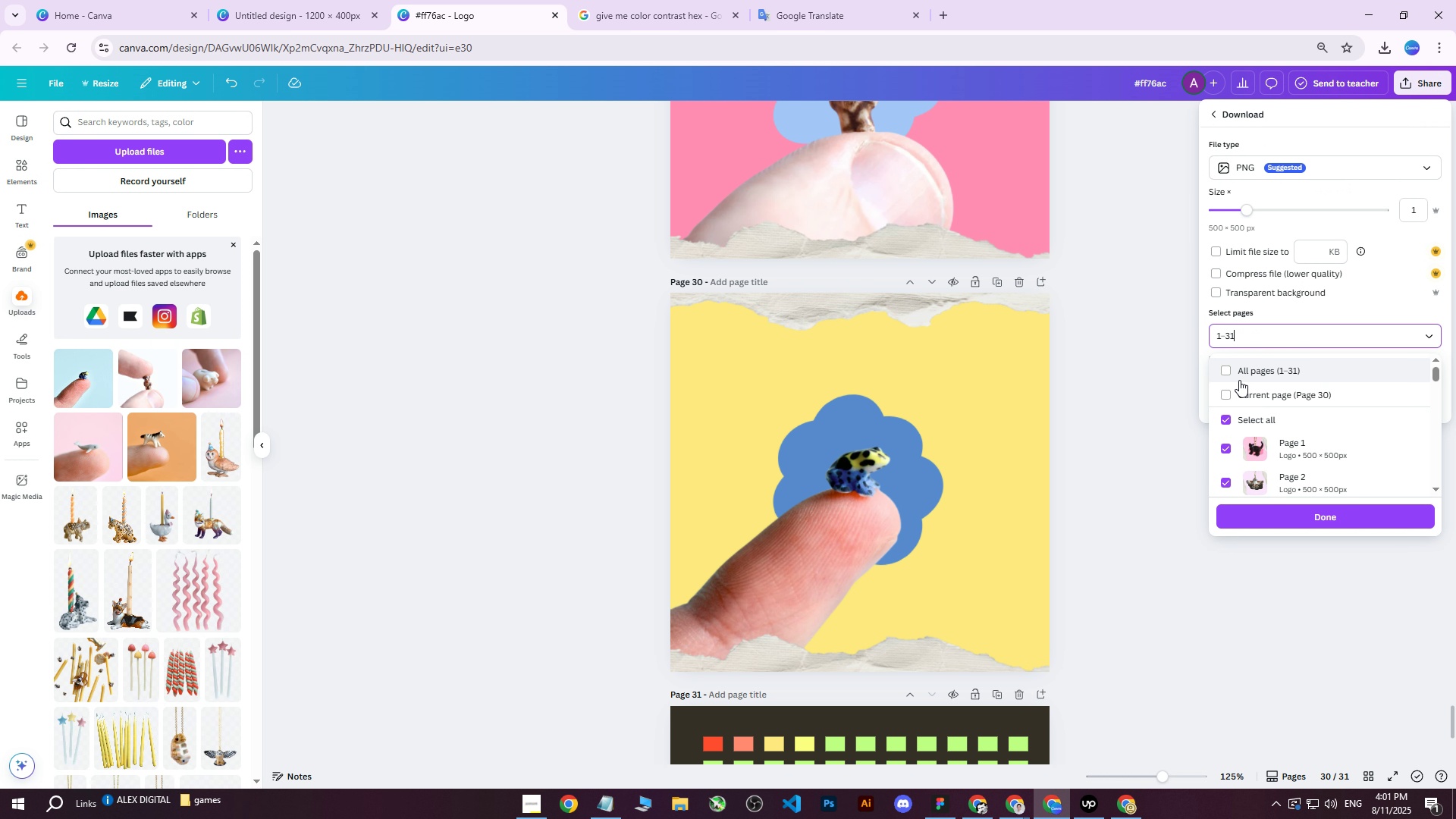 
left_click([1236, 389])
 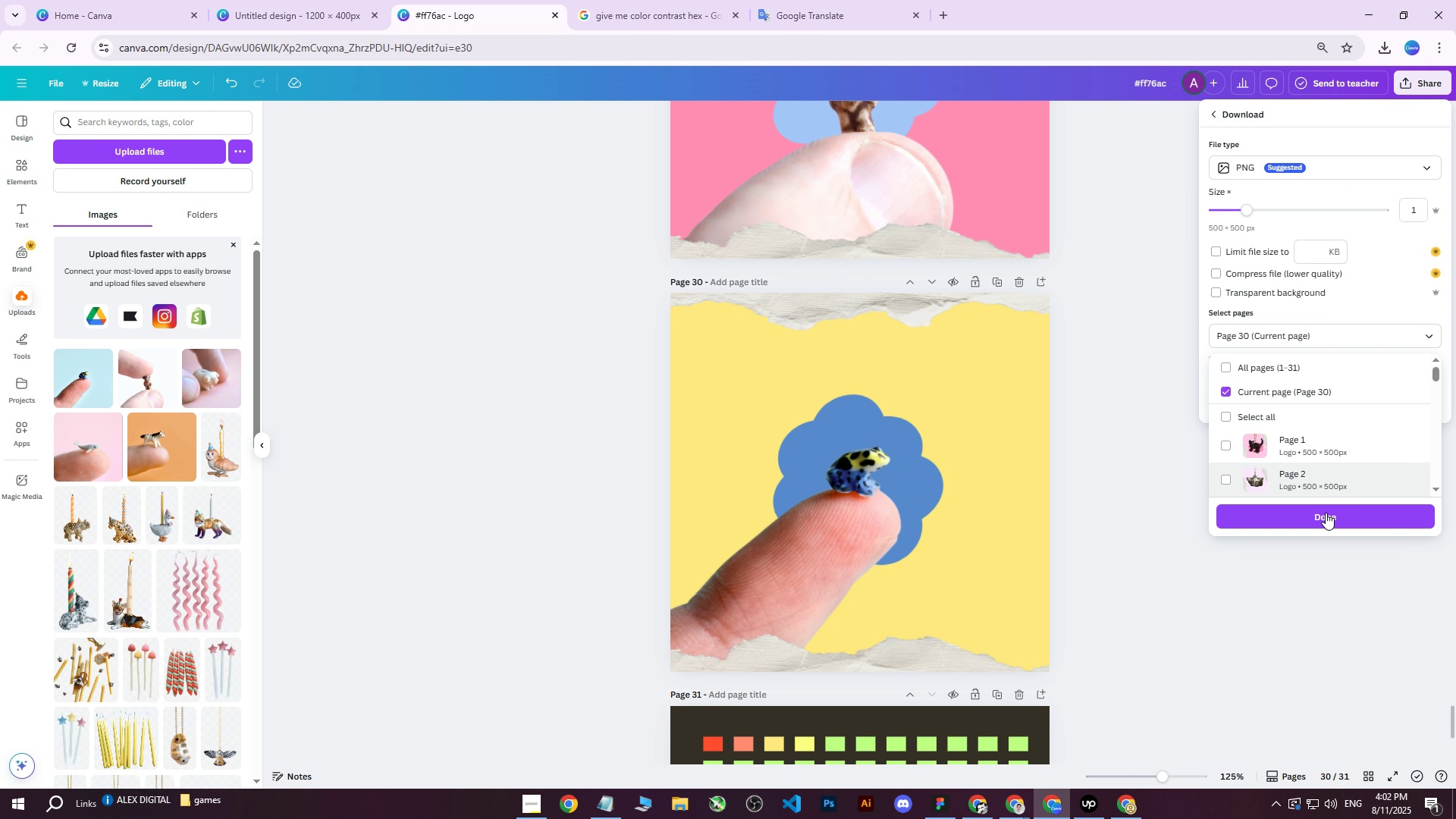 
left_click([1297, 527])
 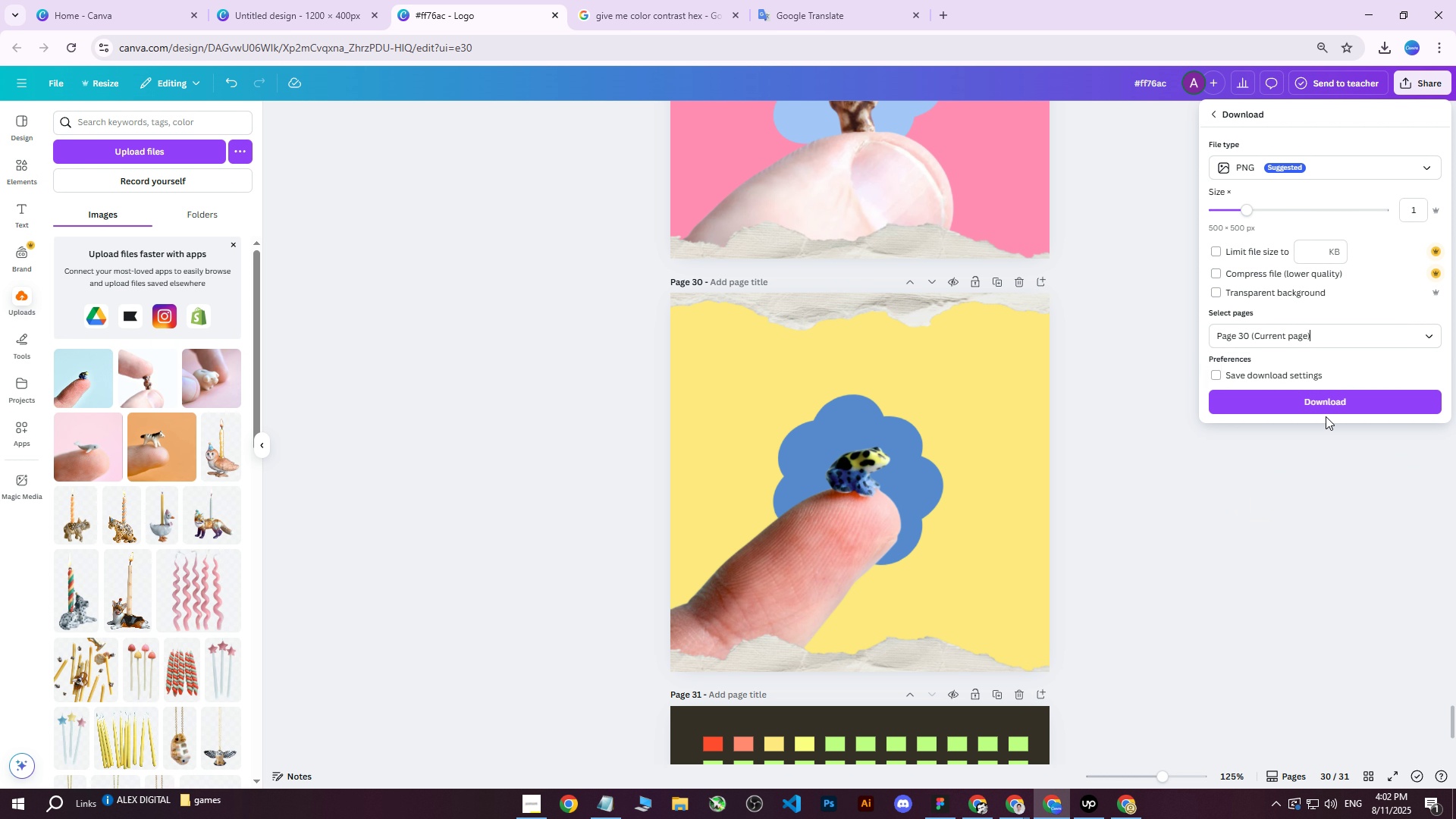 
left_click([1326, 401])
 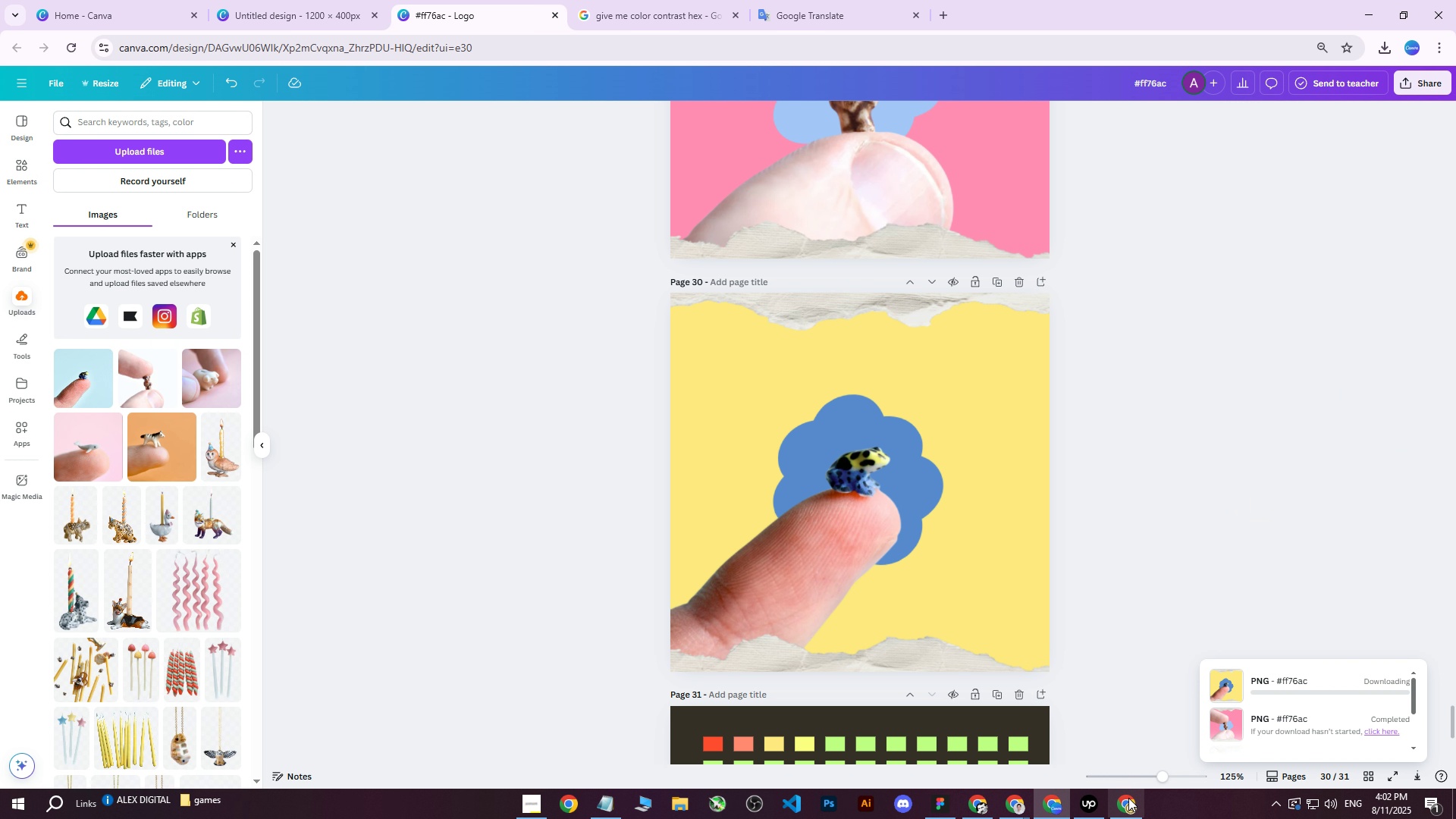 
left_click([1124, 805])
 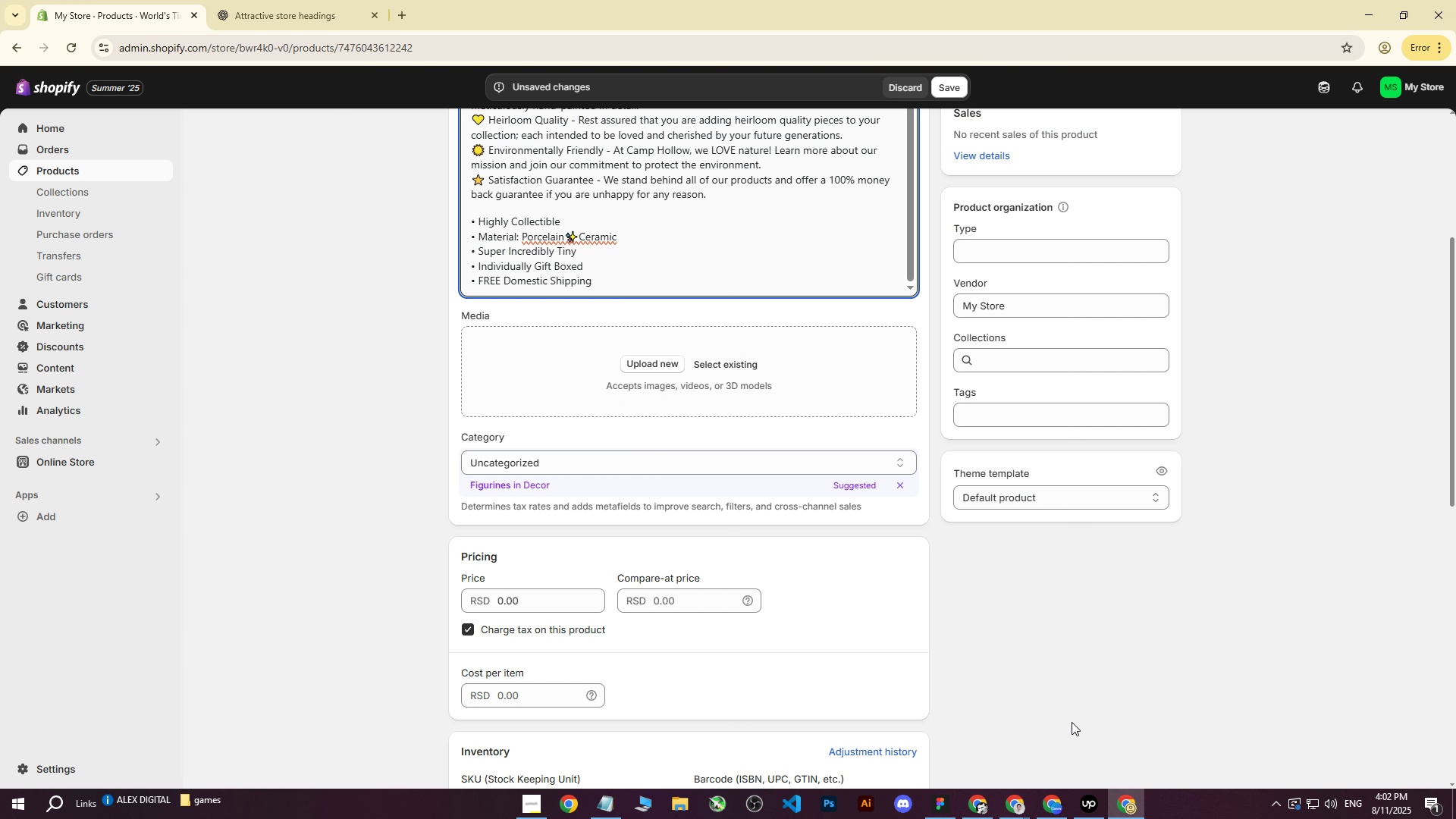 
left_click([1055, 806])
 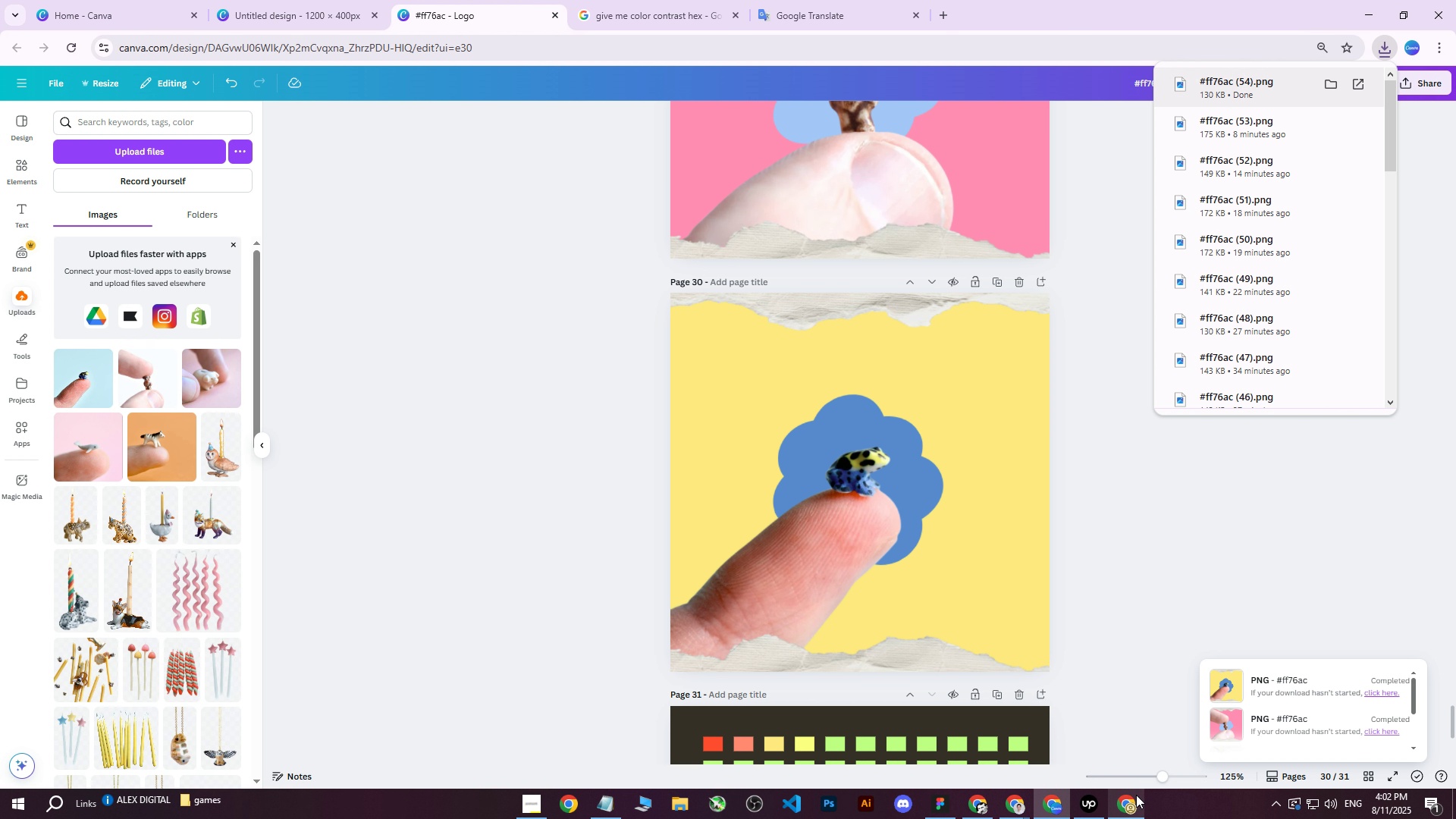 
left_click([1129, 810])
 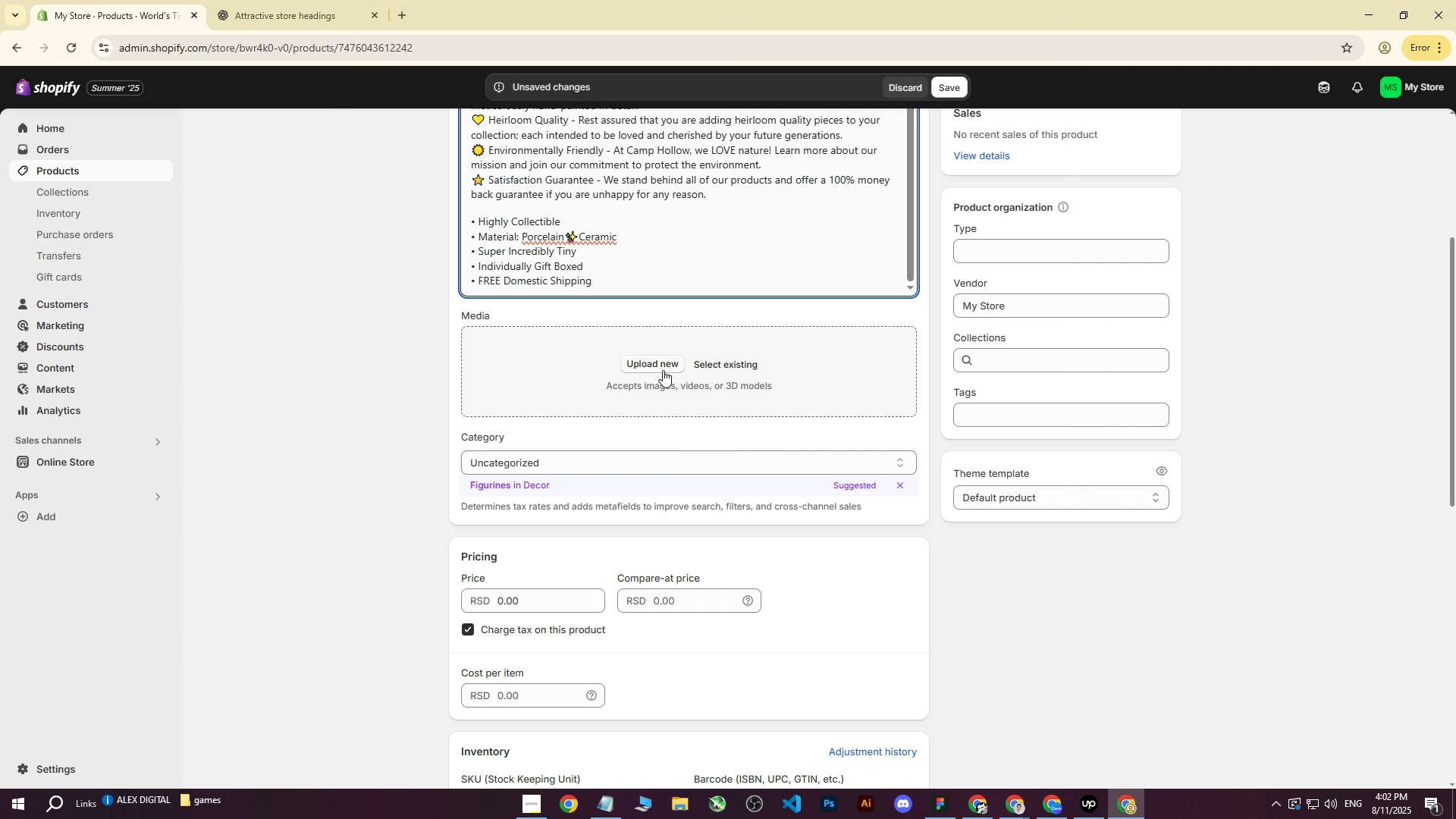 
left_click([660, 368])
 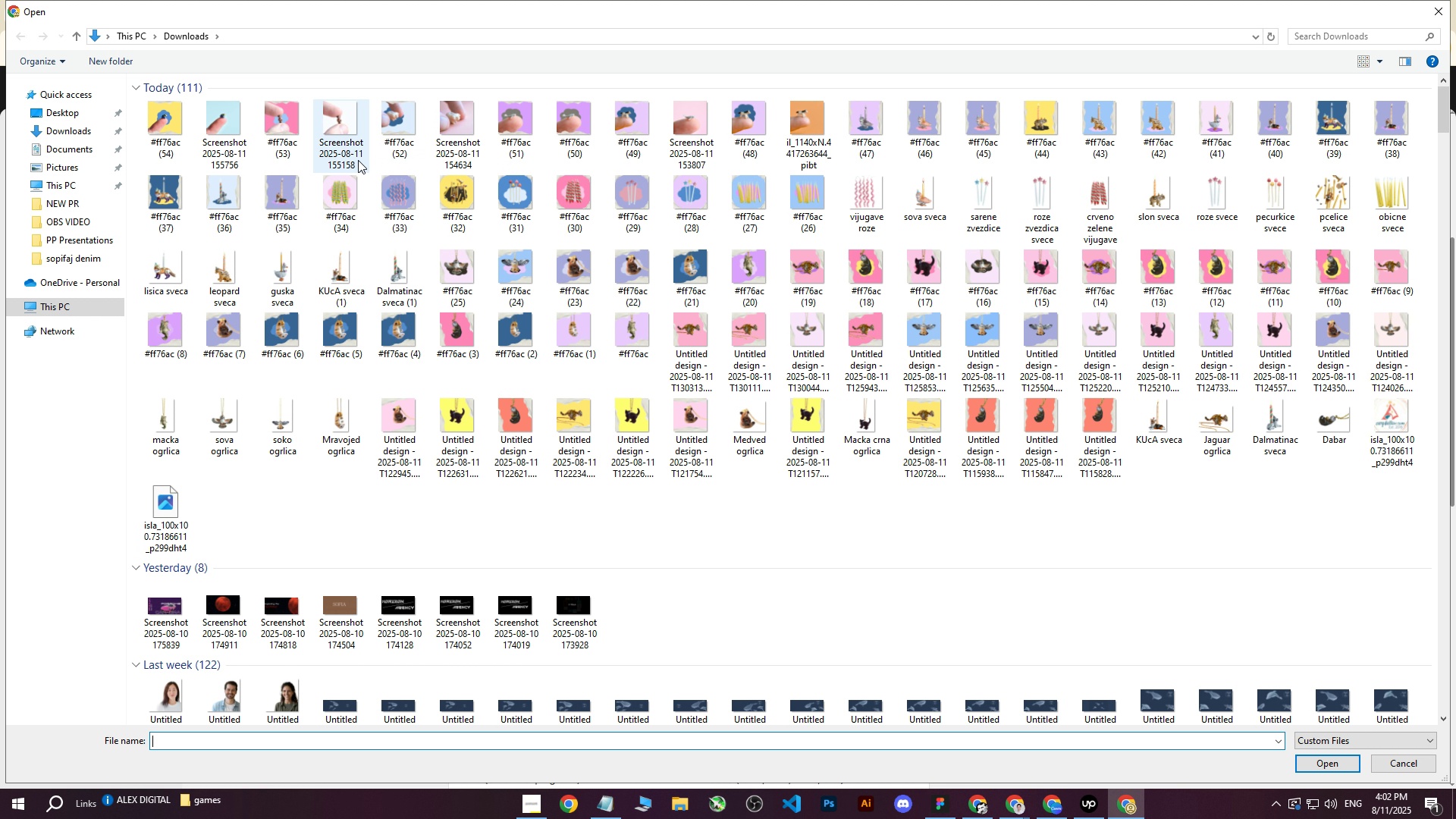 
left_click([168, 130])
 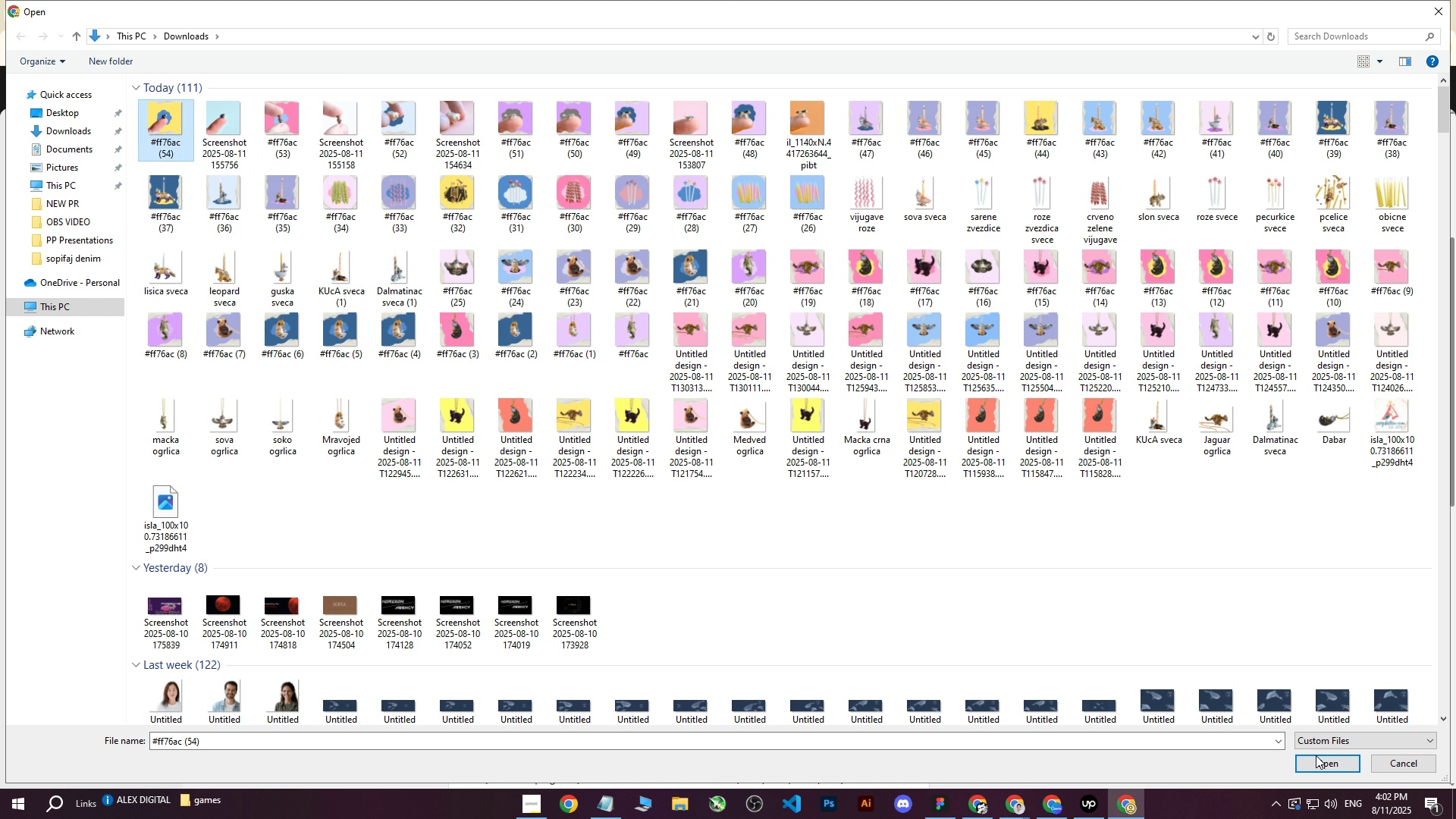 
left_click([1316, 767])
 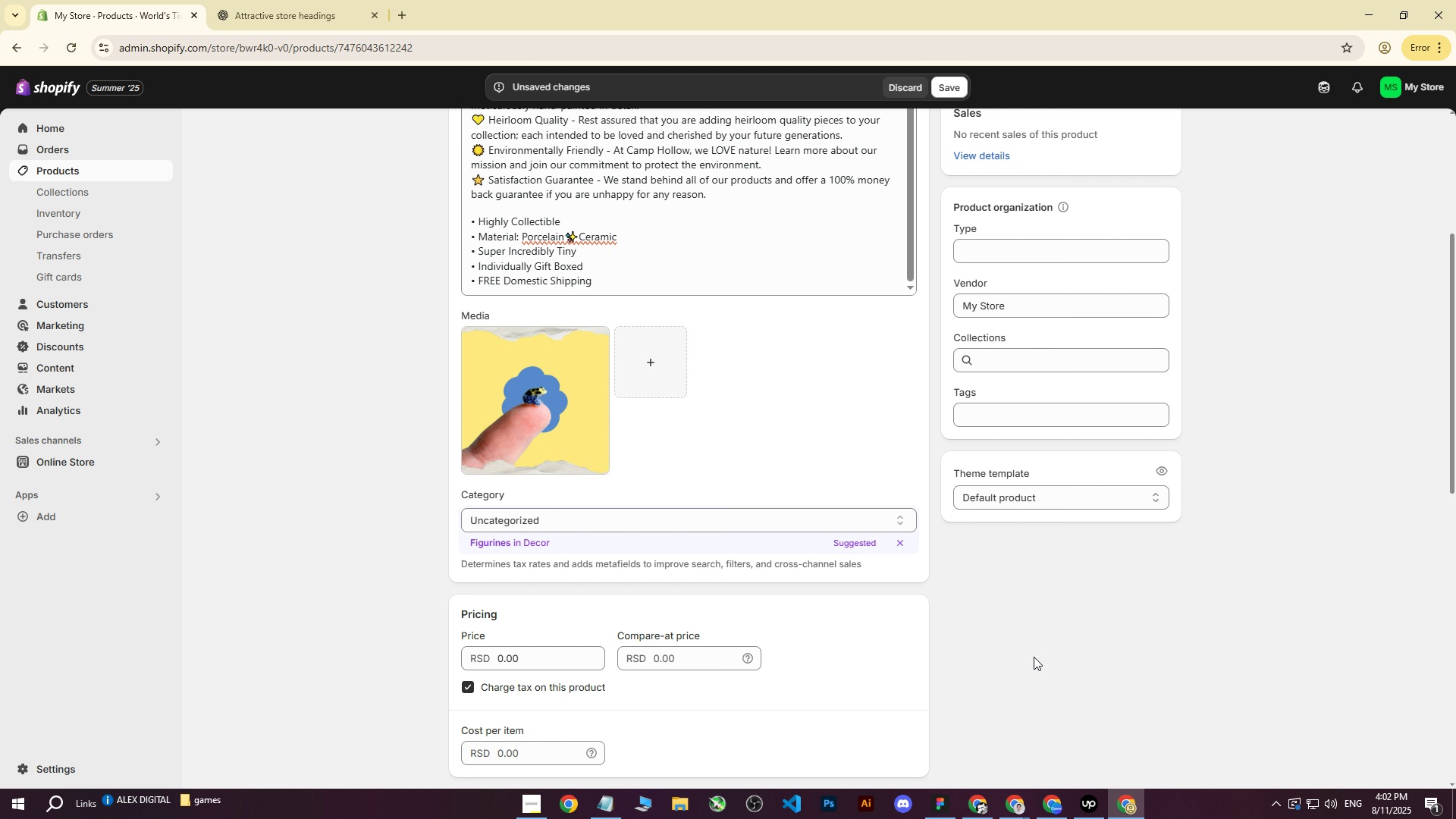 
wait(12.12)
 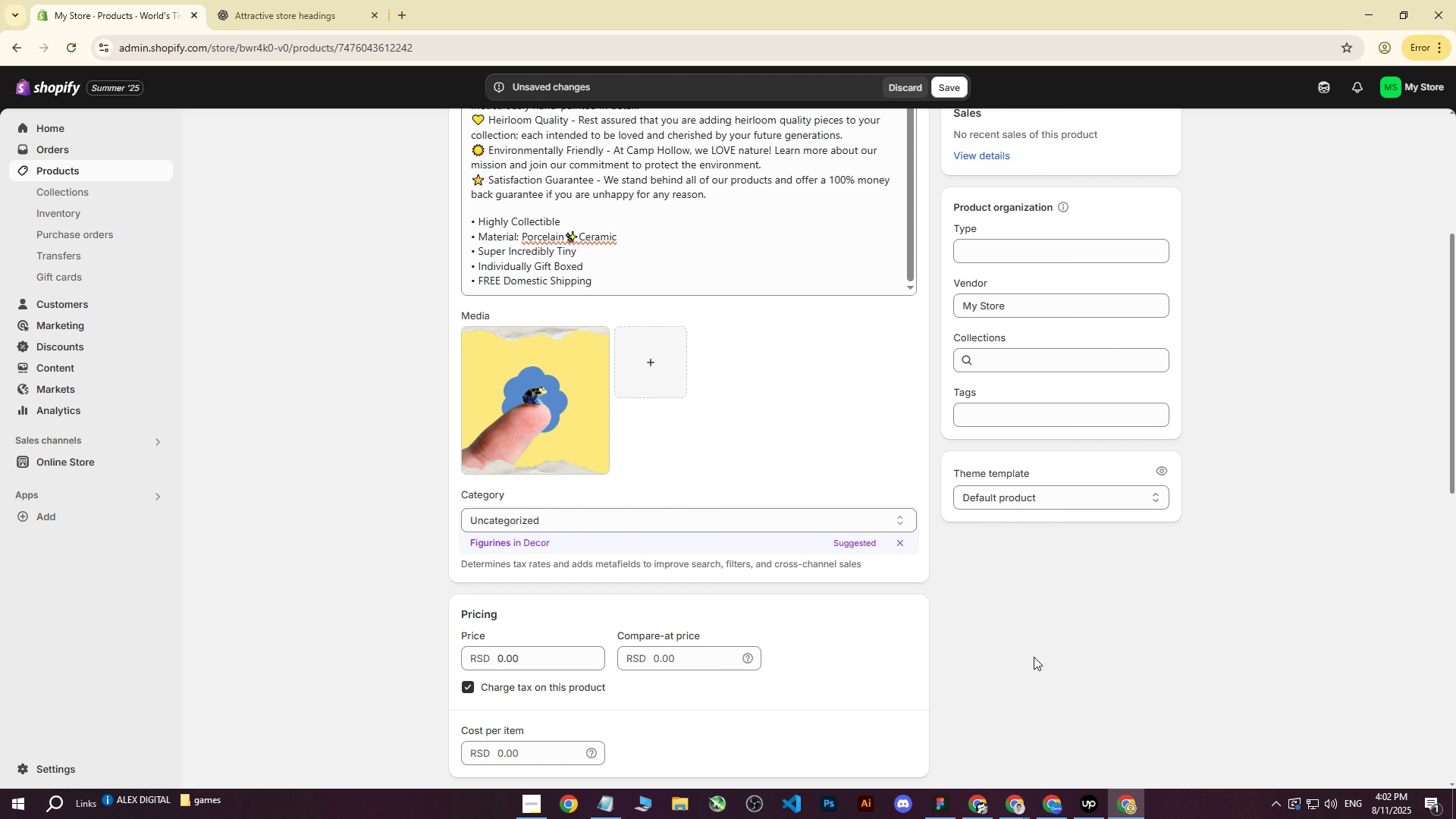 
scroll: coordinate [680, 497], scroll_direction: down, amount: 4.0
 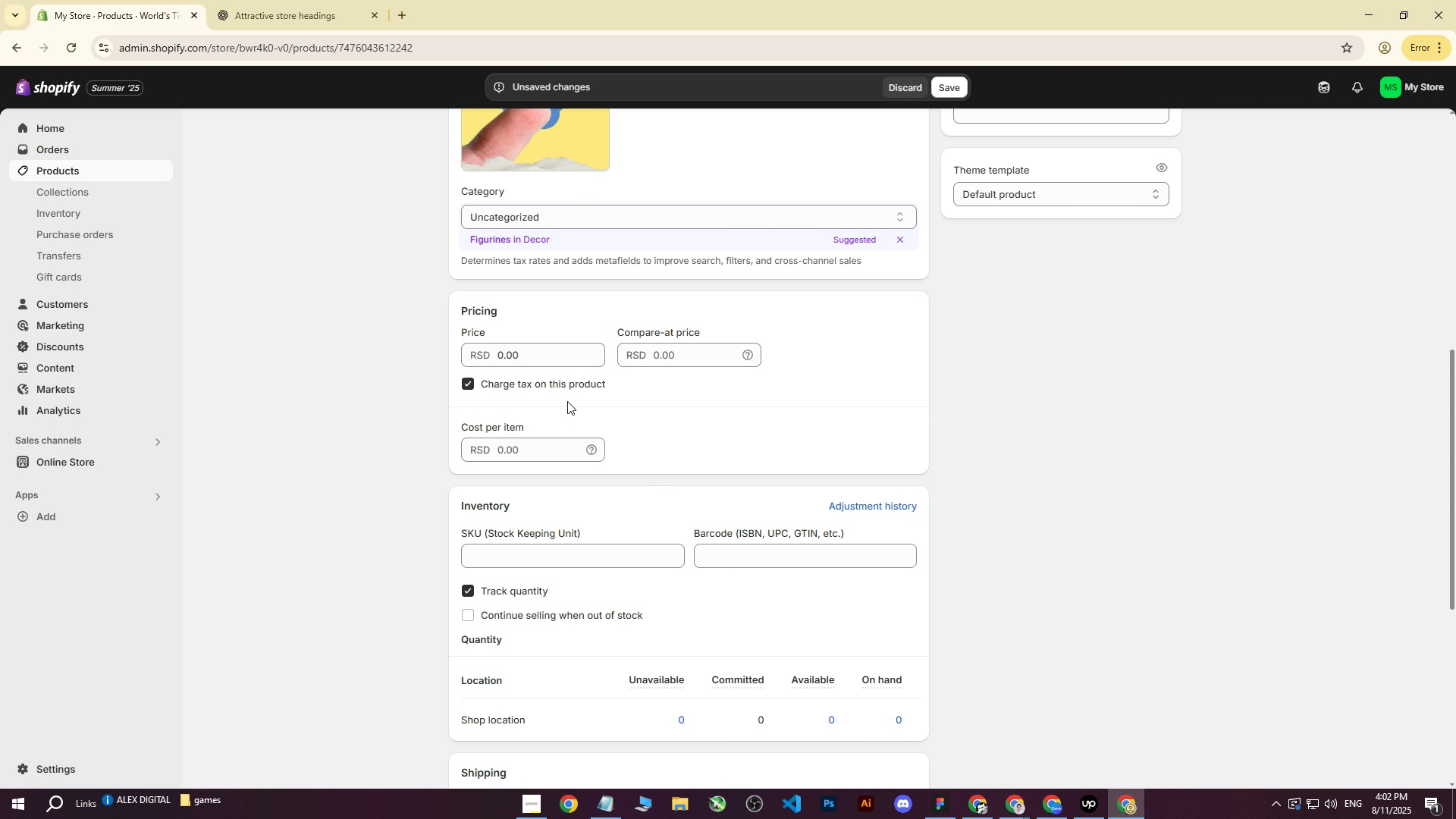 
scroll: coordinate [557, 392], scroll_direction: up, amount: 5.0
 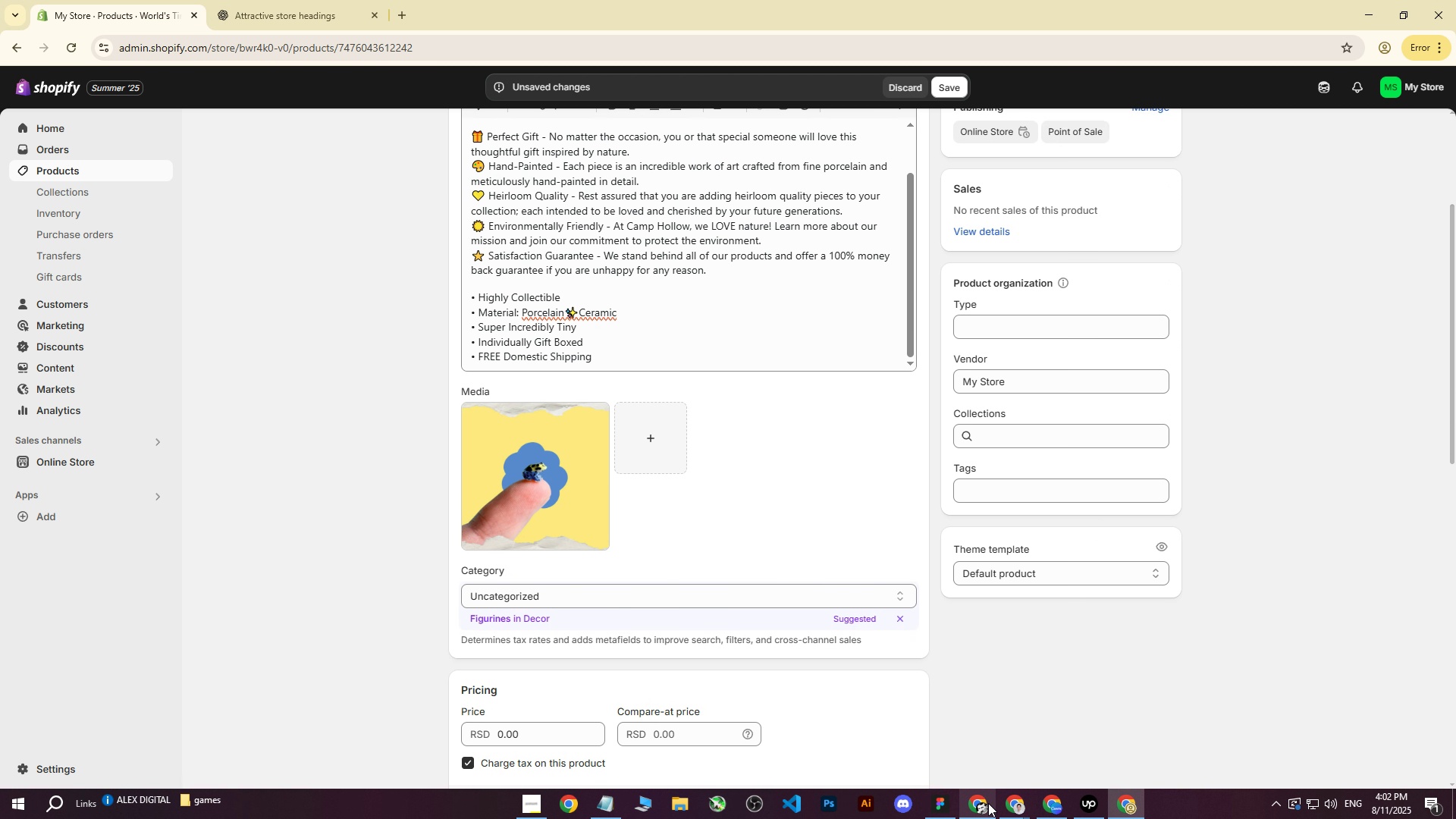 
left_click([1017, 804])
 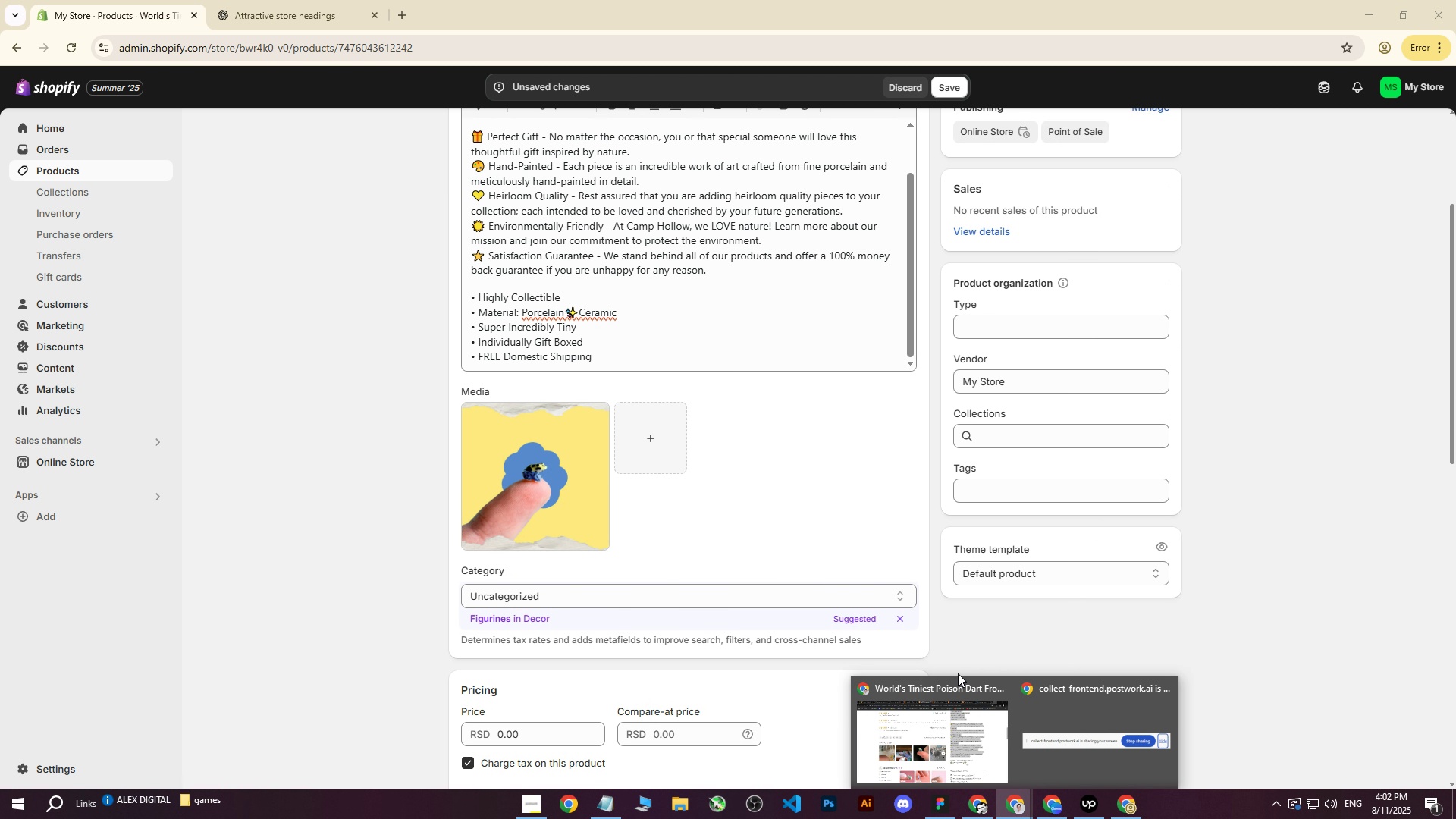 
left_click([948, 726])
 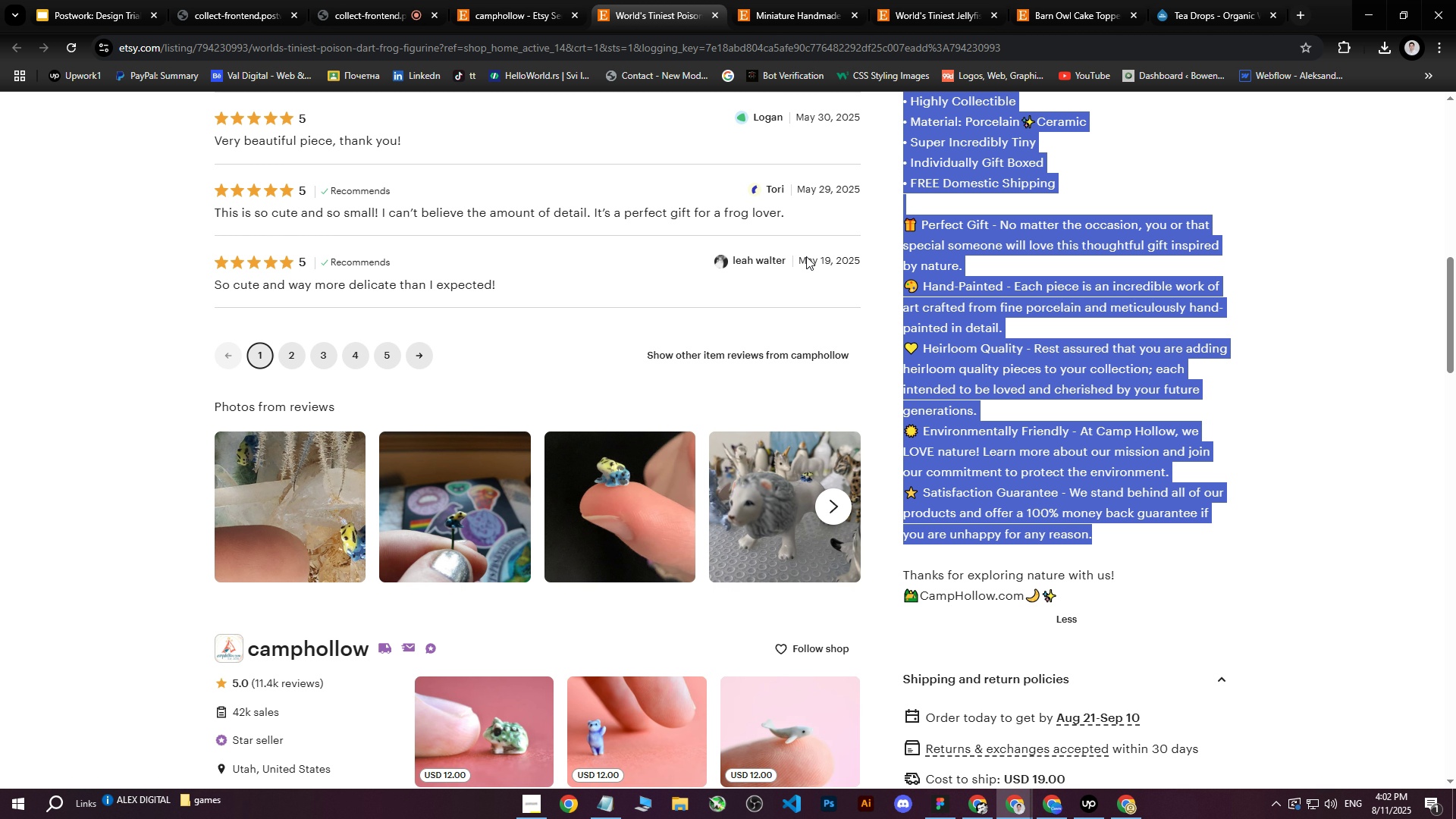 
scroll: coordinate [789, 366], scroll_direction: up, amount: 21.0
 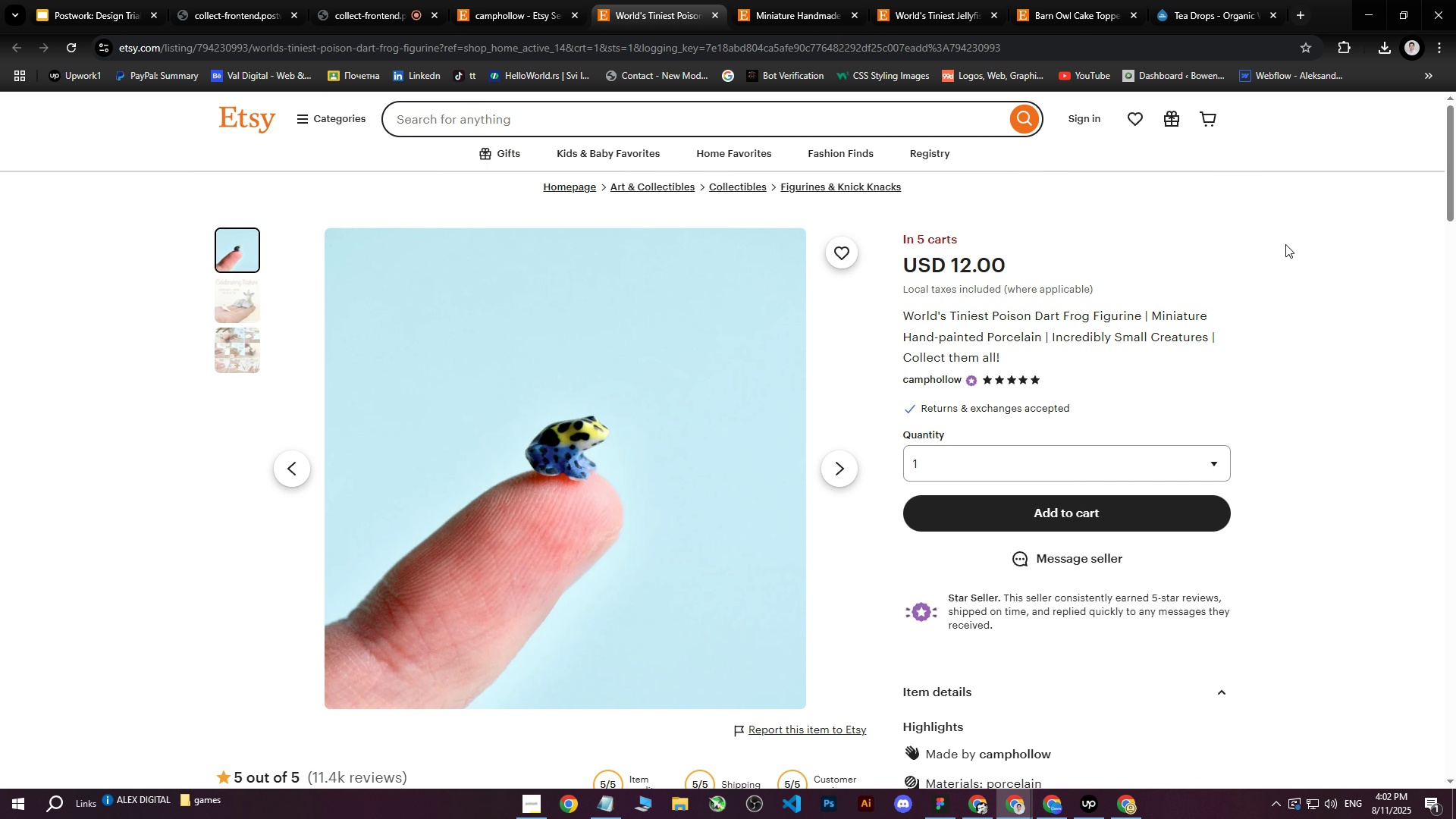 
left_click([1285, 244])
 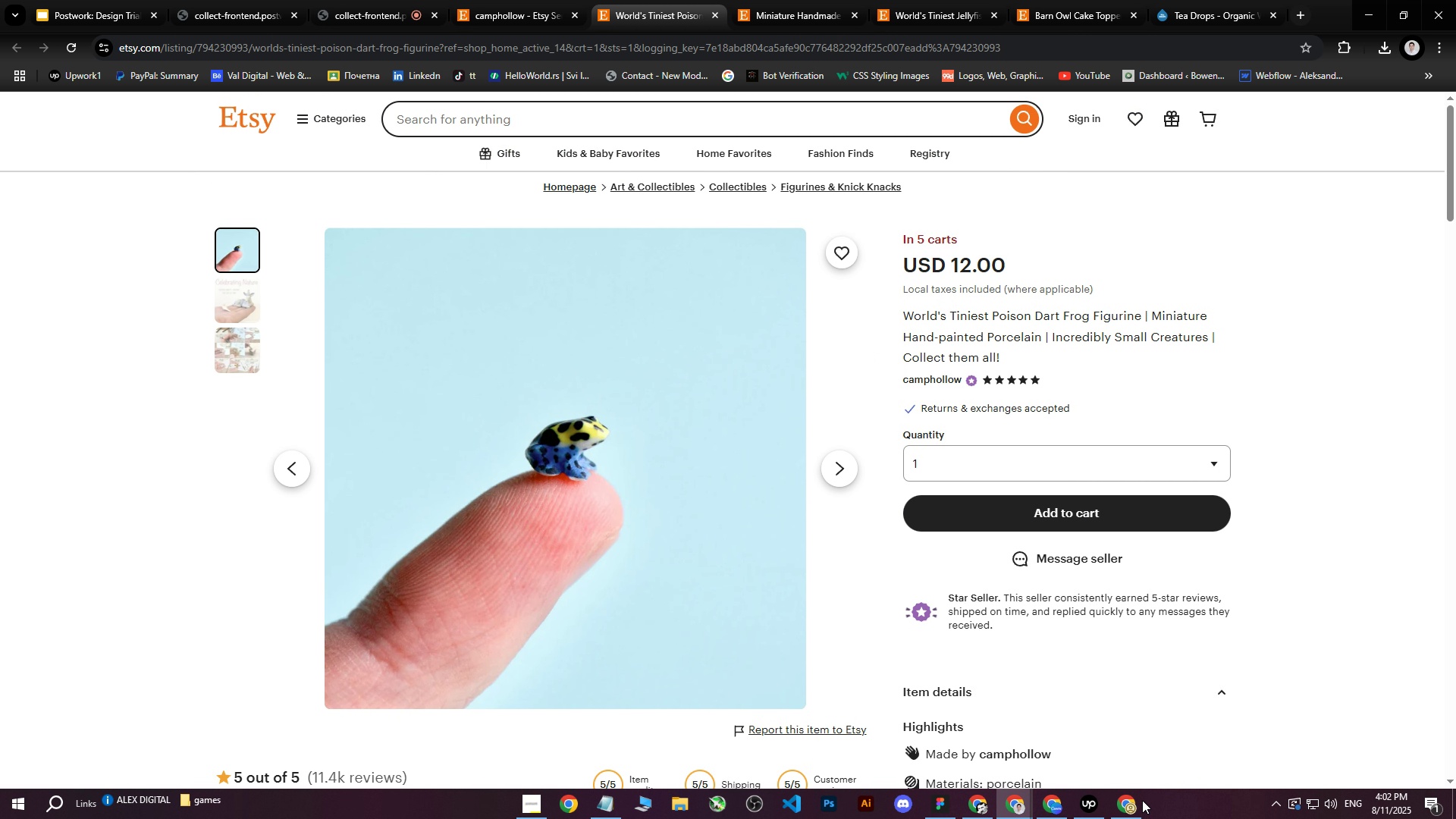 
left_click([1138, 805])
 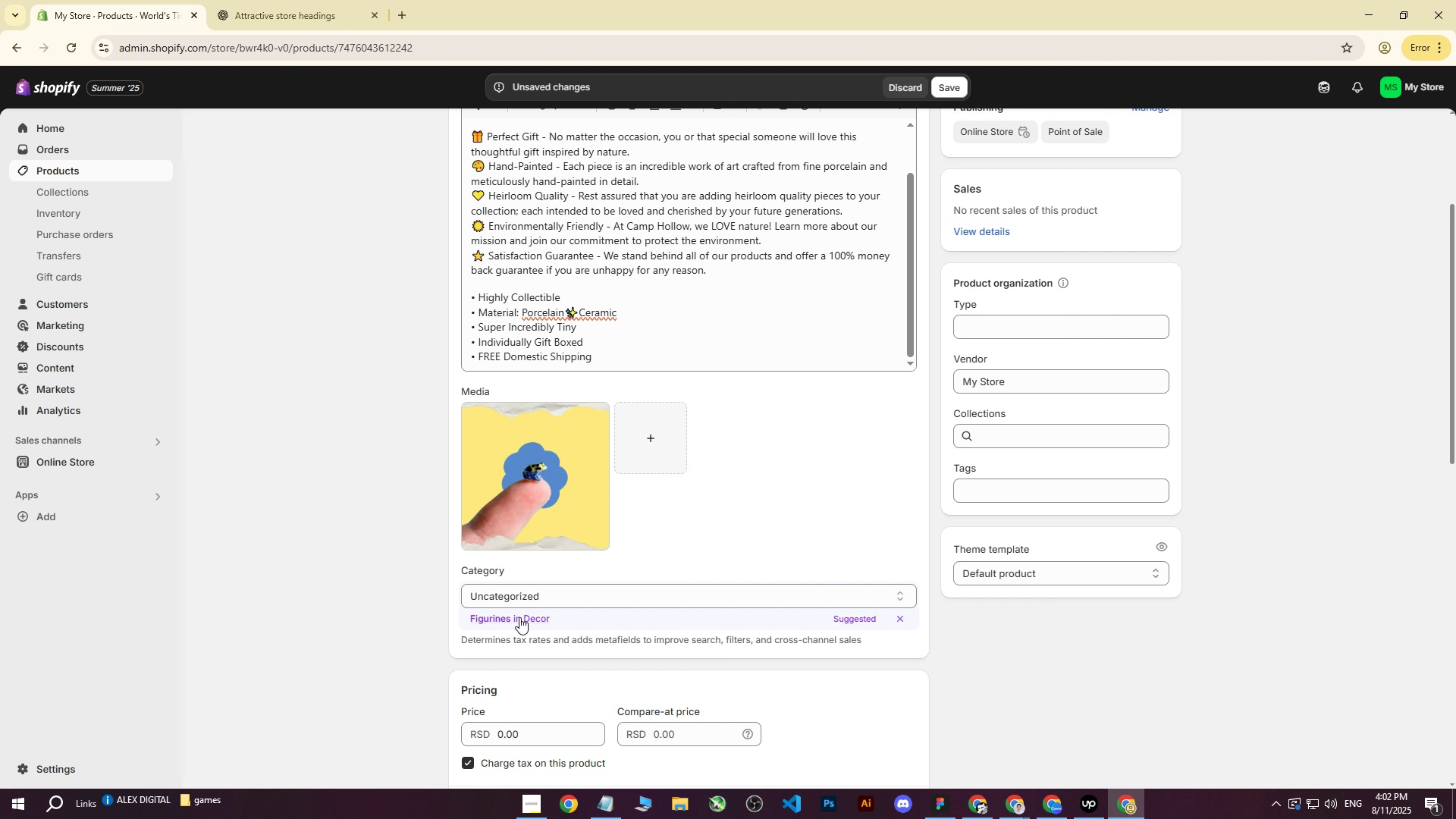 
scroll: coordinate [567, 626], scroll_direction: down, amount: 2.0
 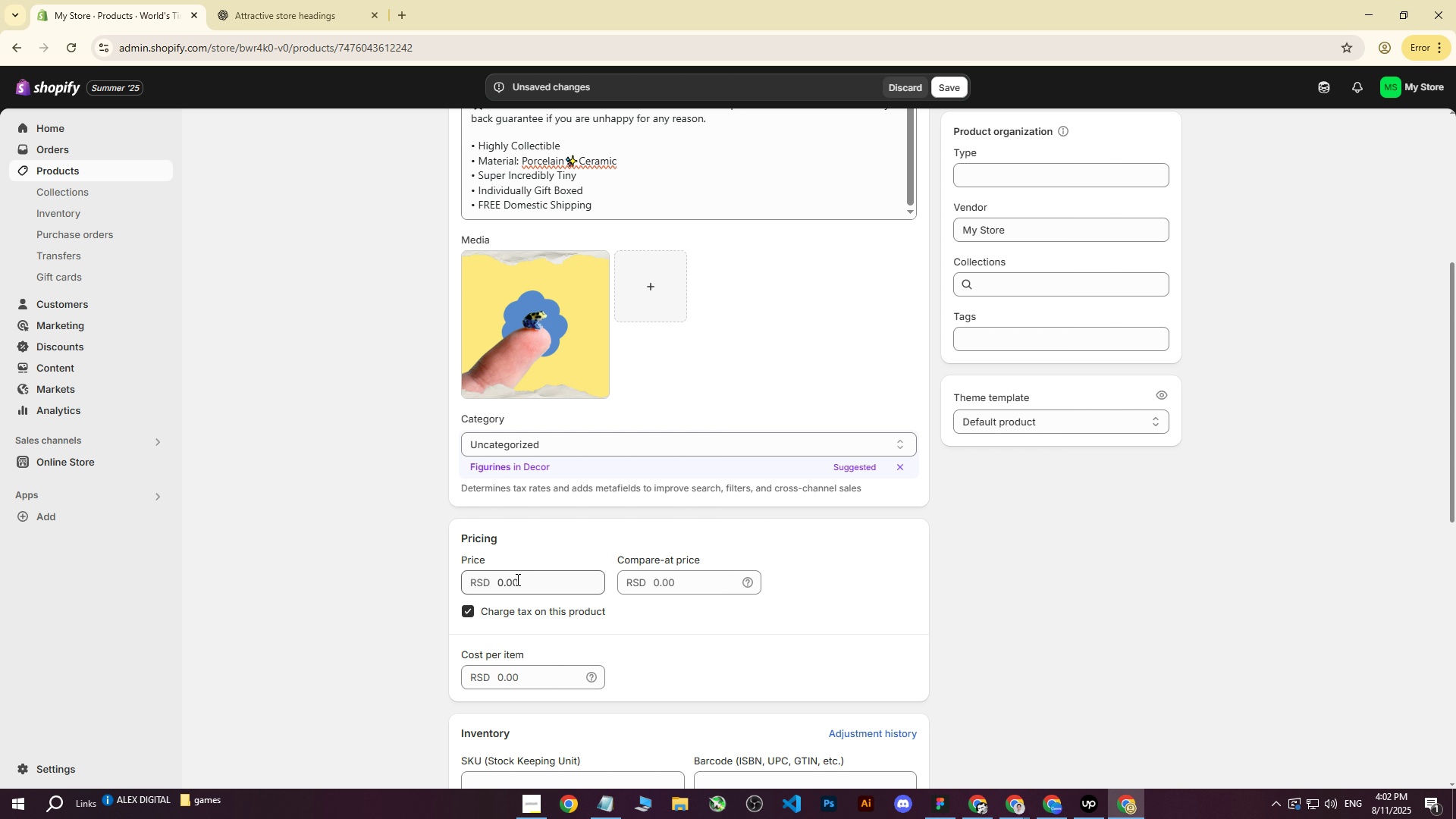 
left_click([513, 585])
 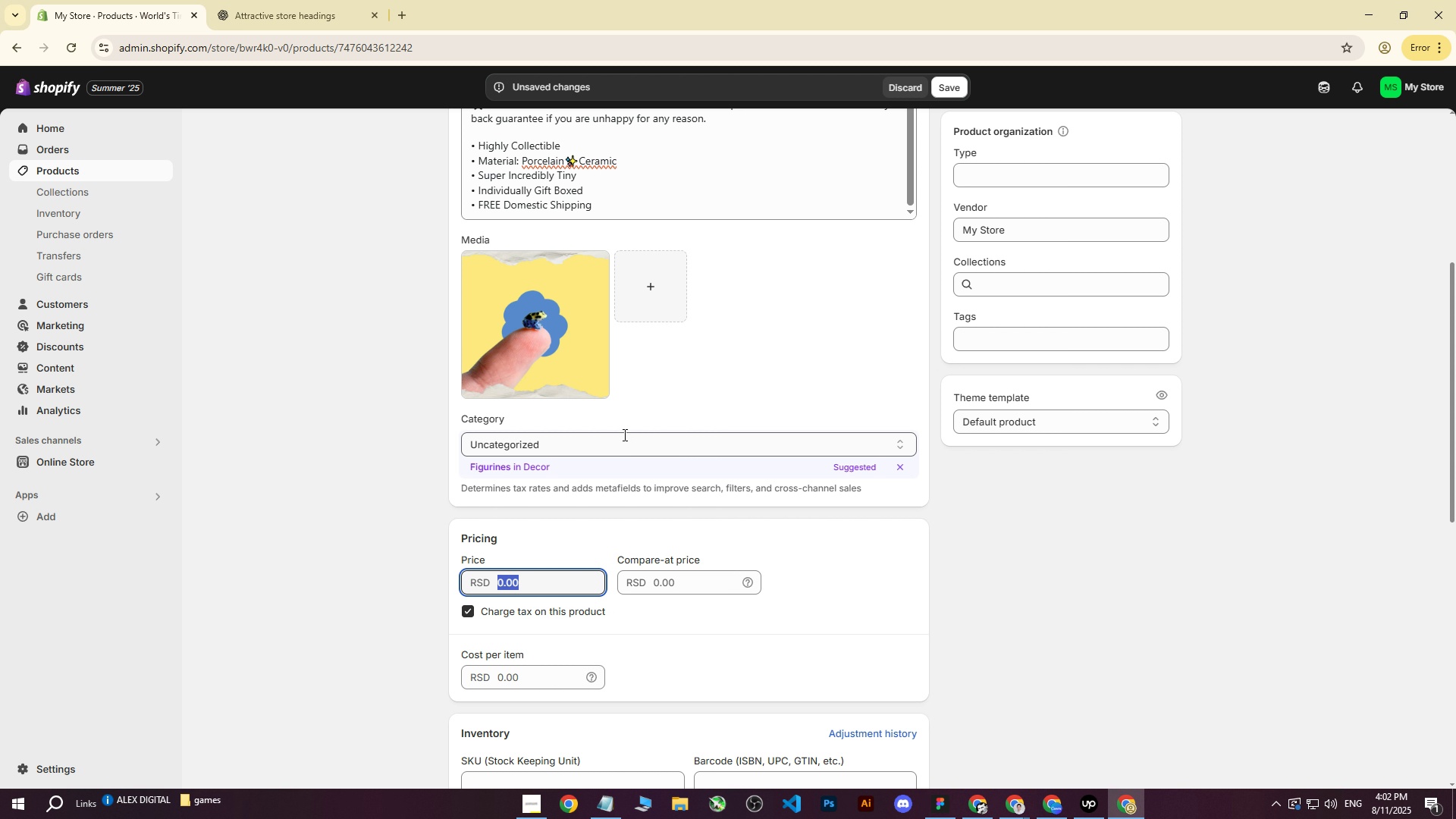 
left_click([616, 432])
 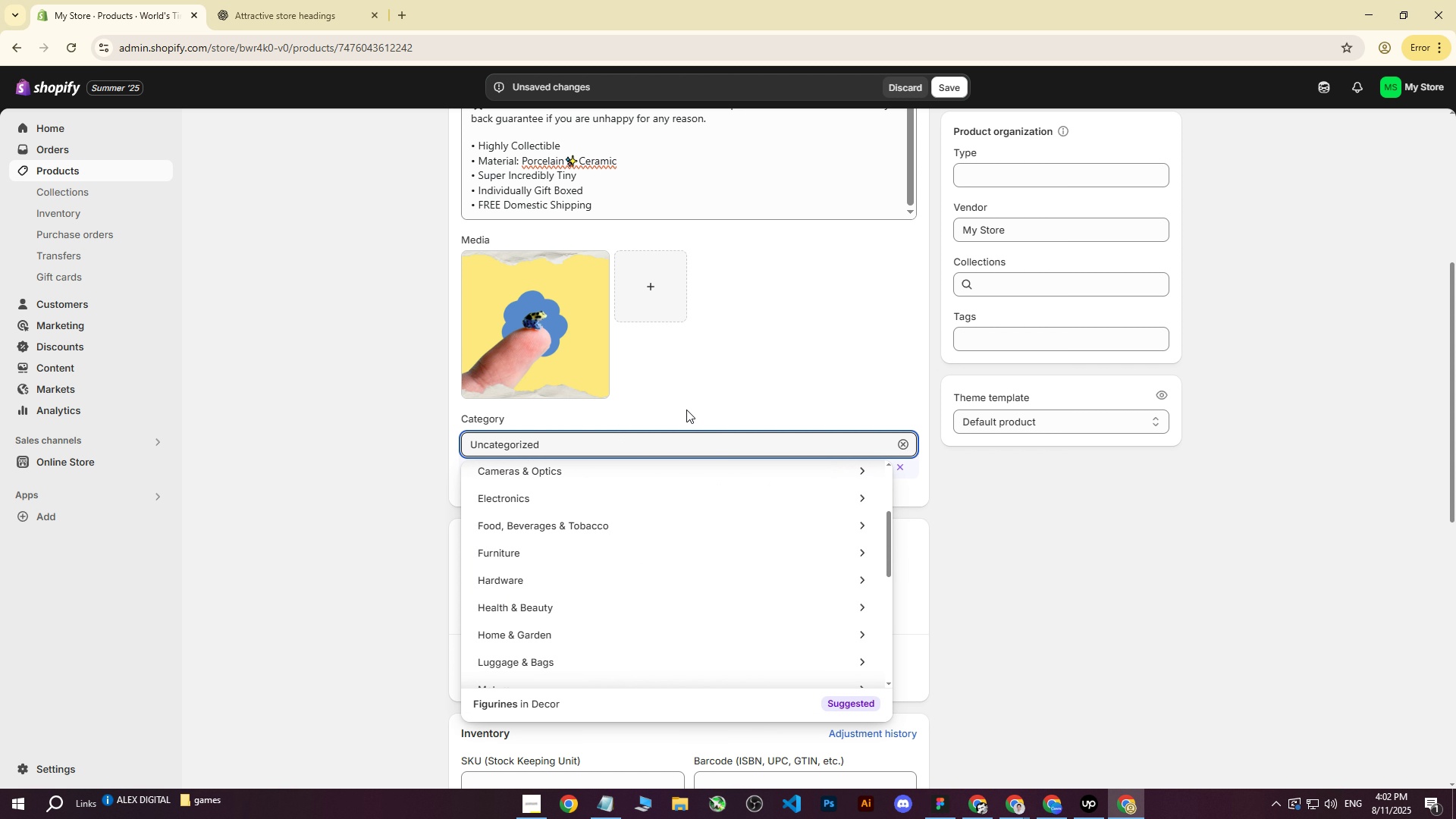 
left_click([732, 394])
 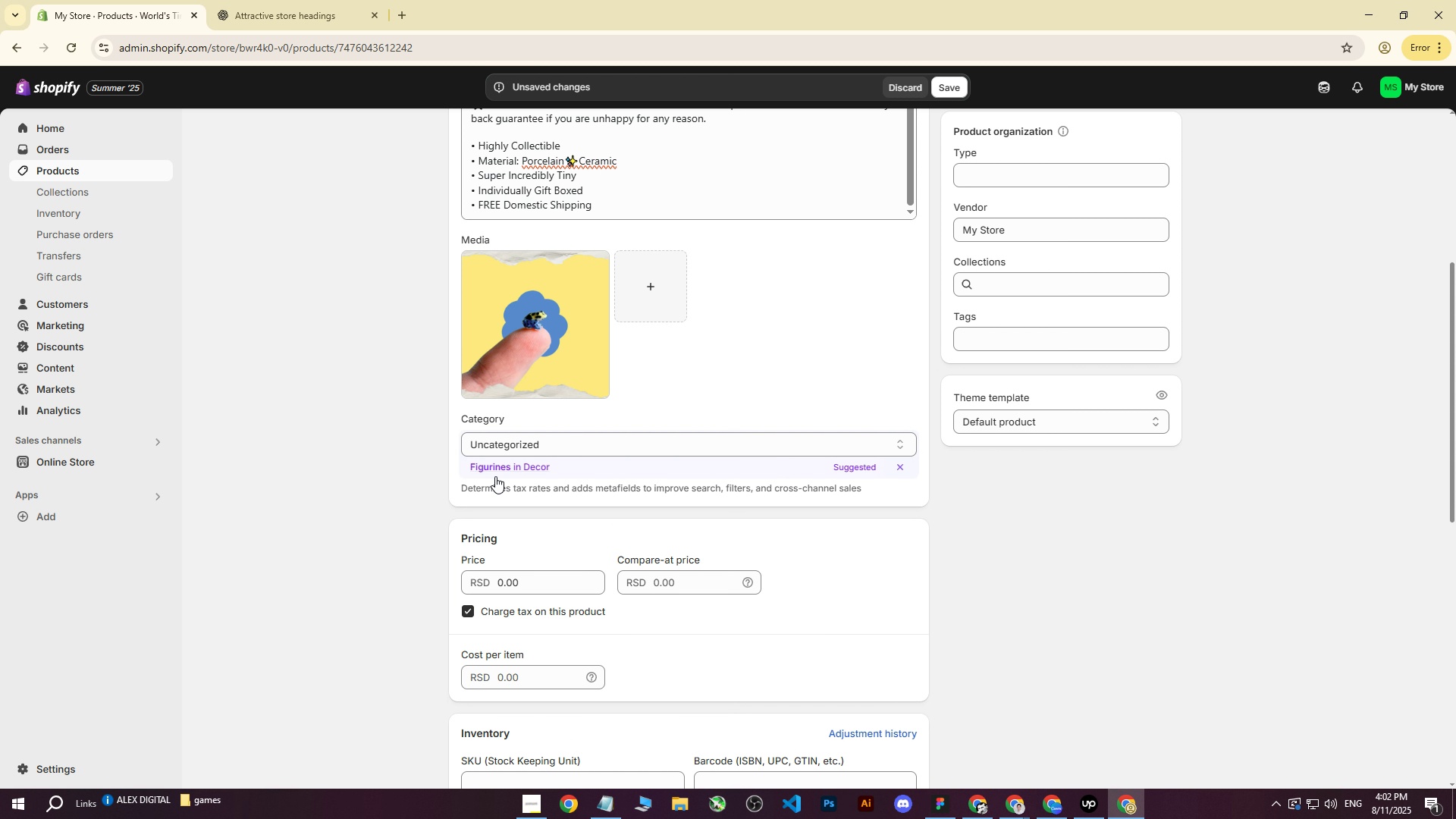 
scroll: coordinate [891, 727], scroll_direction: down, amount: 1.0
 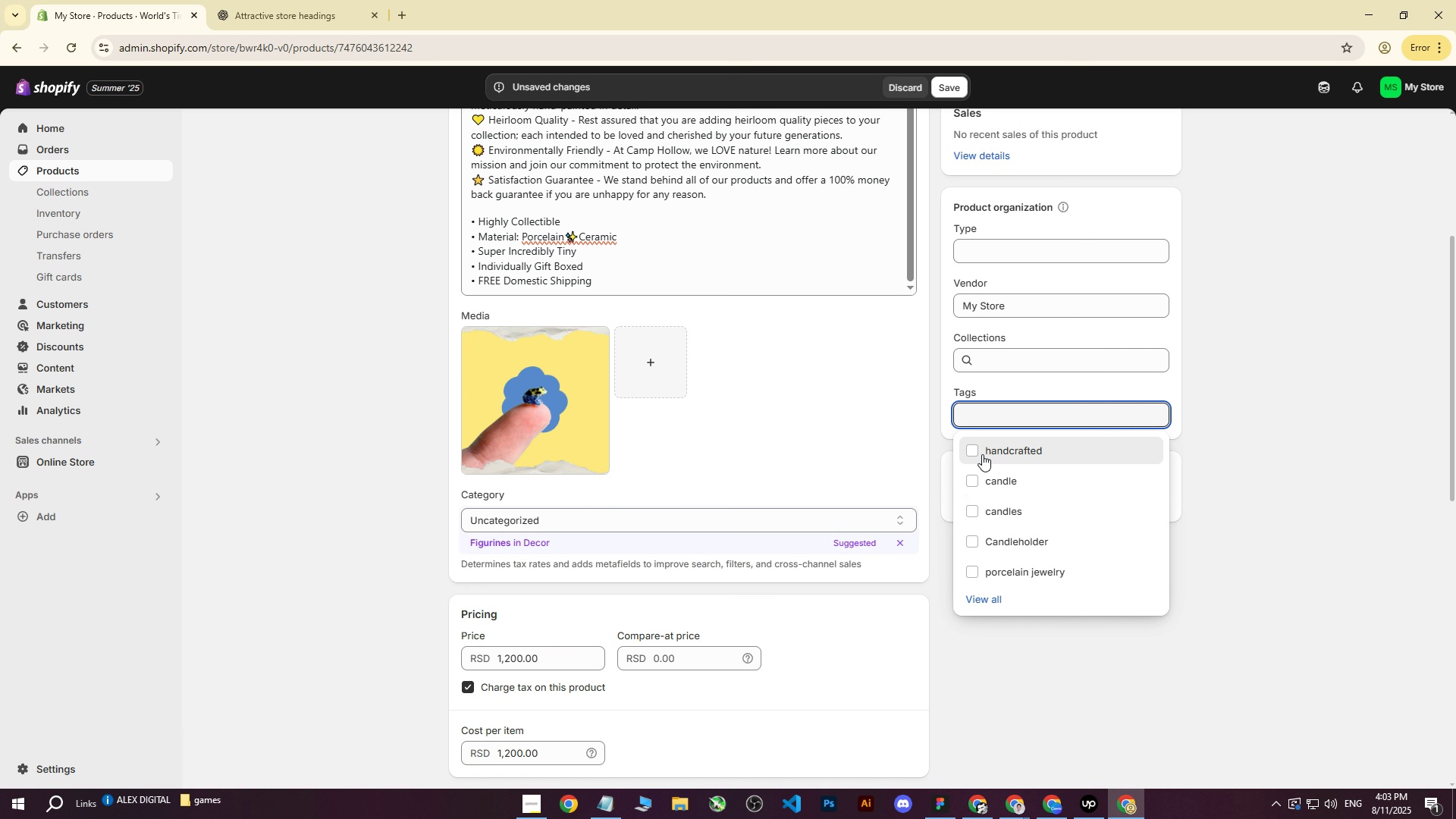 
wait(27.75)
 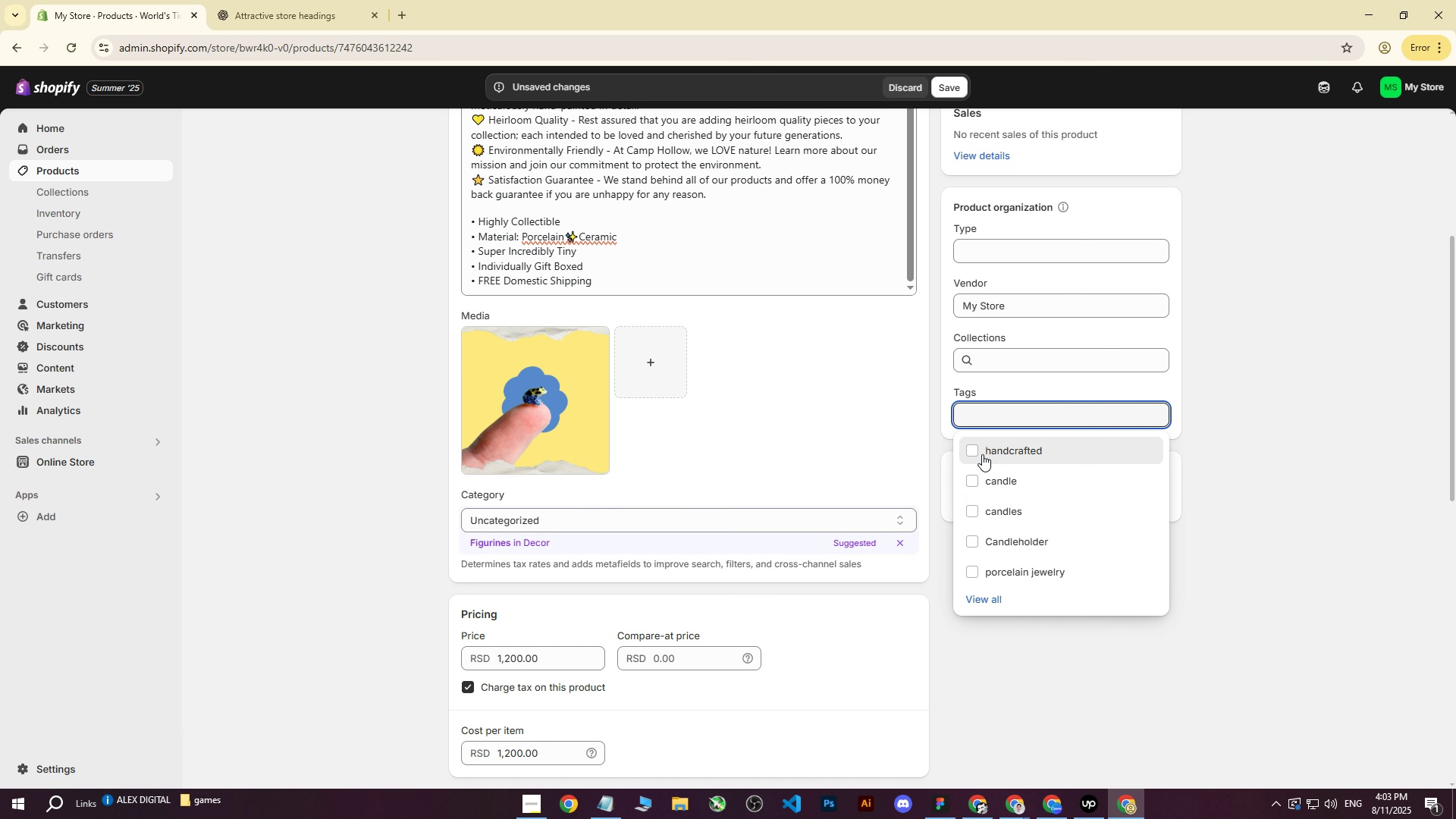 
left_click([500, 507])
 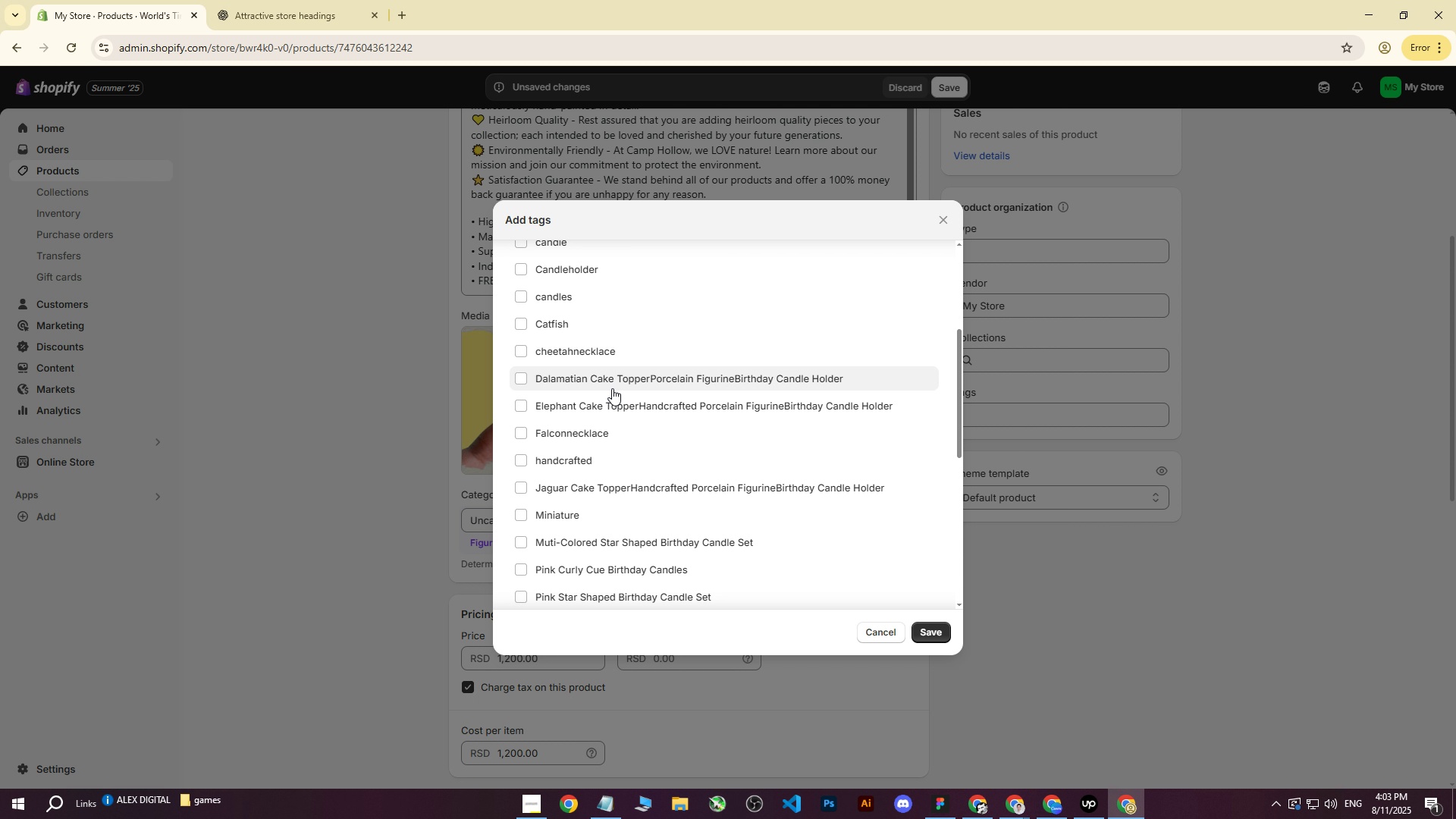 
type(1200)
key(Tab)
key(Tab)
key(Tab)
key(Tab)
type(1200)
 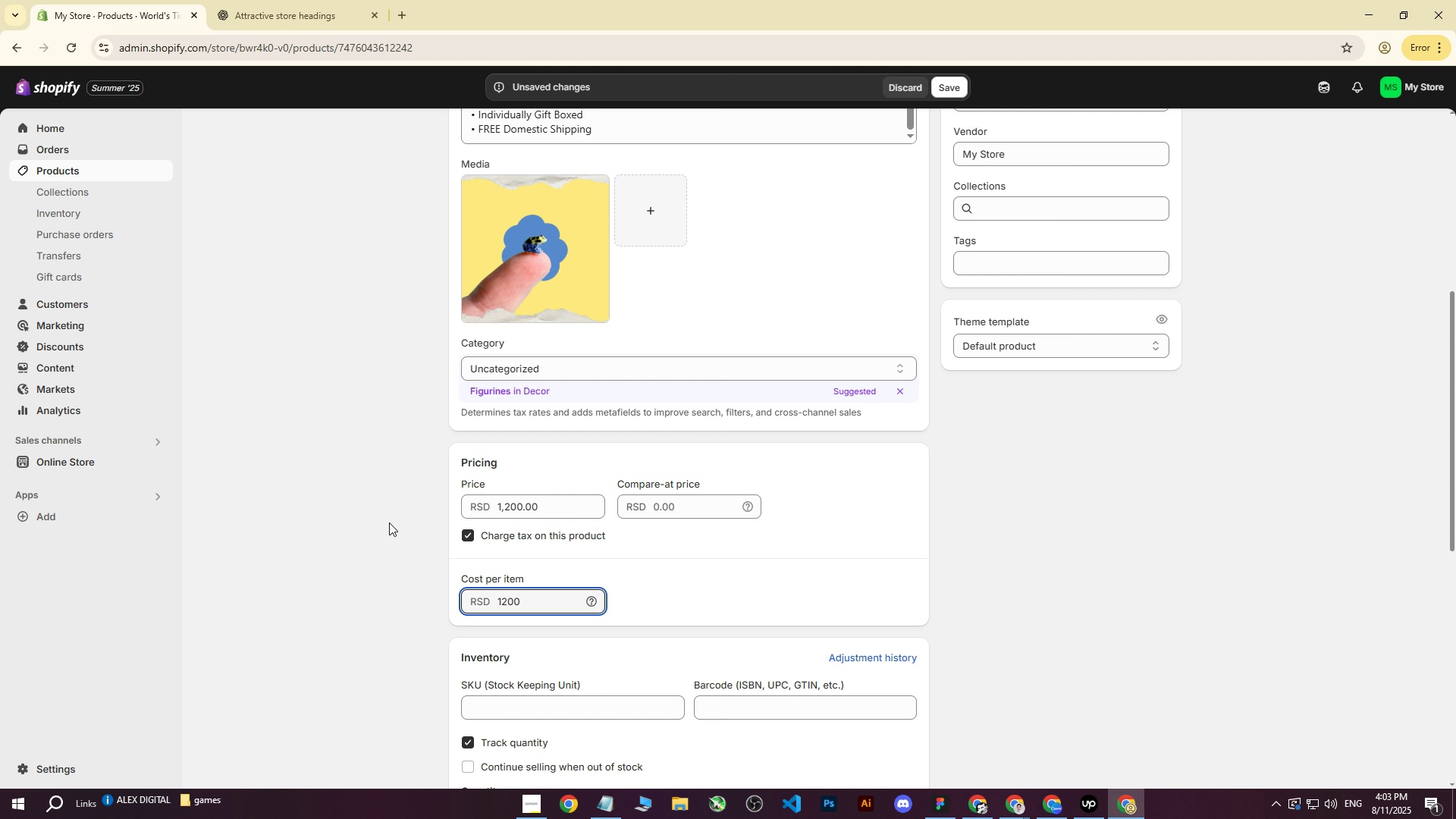 
left_click([366, 523])
 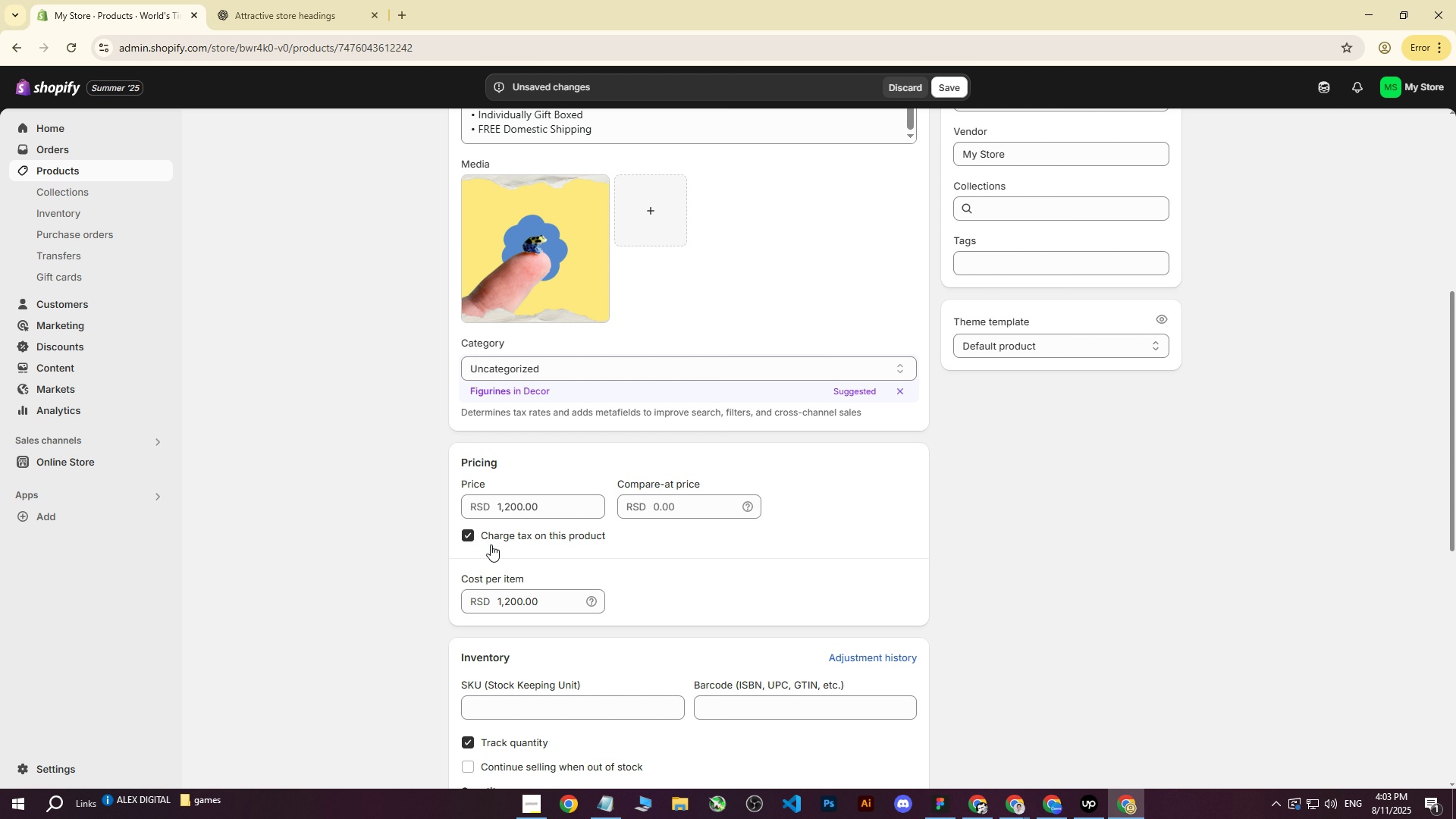 
wait(5.32)
 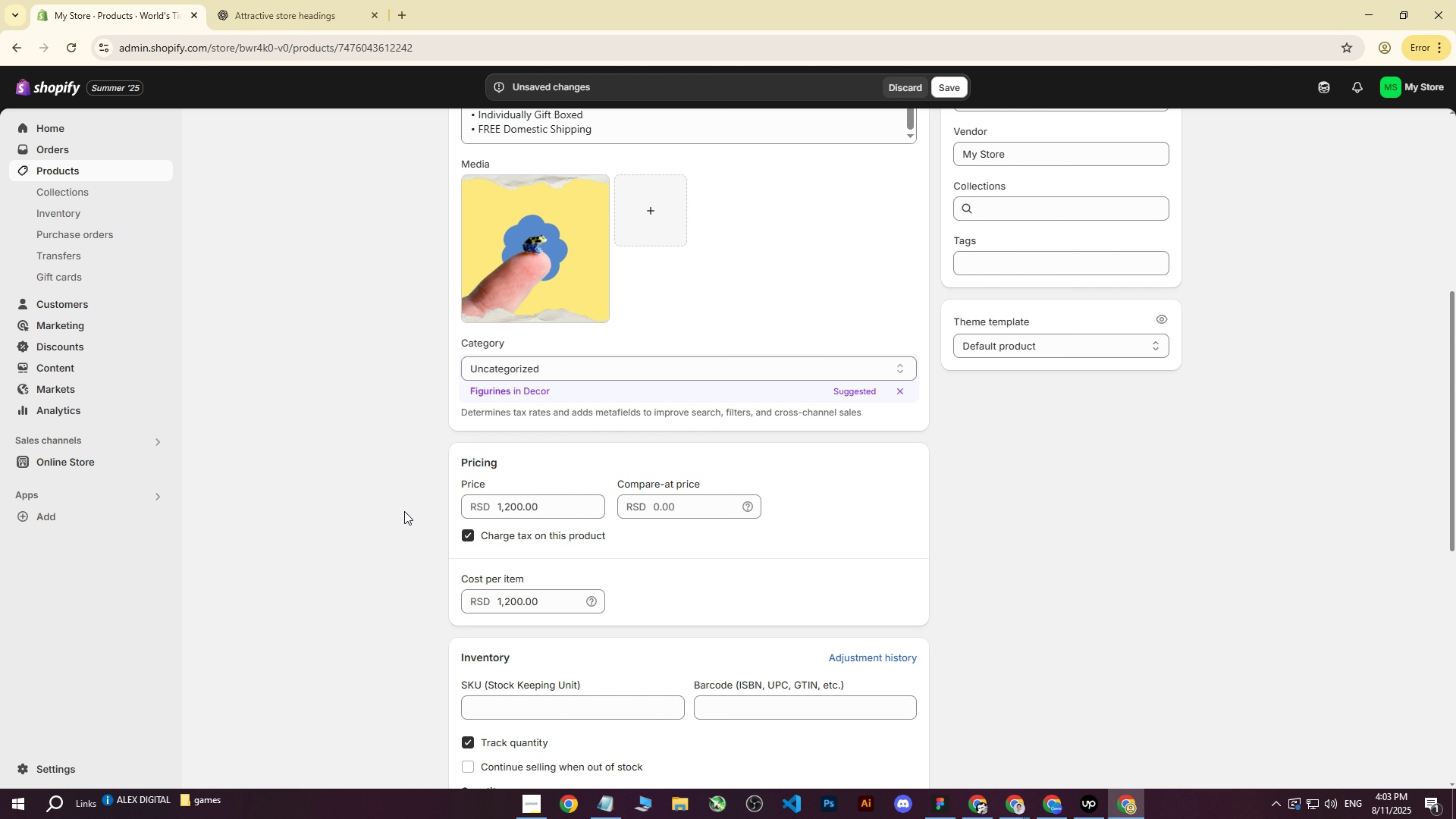 
scroll: coordinate [688, 545], scroll_direction: down, amount: 3.0
 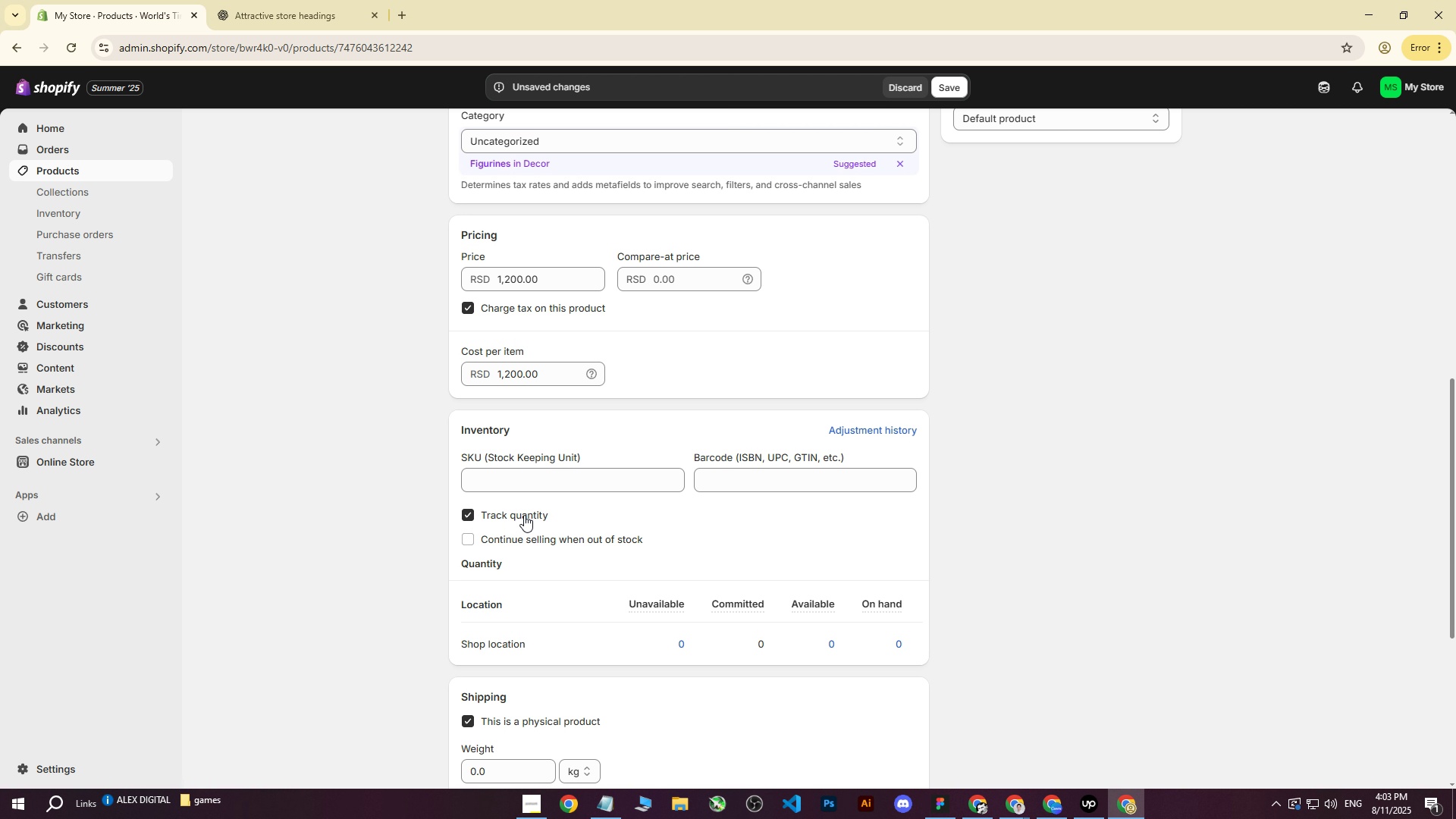 
left_click([524, 514])
 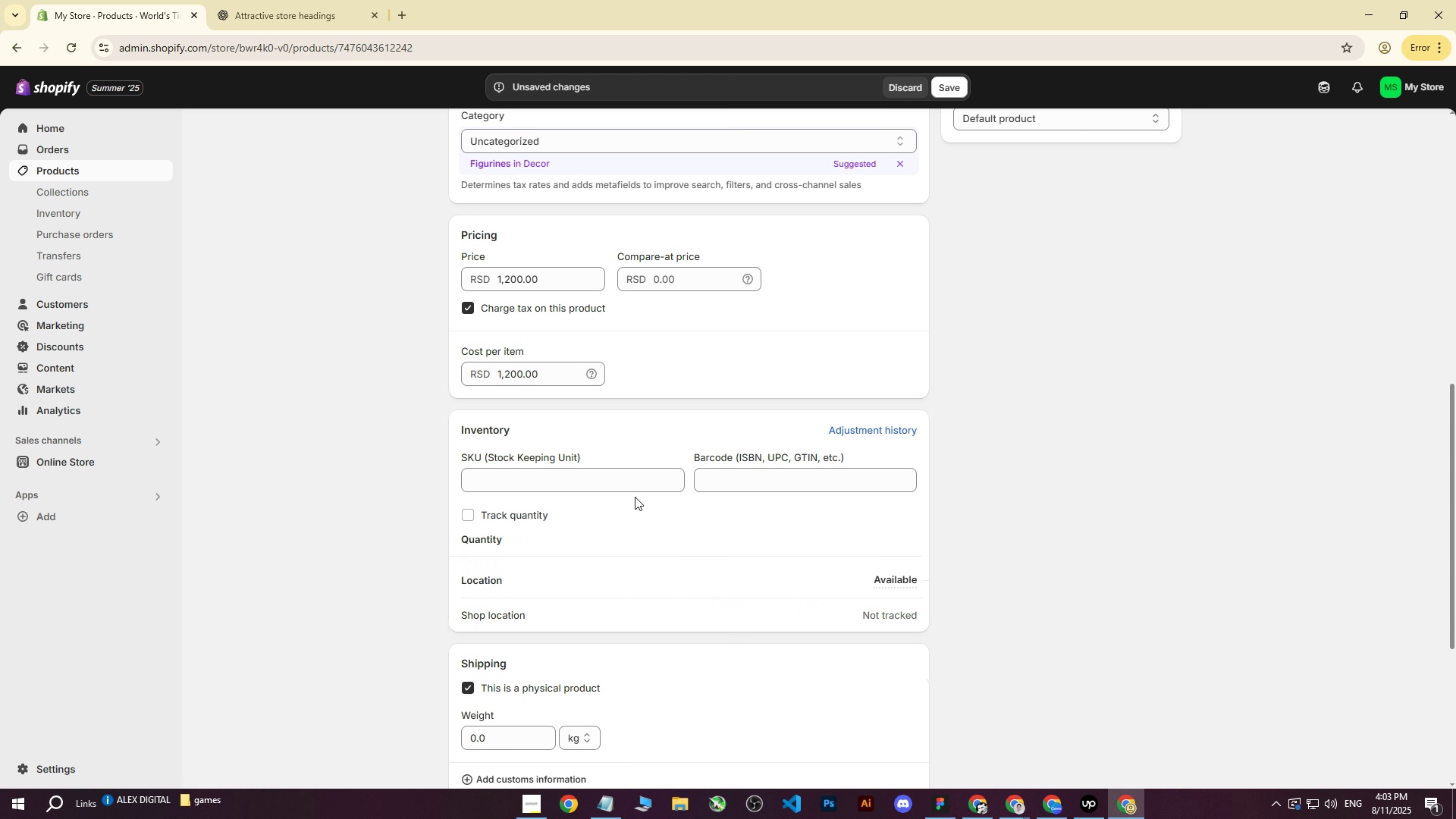 
scroll: coordinate [651, 502], scroll_direction: down, amount: 3.0
 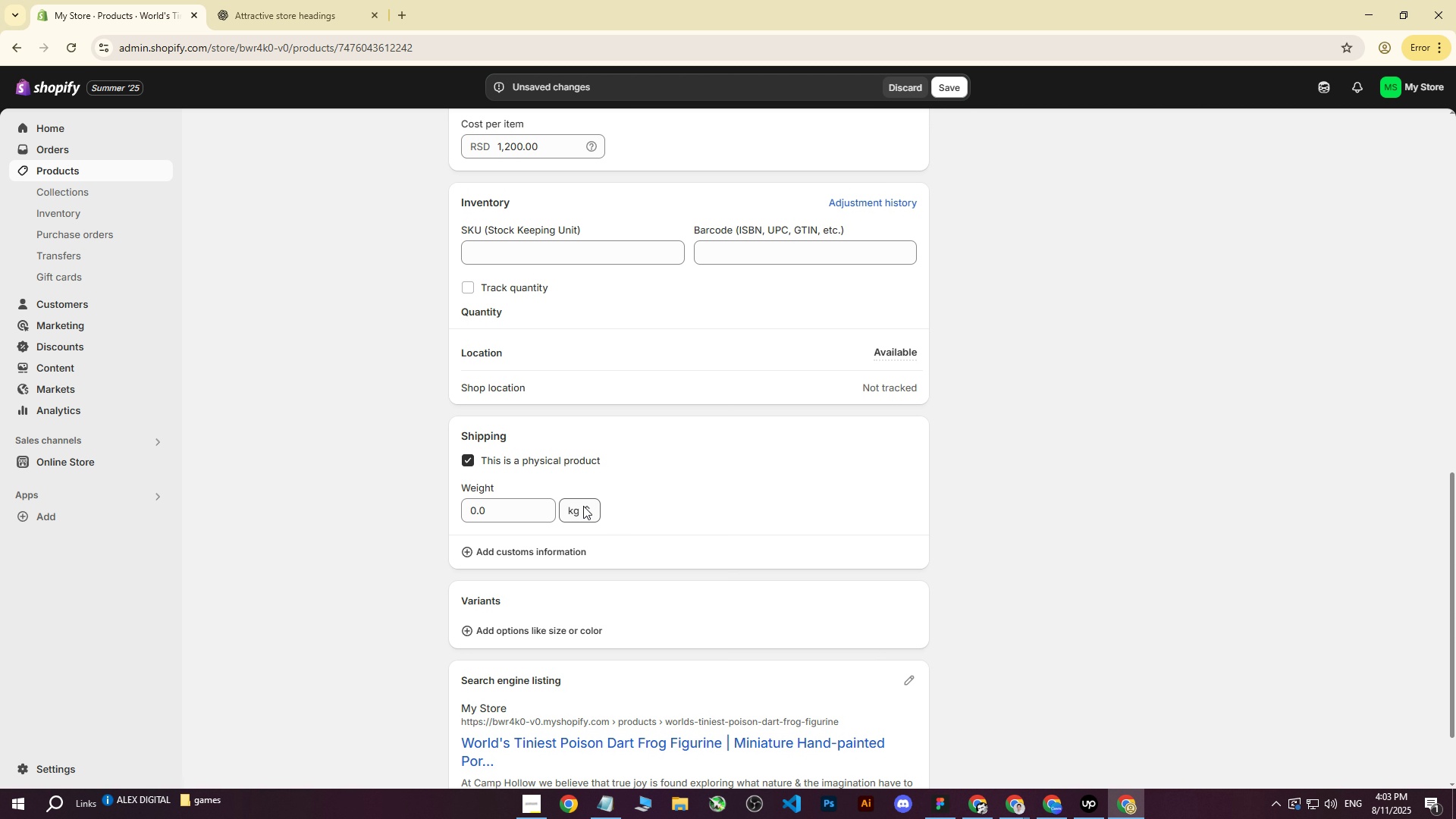 
left_click([583, 506])
 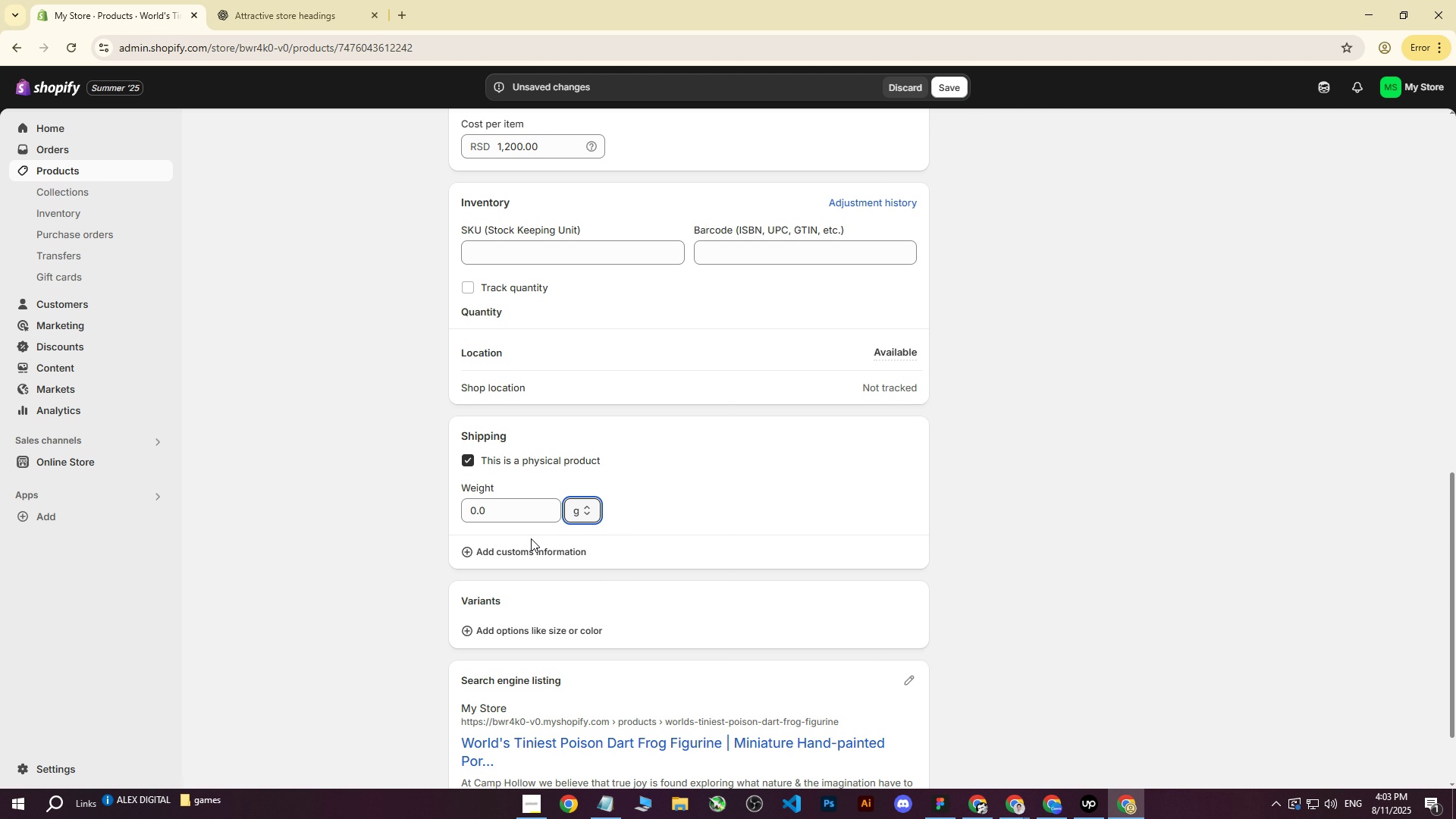 
double_click([505, 514])
 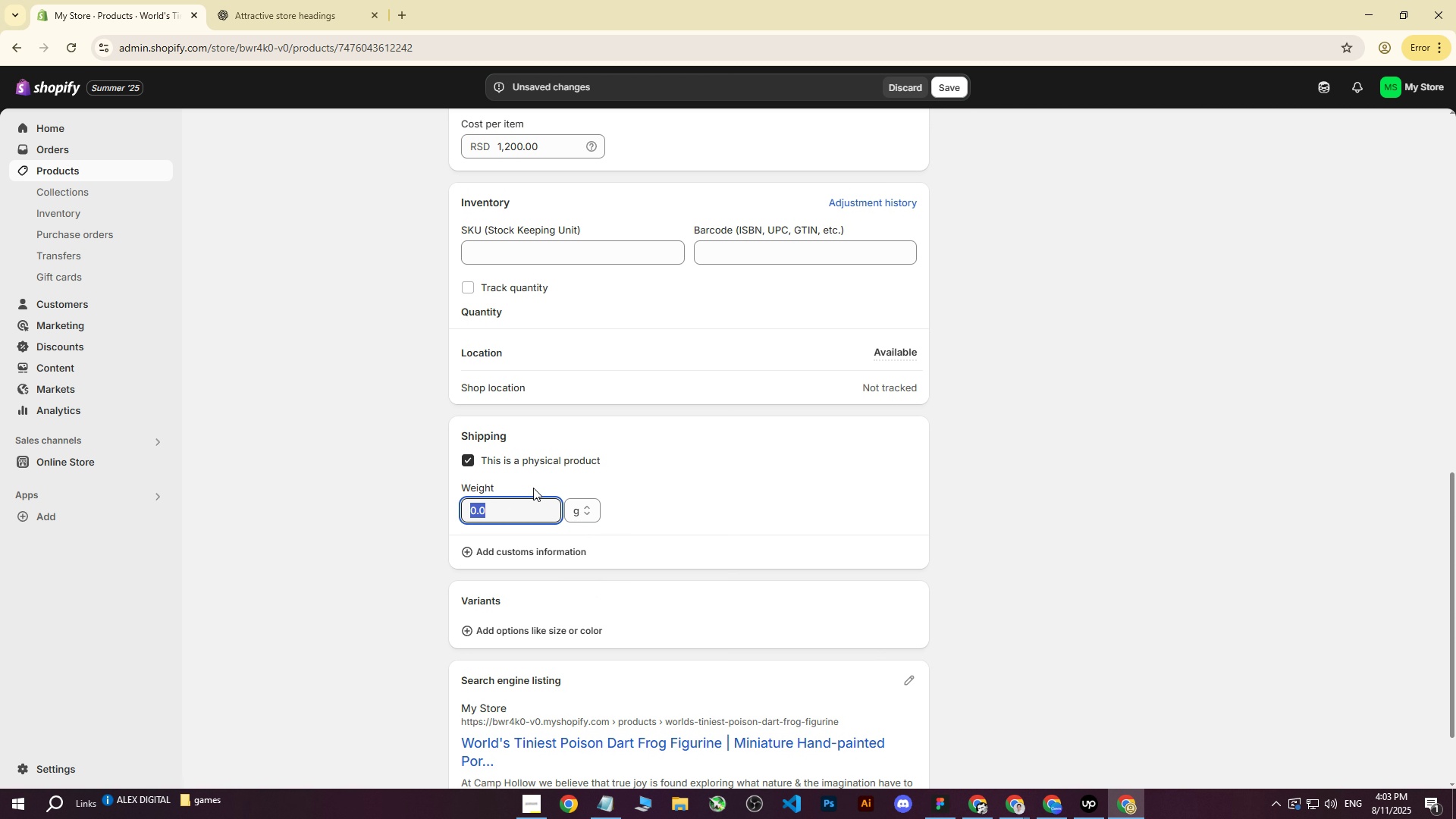 
scroll: coordinate [883, 555], scroll_direction: up, amount: 2.0
 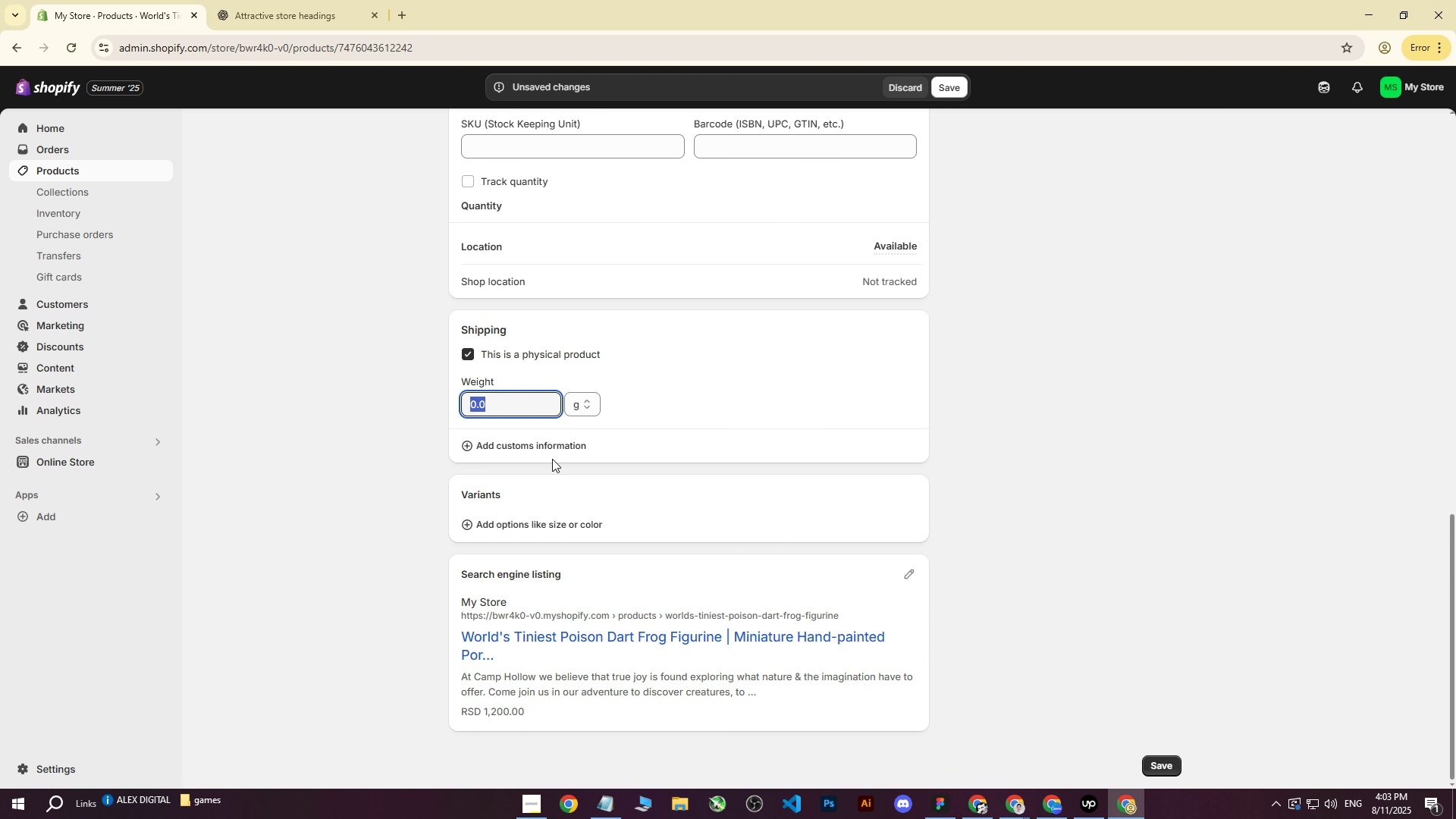 
type(31100)
 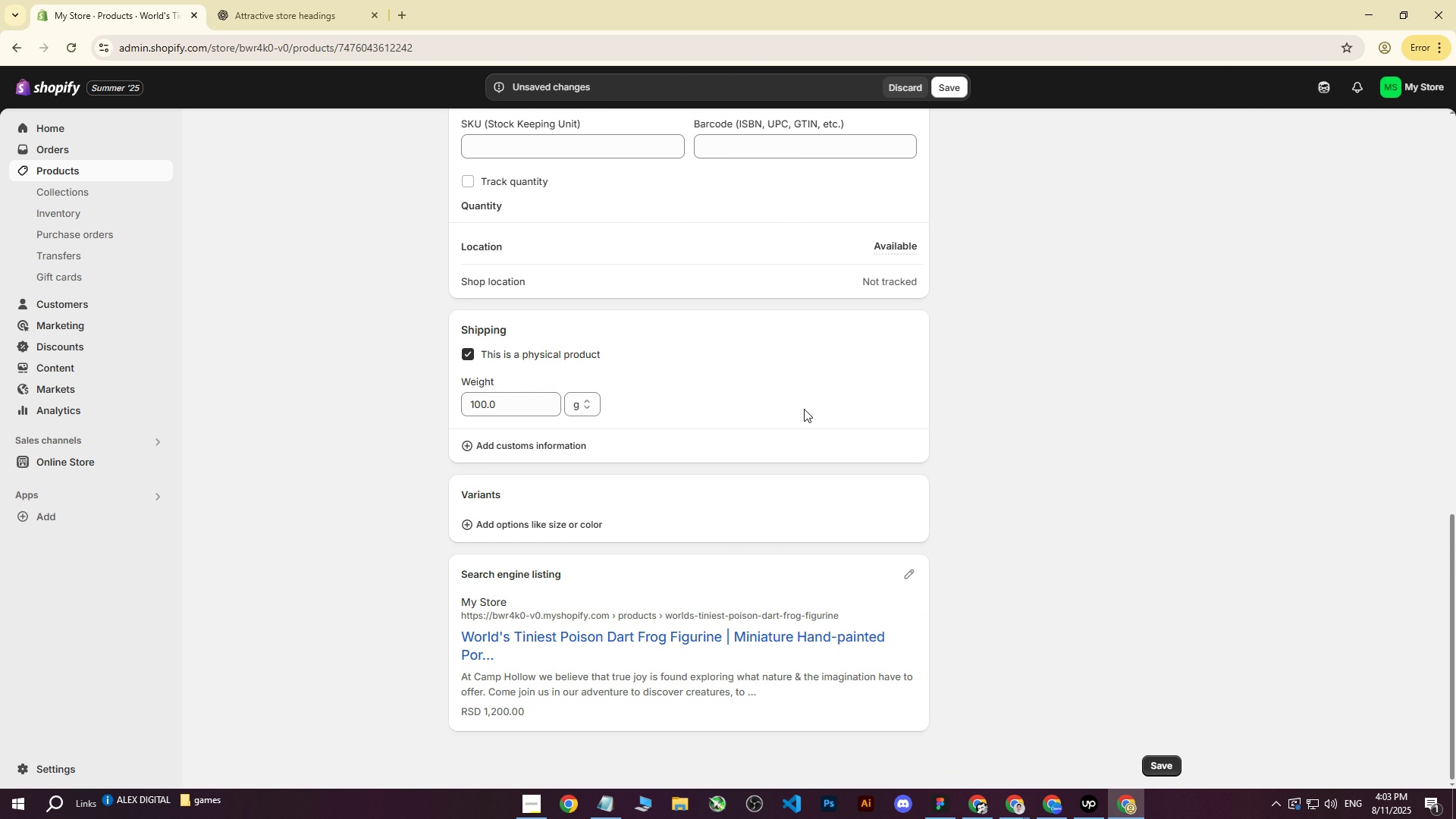 
left_click_drag(start_coordinate=[501, 408], to_coordinate=[424, 403])
 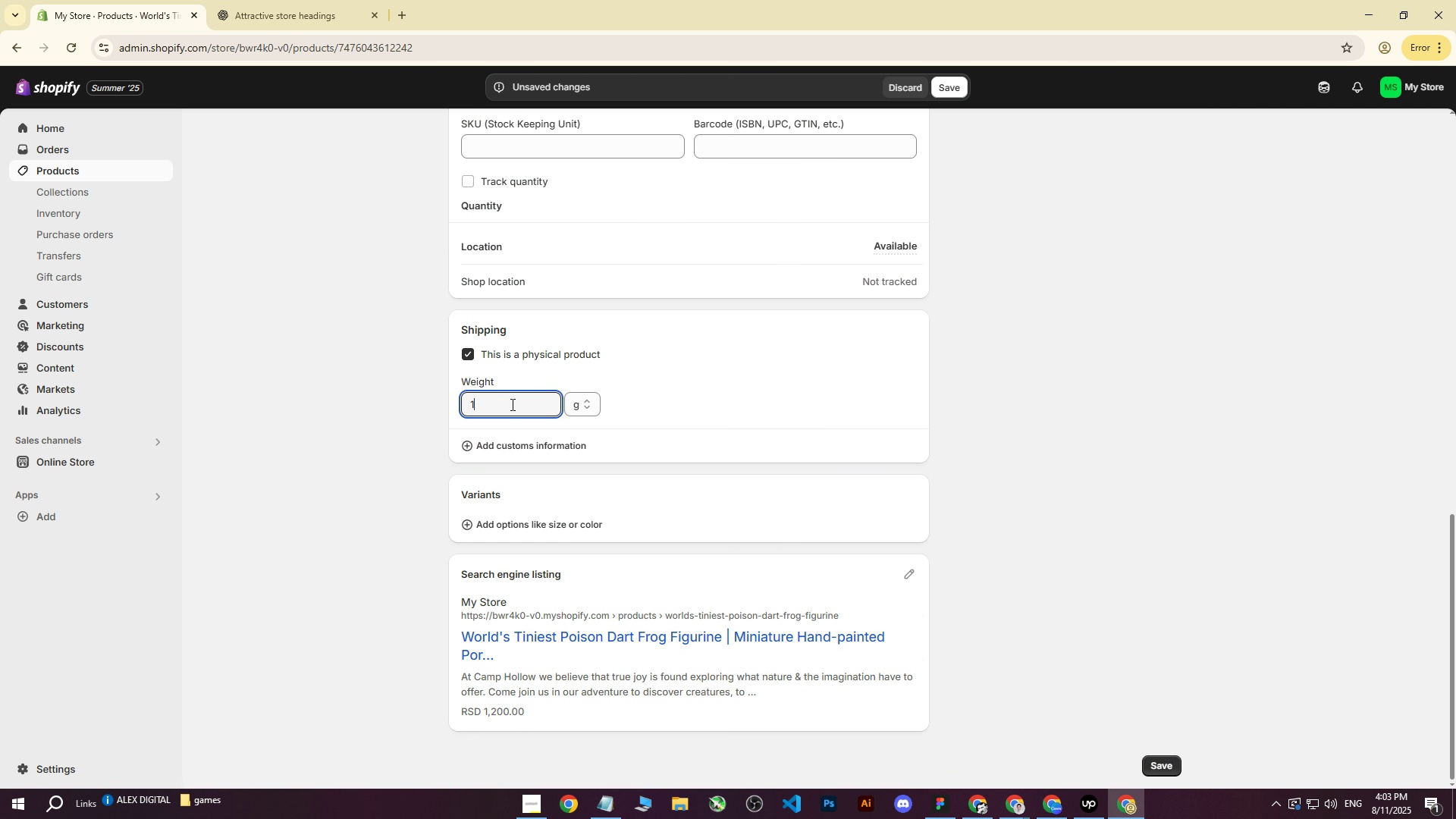 
left_click_drag(start_coordinate=[522, 404], to_coordinate=[447, 400])
 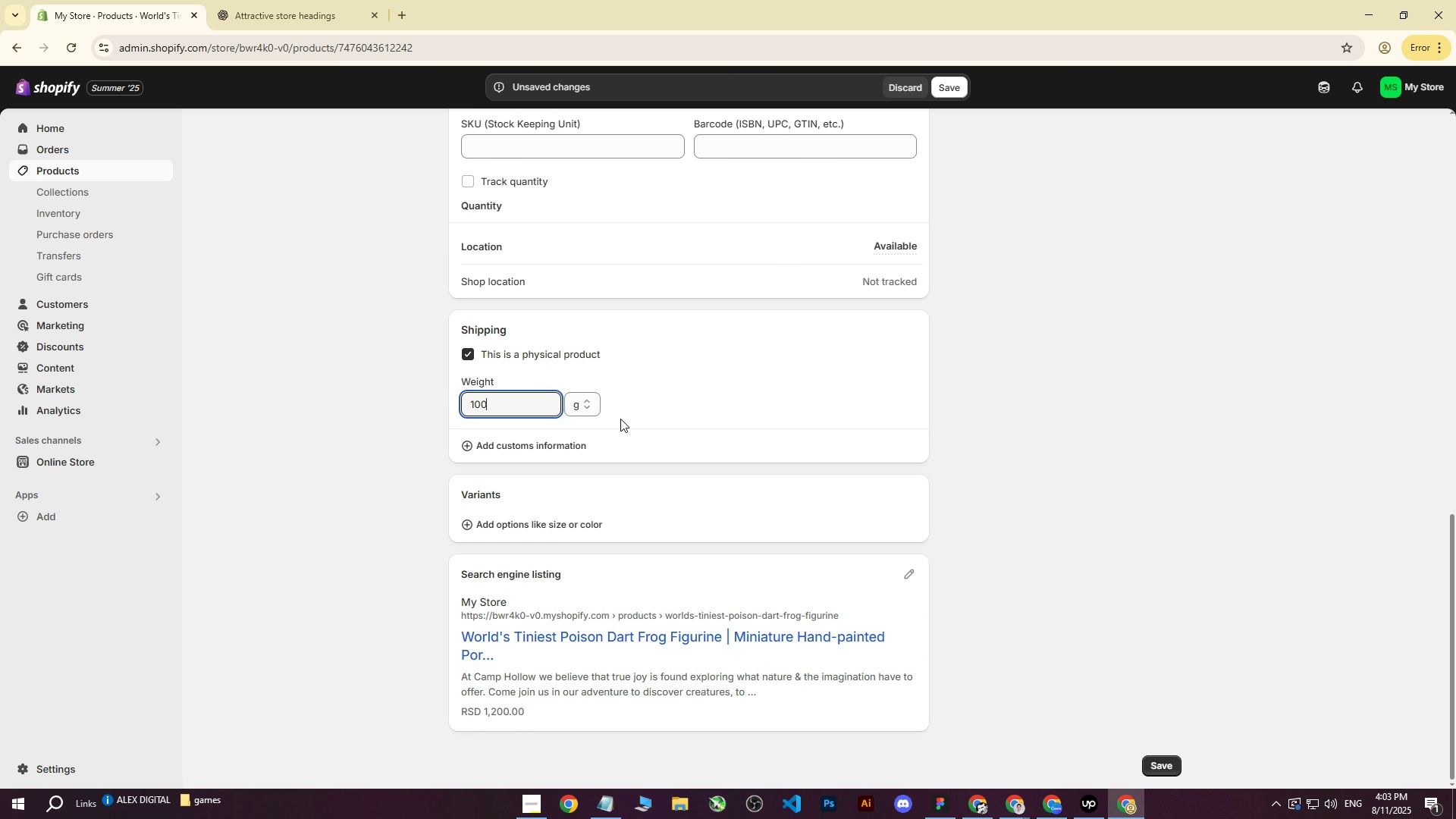 
left_click([805, 404])
 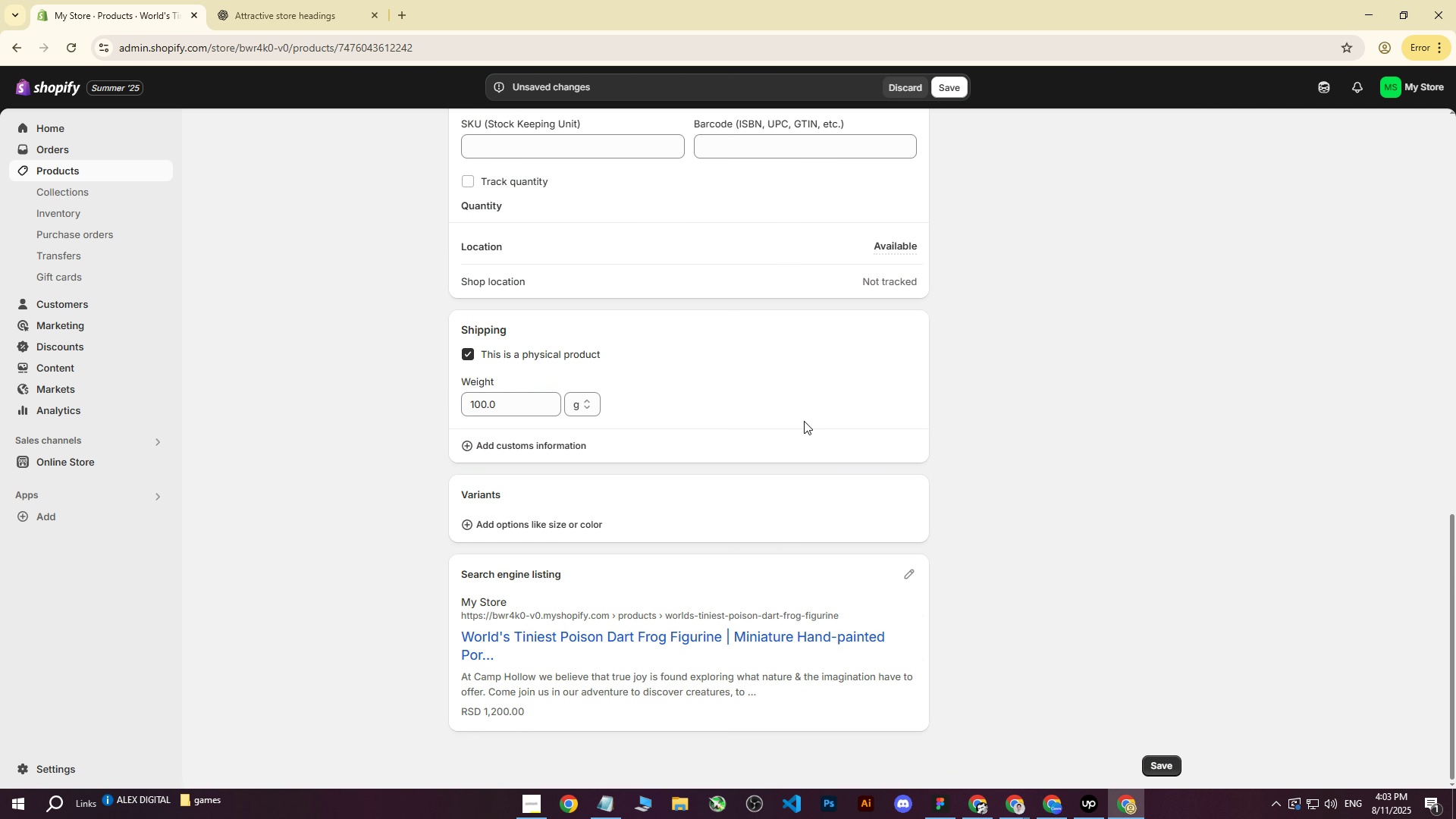 
scroll: coordinate [833, 450], scroll_direction: up, amount: 11.0
 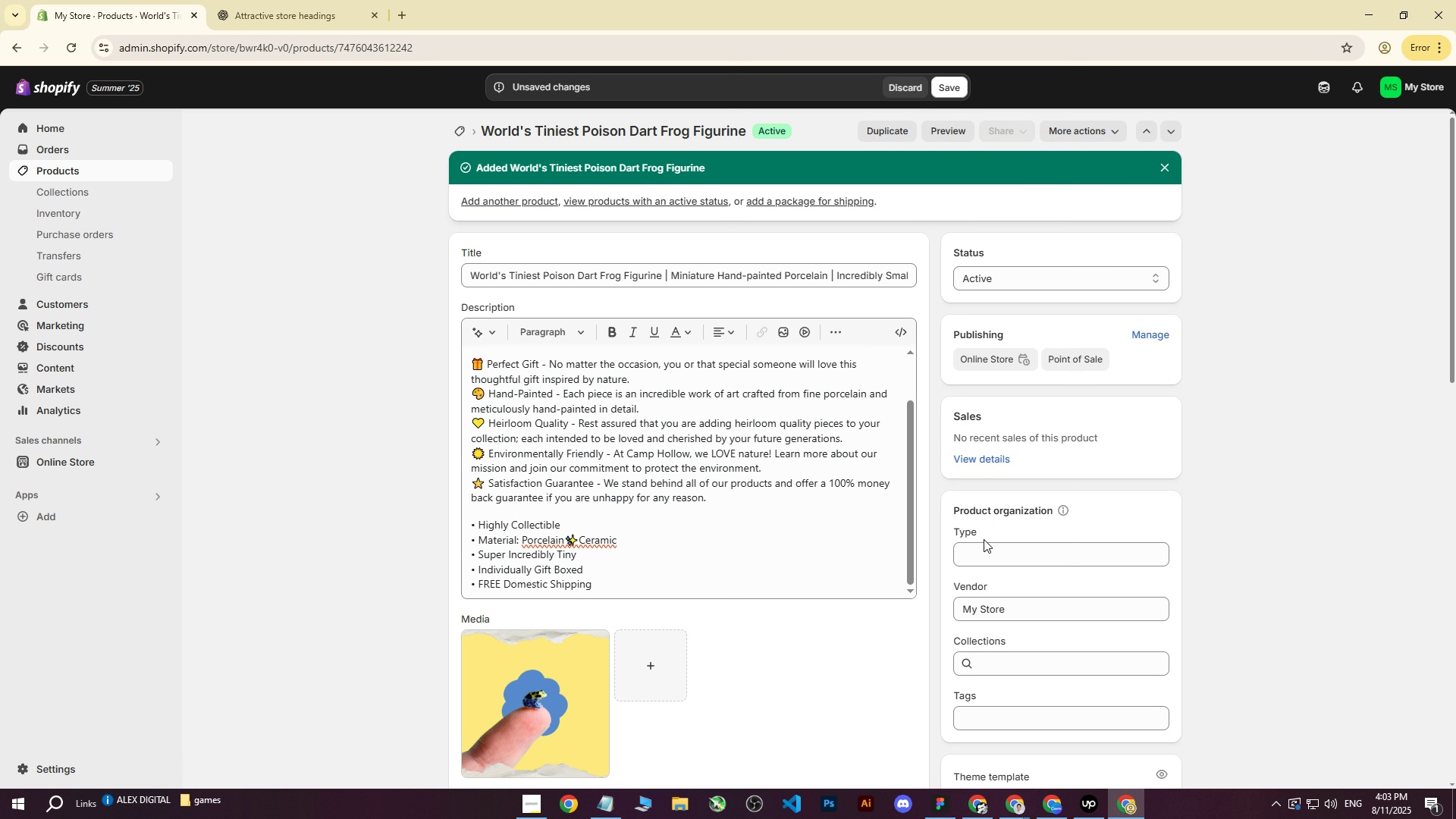 
scroll: coordinate [1030, 547], scroll_direction: down, amount: 4.0
 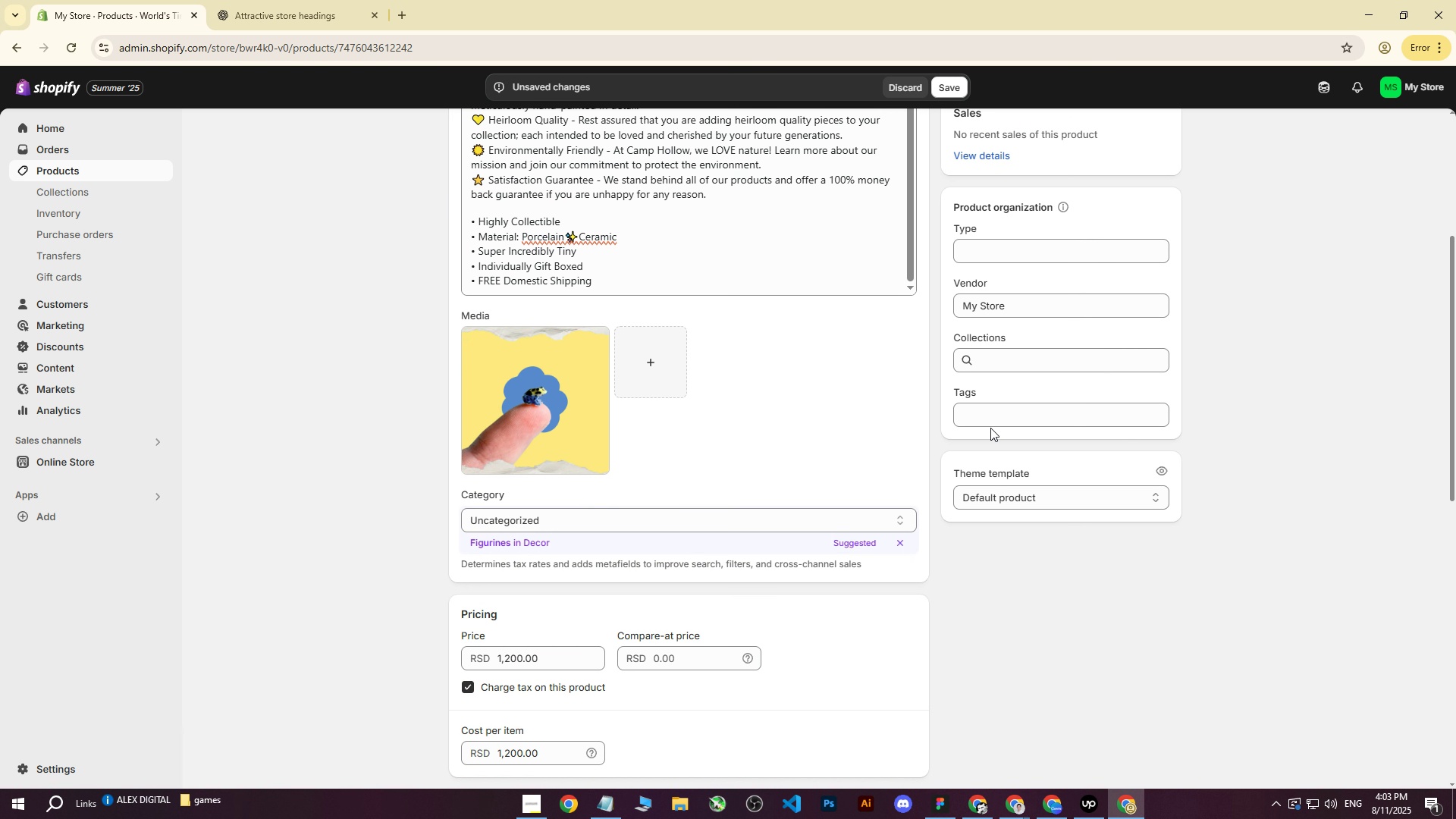 
left_click([990, 416])
 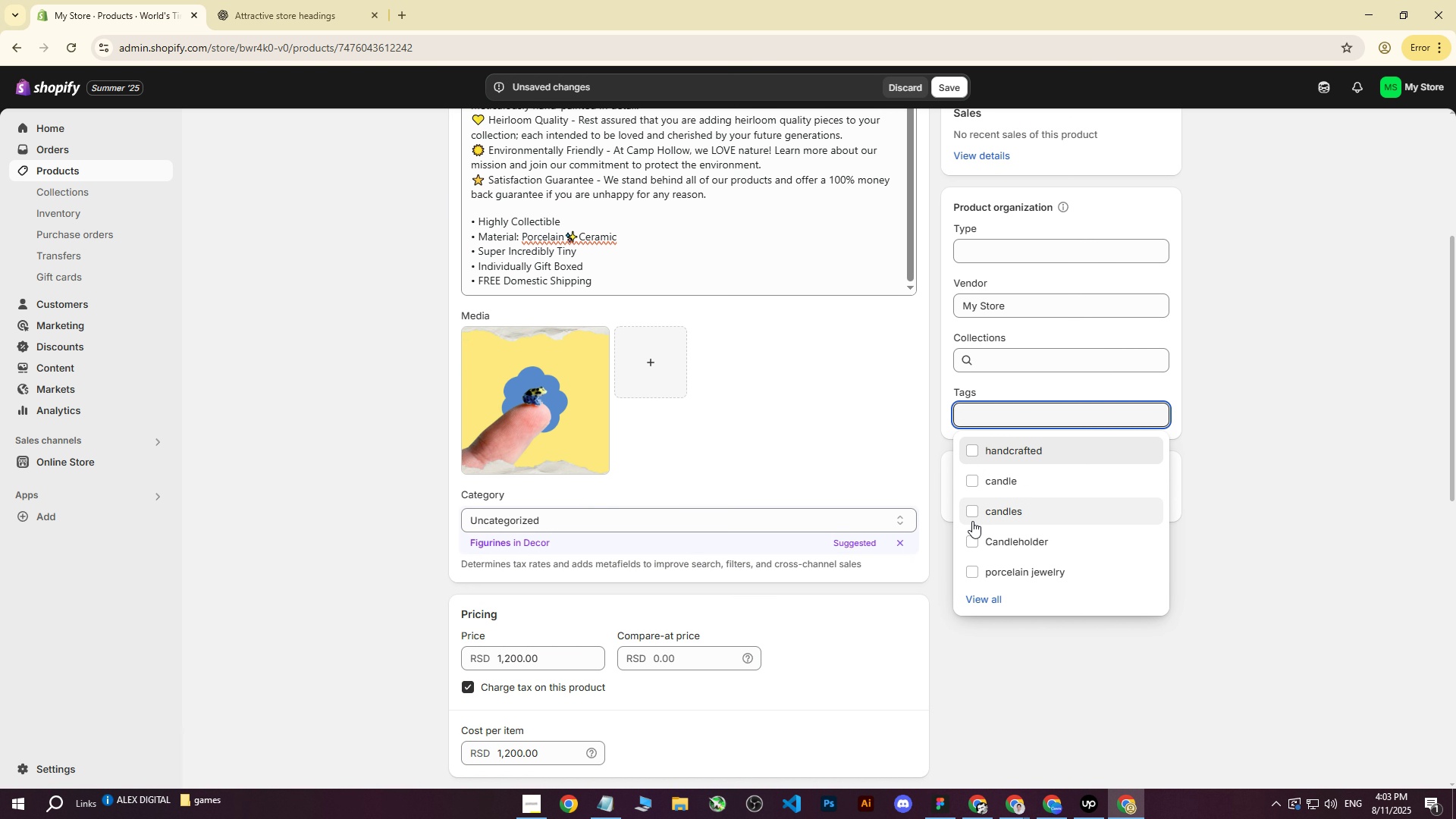 
left_click([983, 600])
 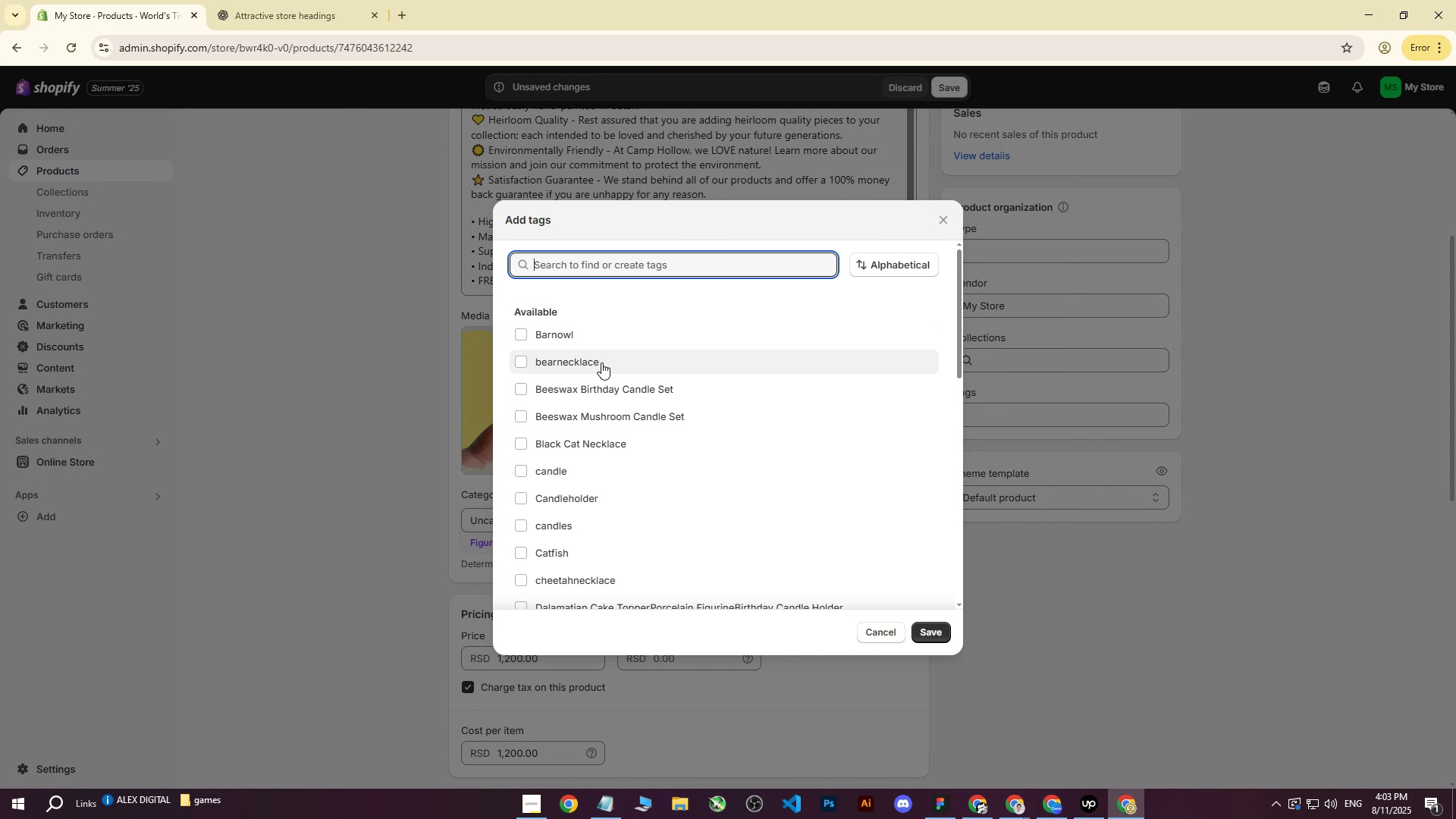 
scroll: coordinate [610, 388], scroll_direction: down, amount: 4.0
 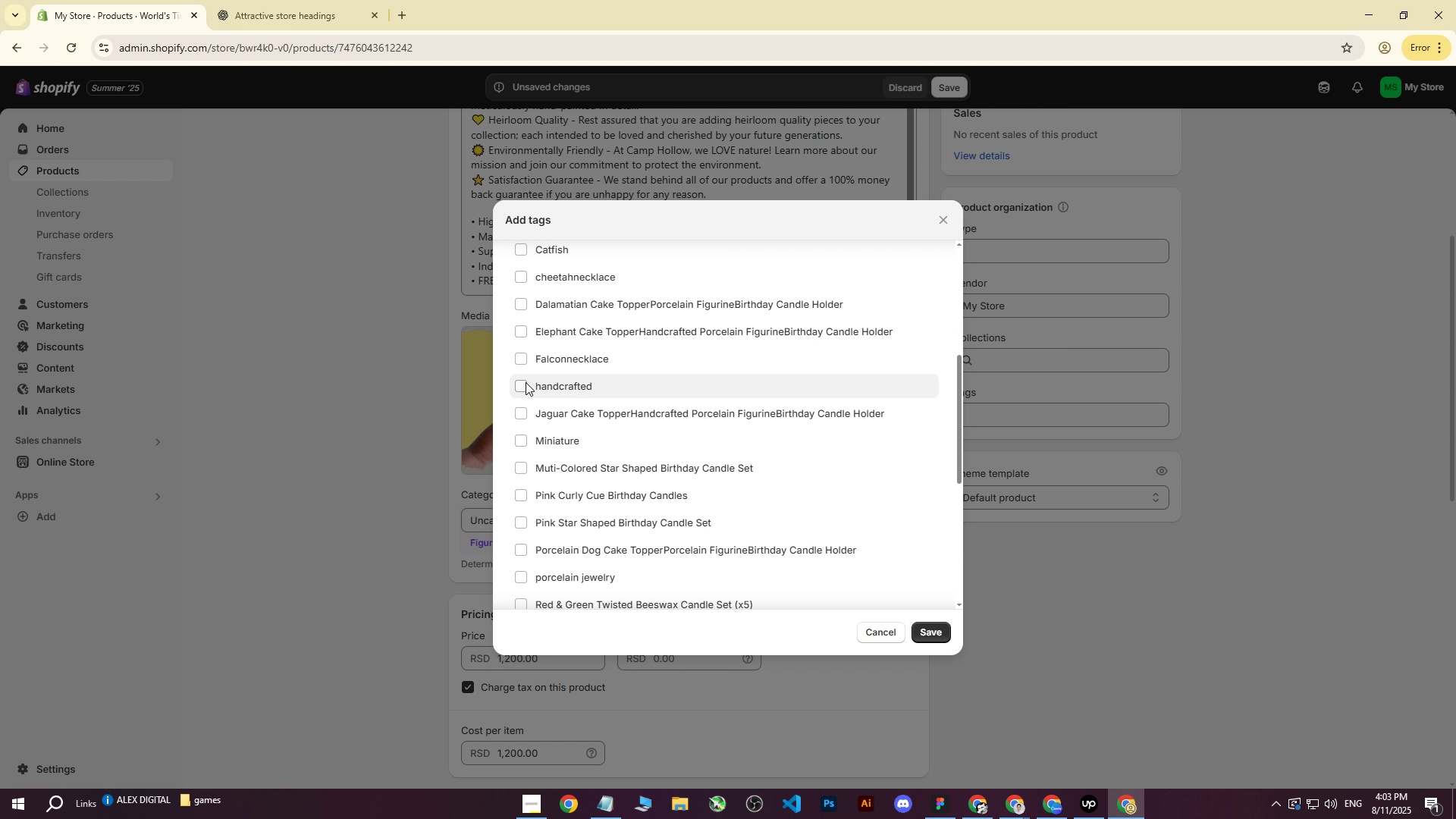 
left_click([524, 382])
 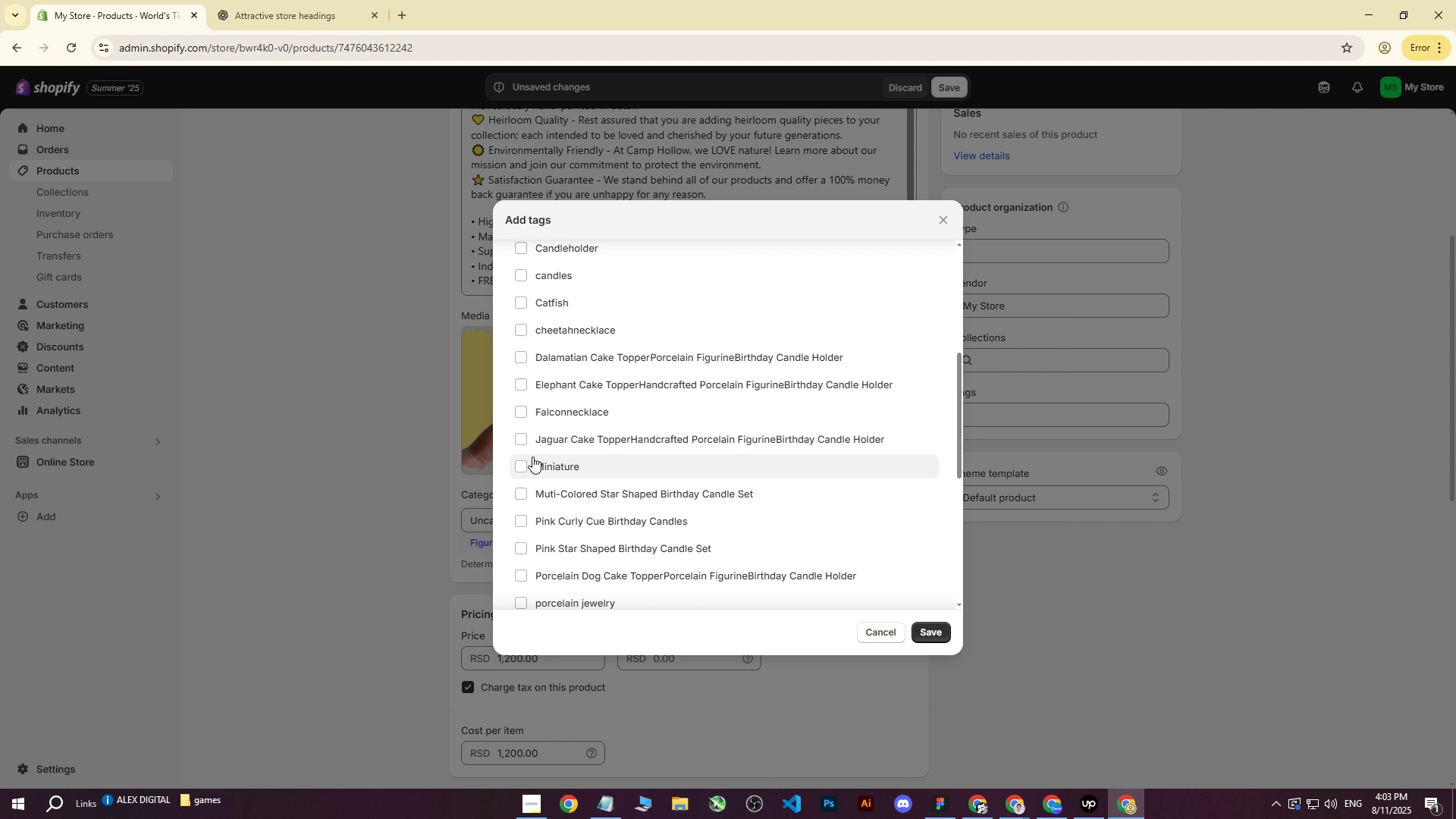 
left_click([523, 462])
 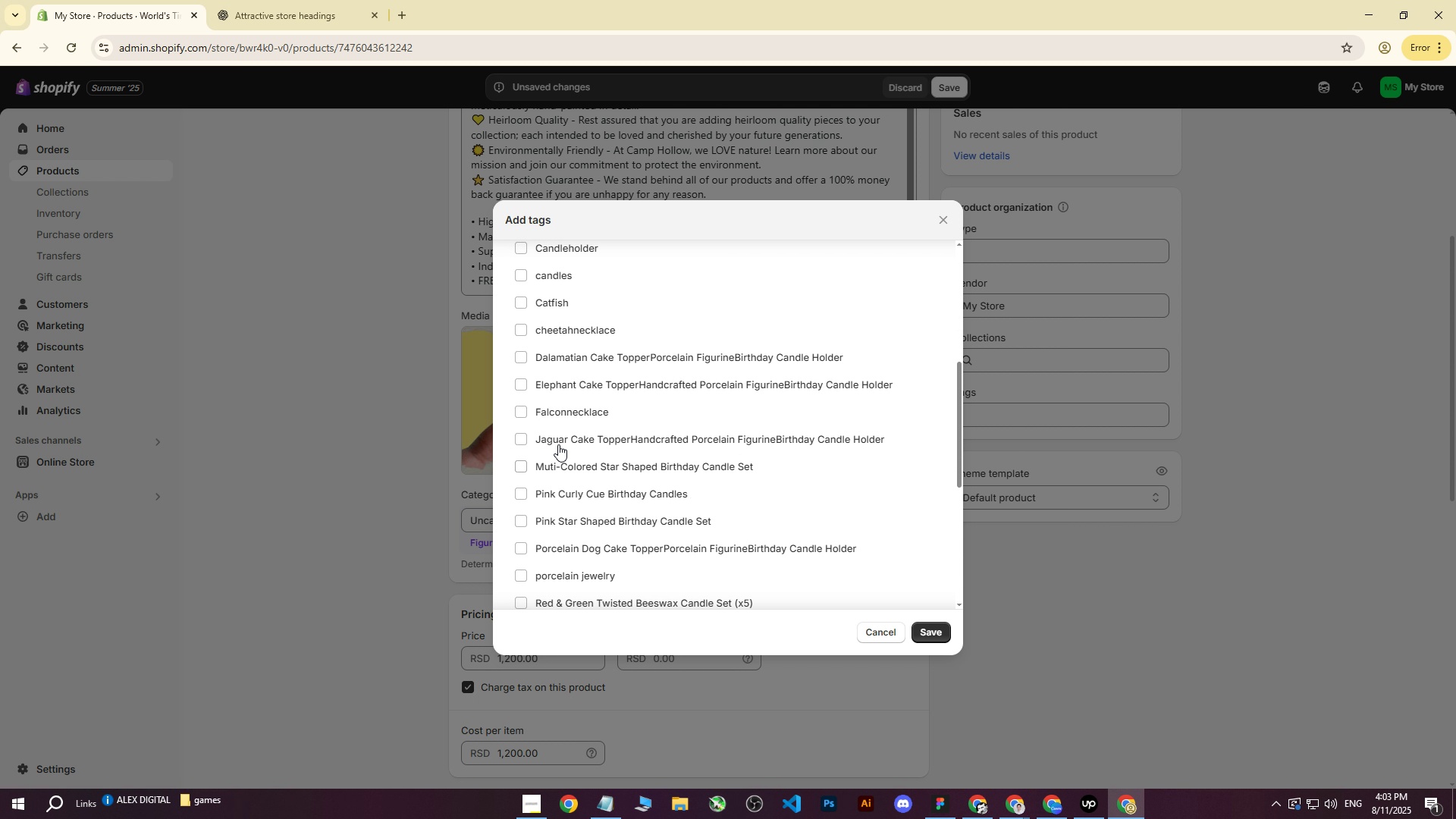 
scroll: coordinate [623, 430], scroll_direction: down, amount: 3.0
 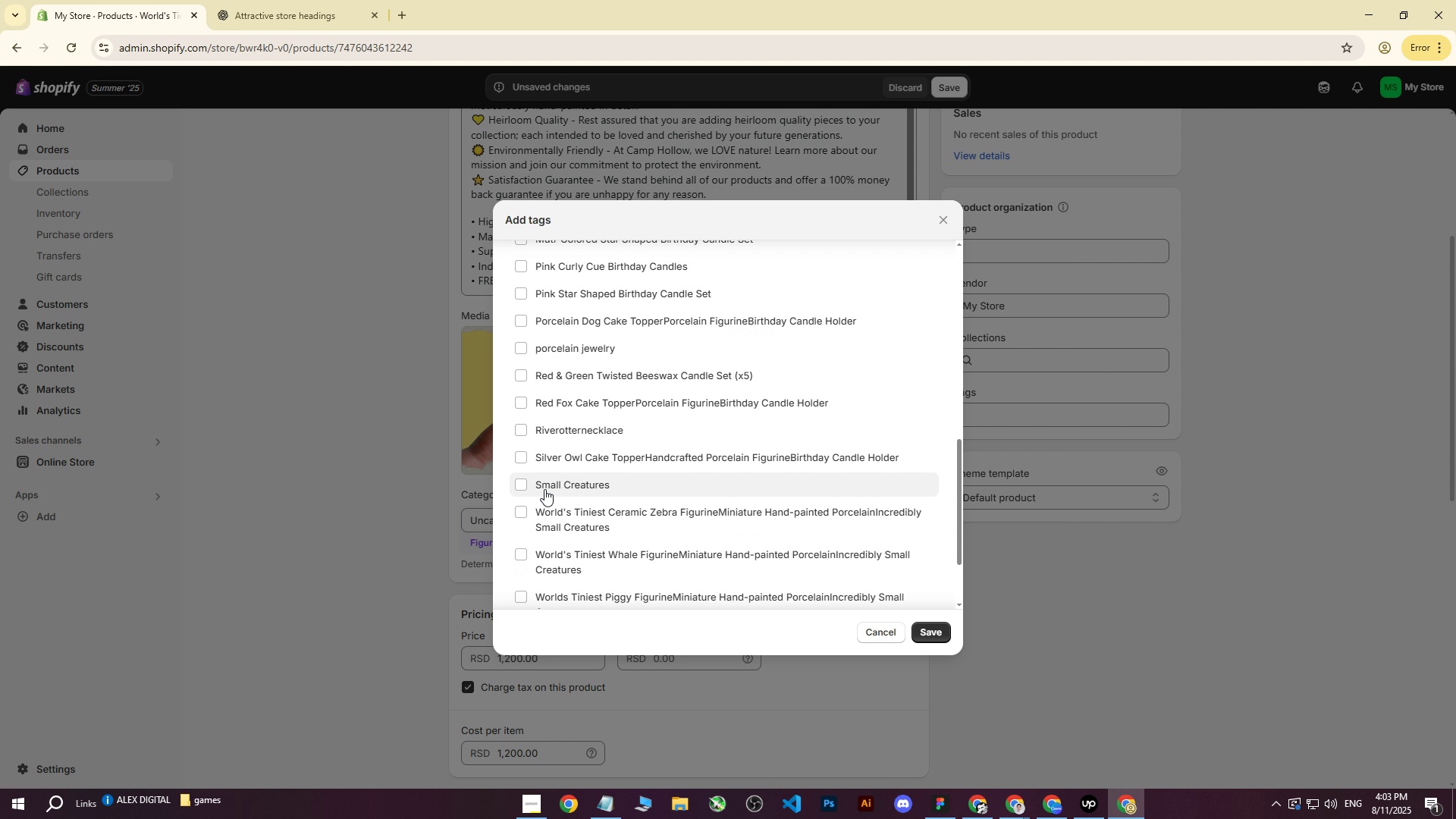 
left_click([521, 487])
 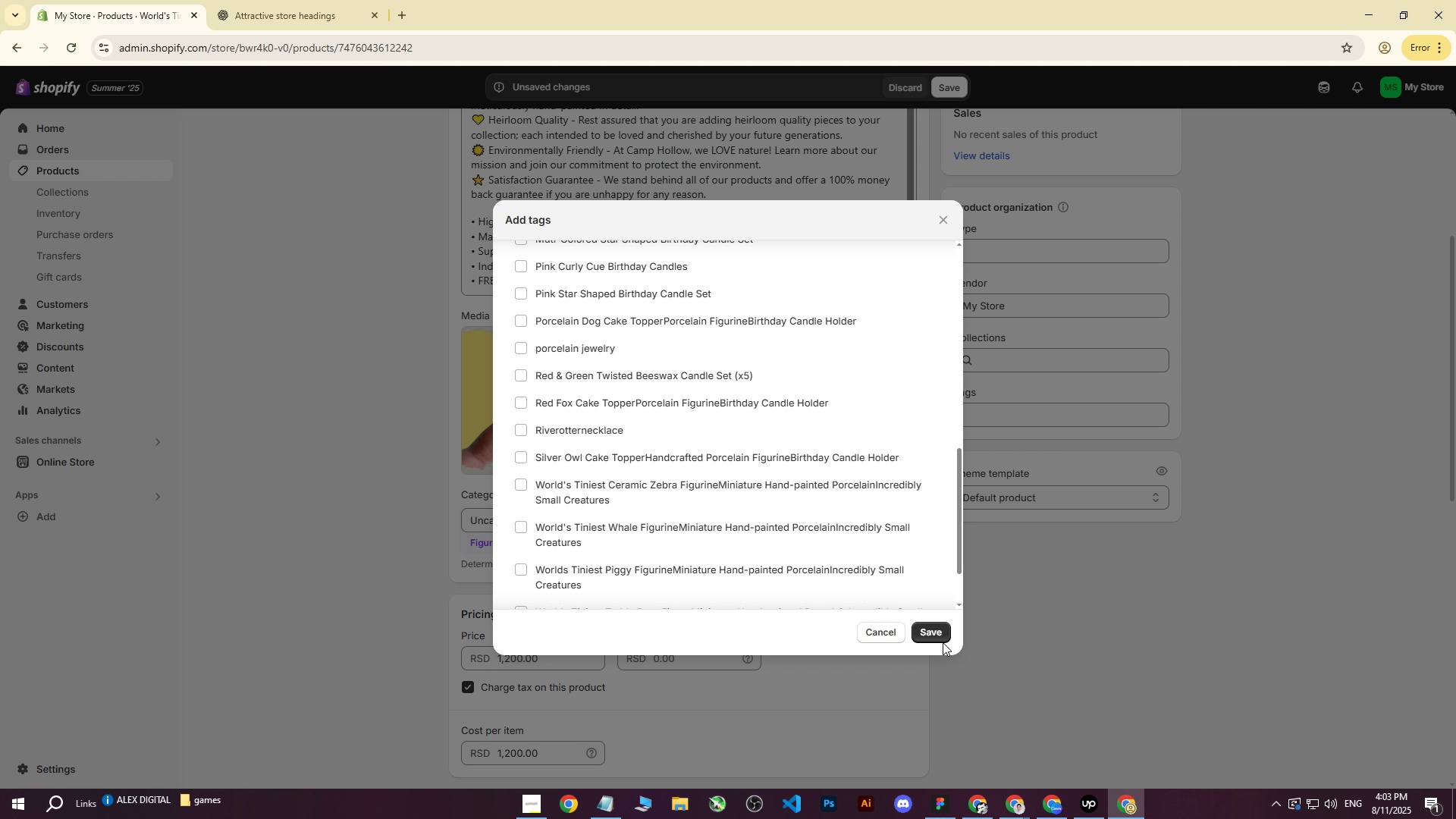 
left_click([937, 632])
 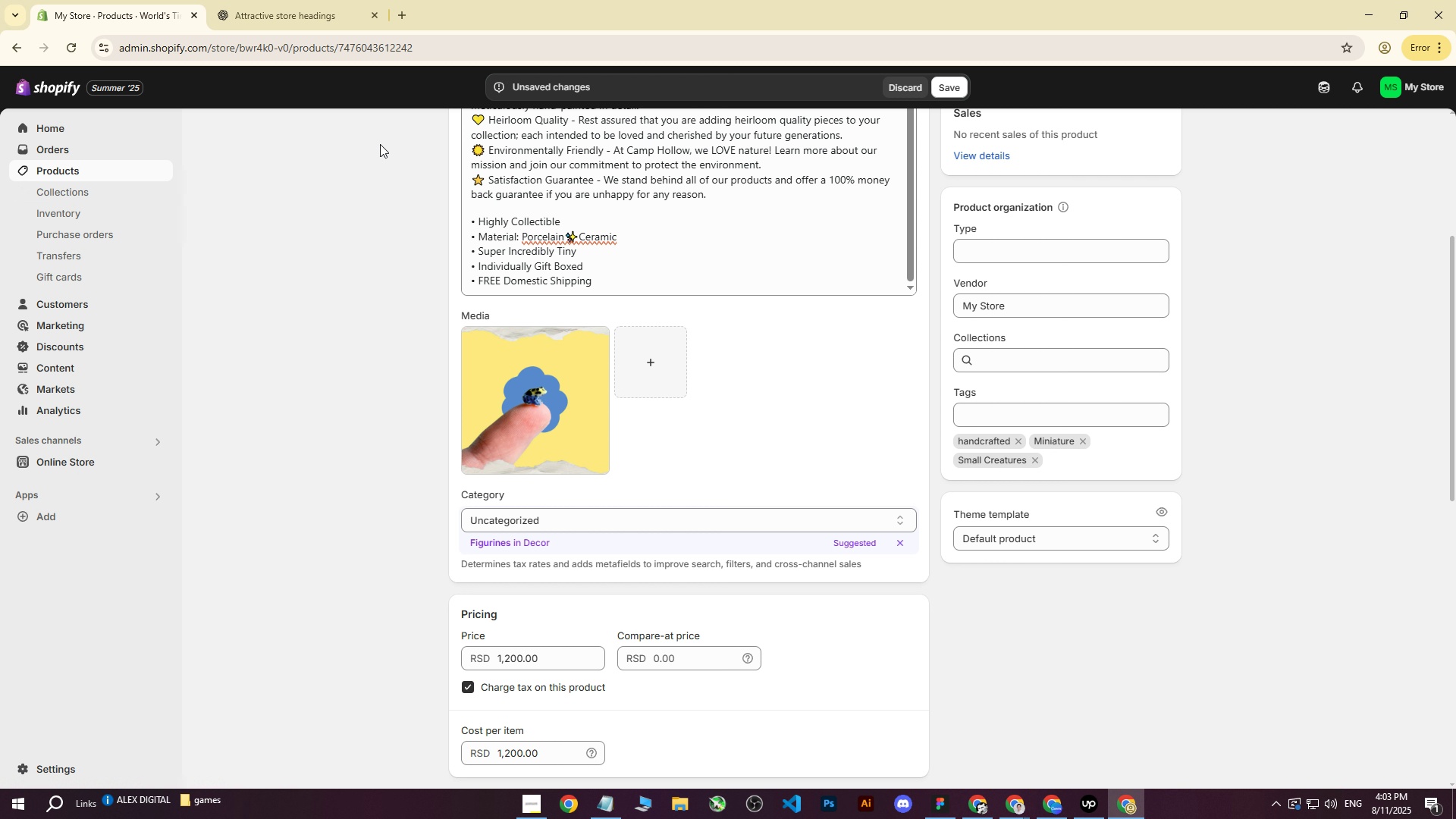 
wait(7.74)
 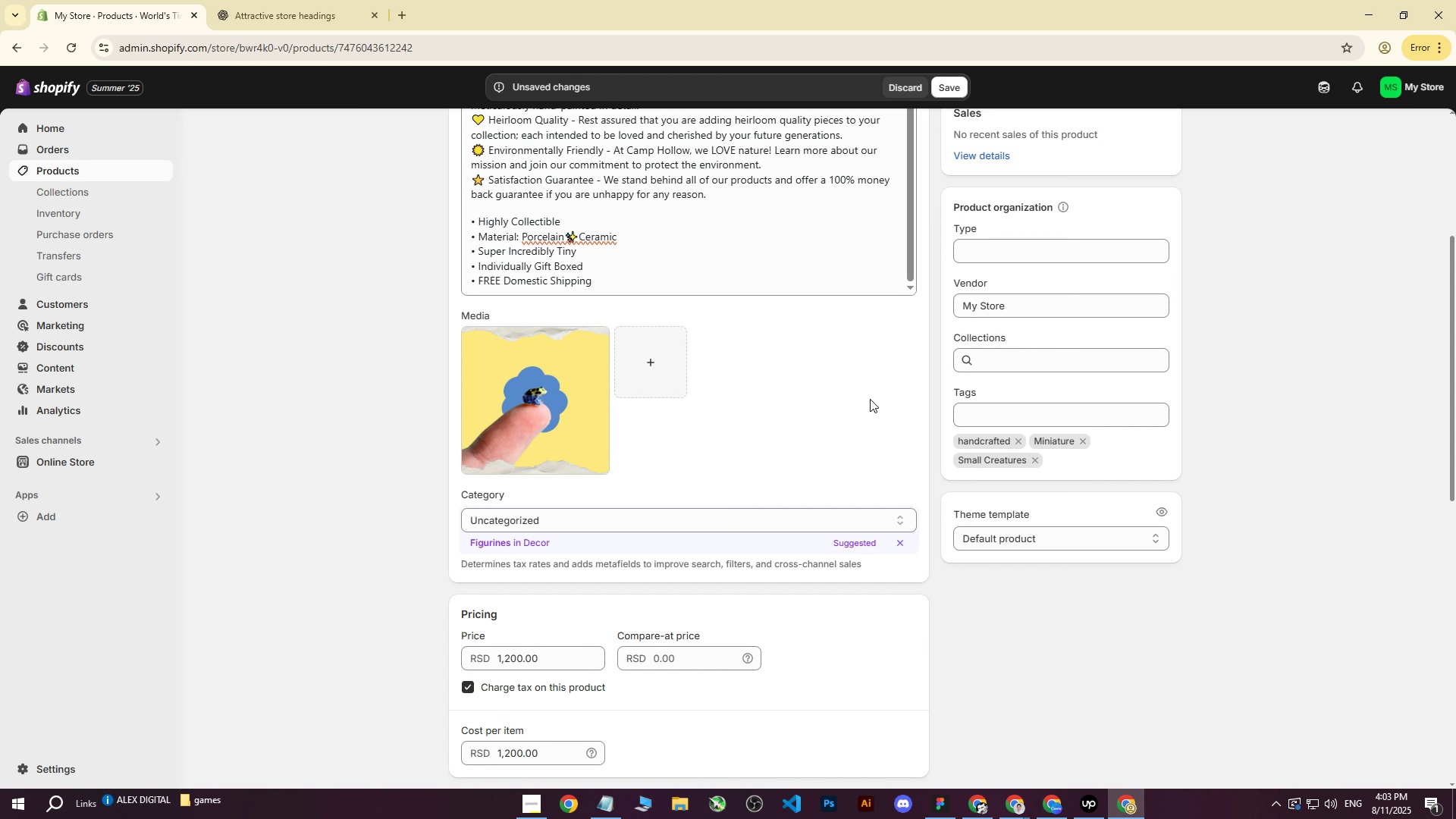 
scroll: coordinate [394, 253], scroll_direction: up, amount: 11.0
 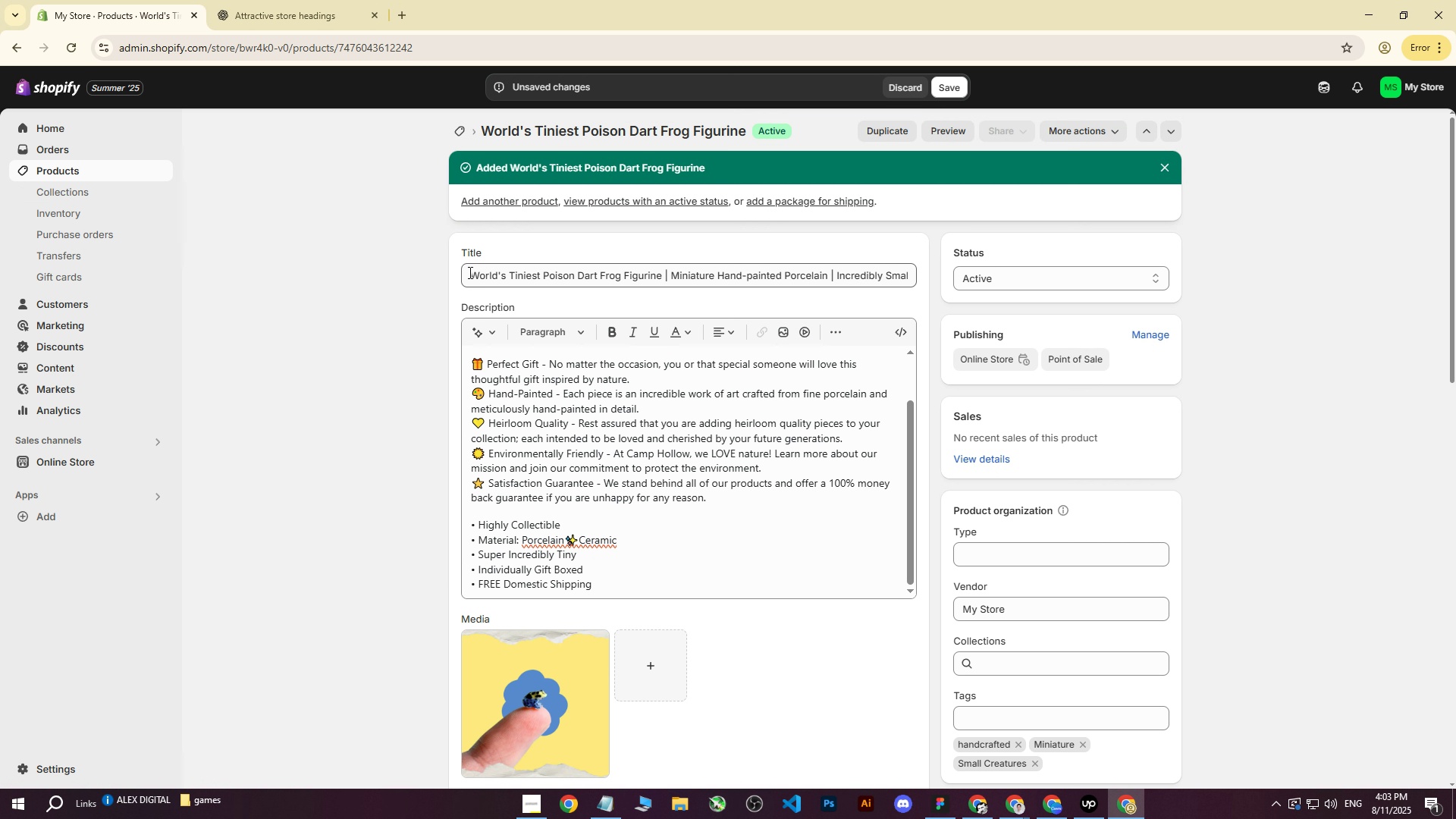 
left_click_drag(start_coordinate=[469, 273], to_coordinate=[1031, 269])
 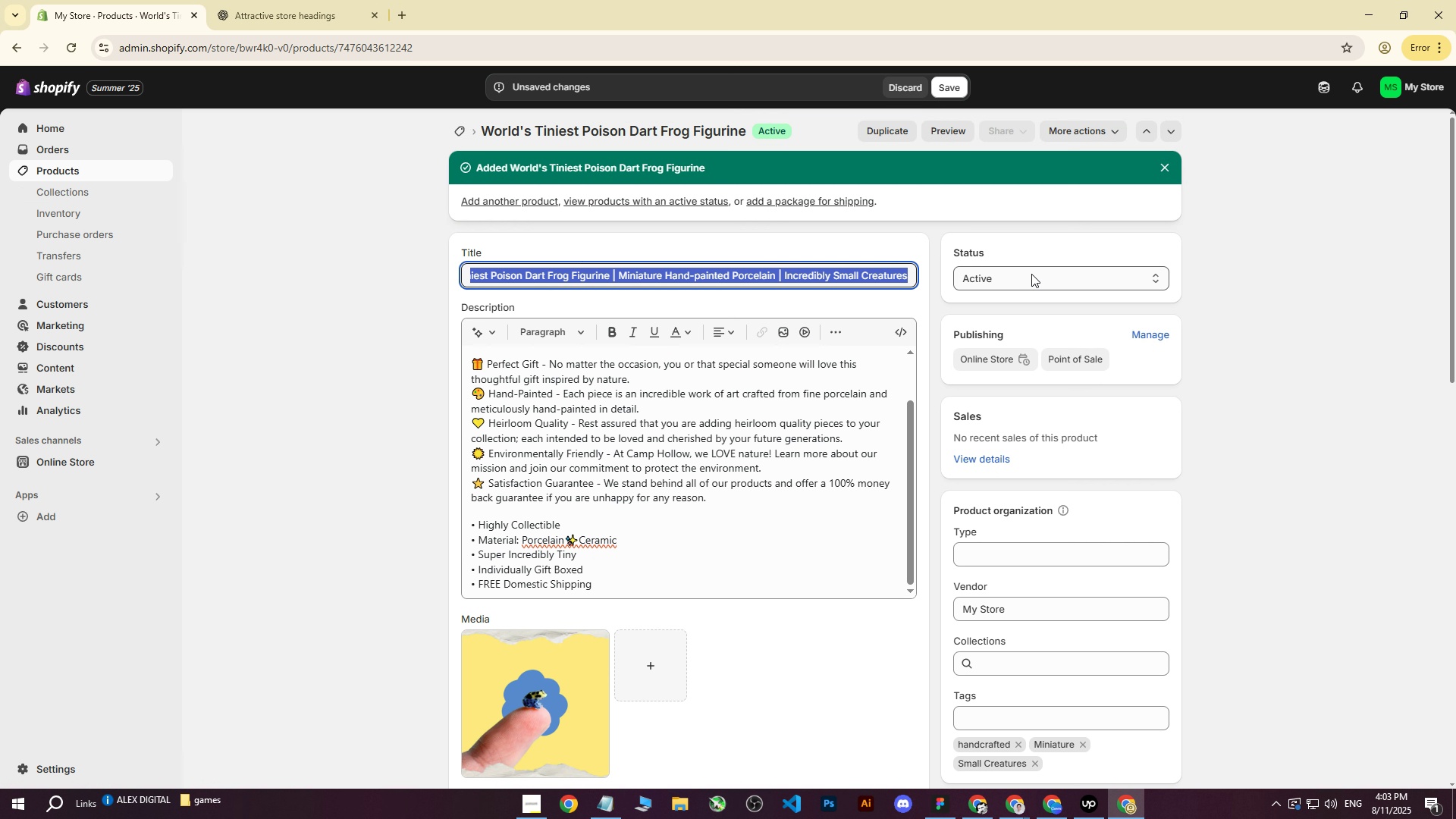 
key(Control+C)
 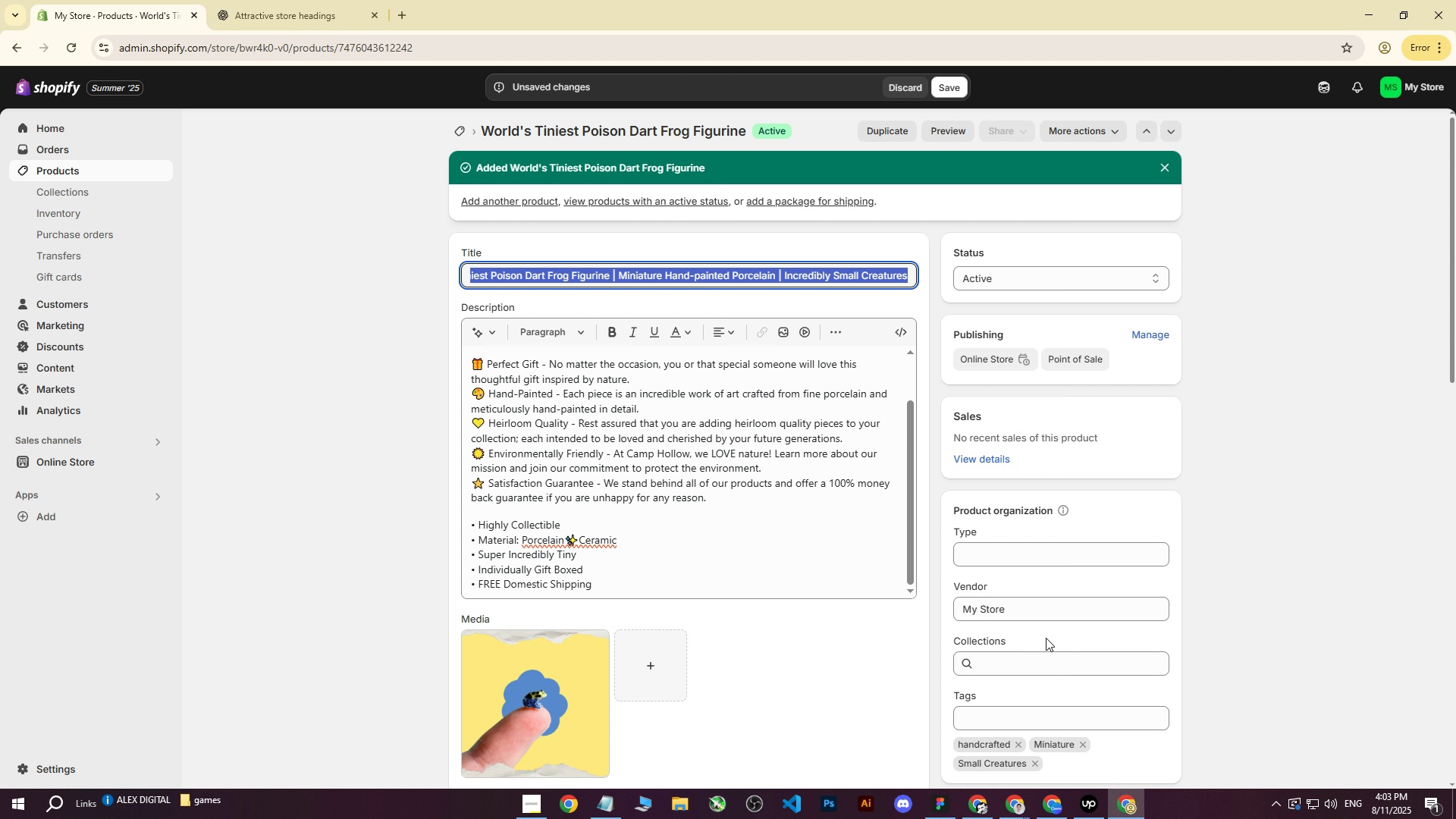 
scroll: coordinate [1052, 622], scroll_direction: down, amount: 2.0
 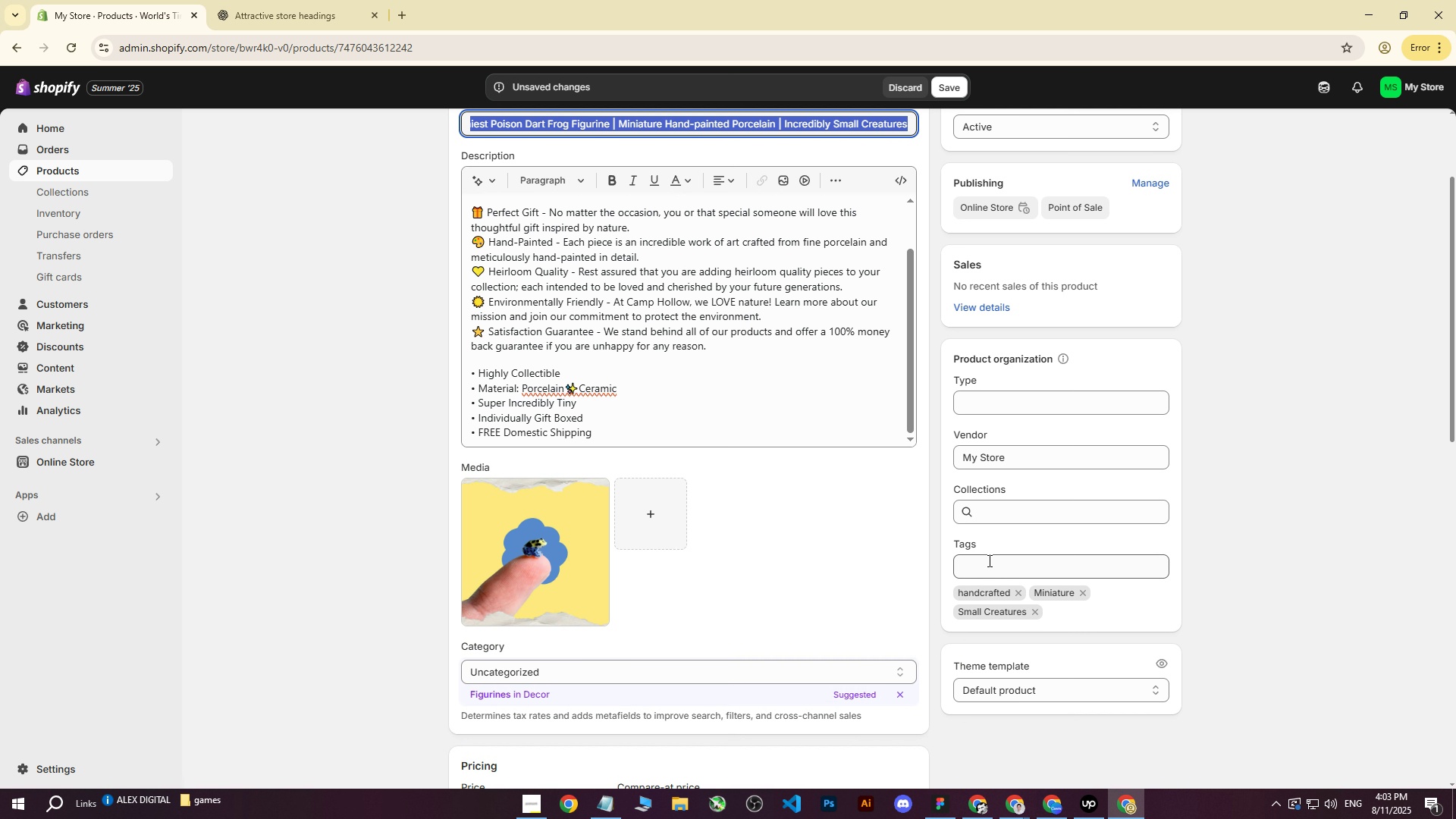 
left_click([988, 560])
 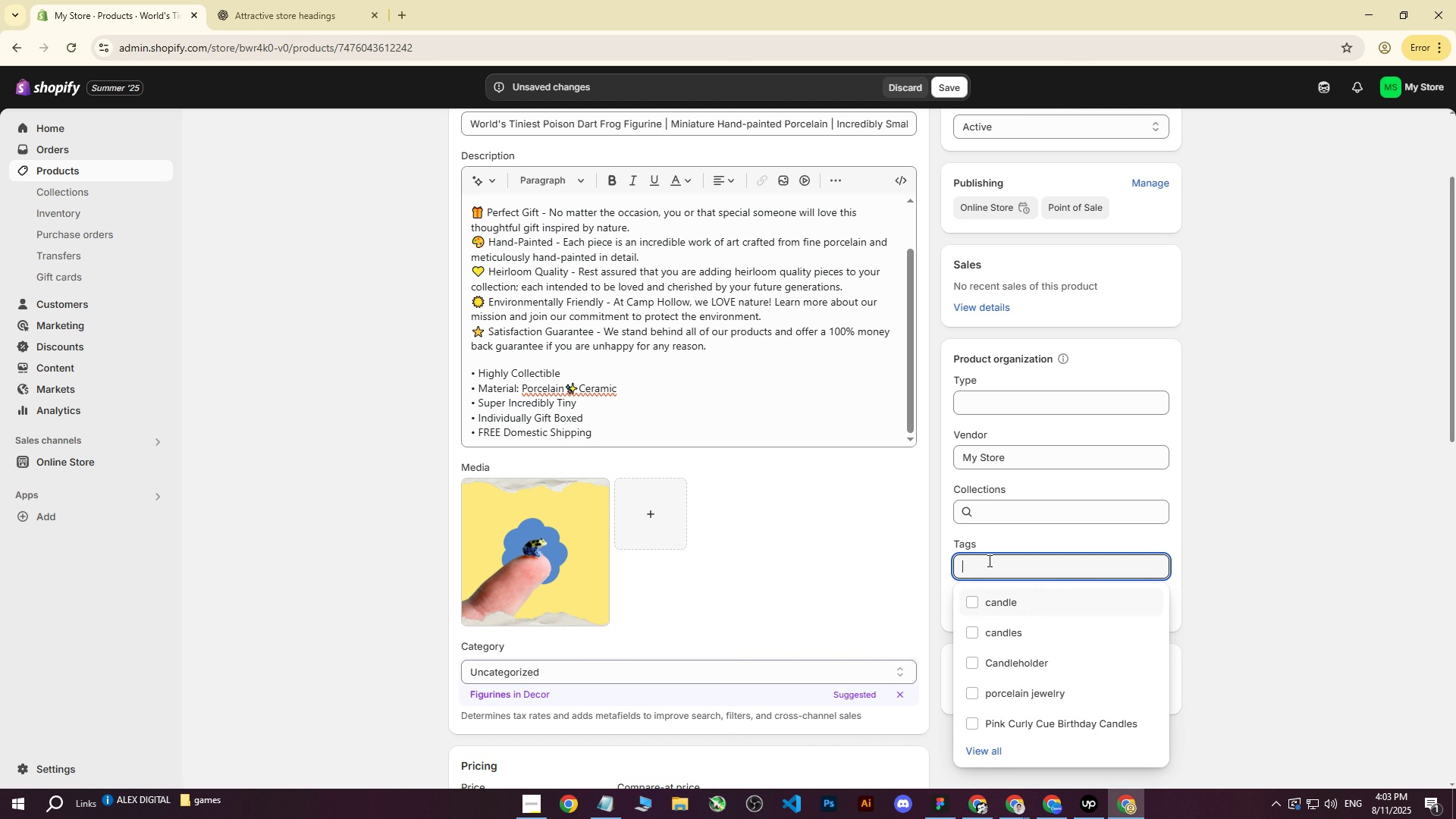 
key(Control+ControlLeft)
 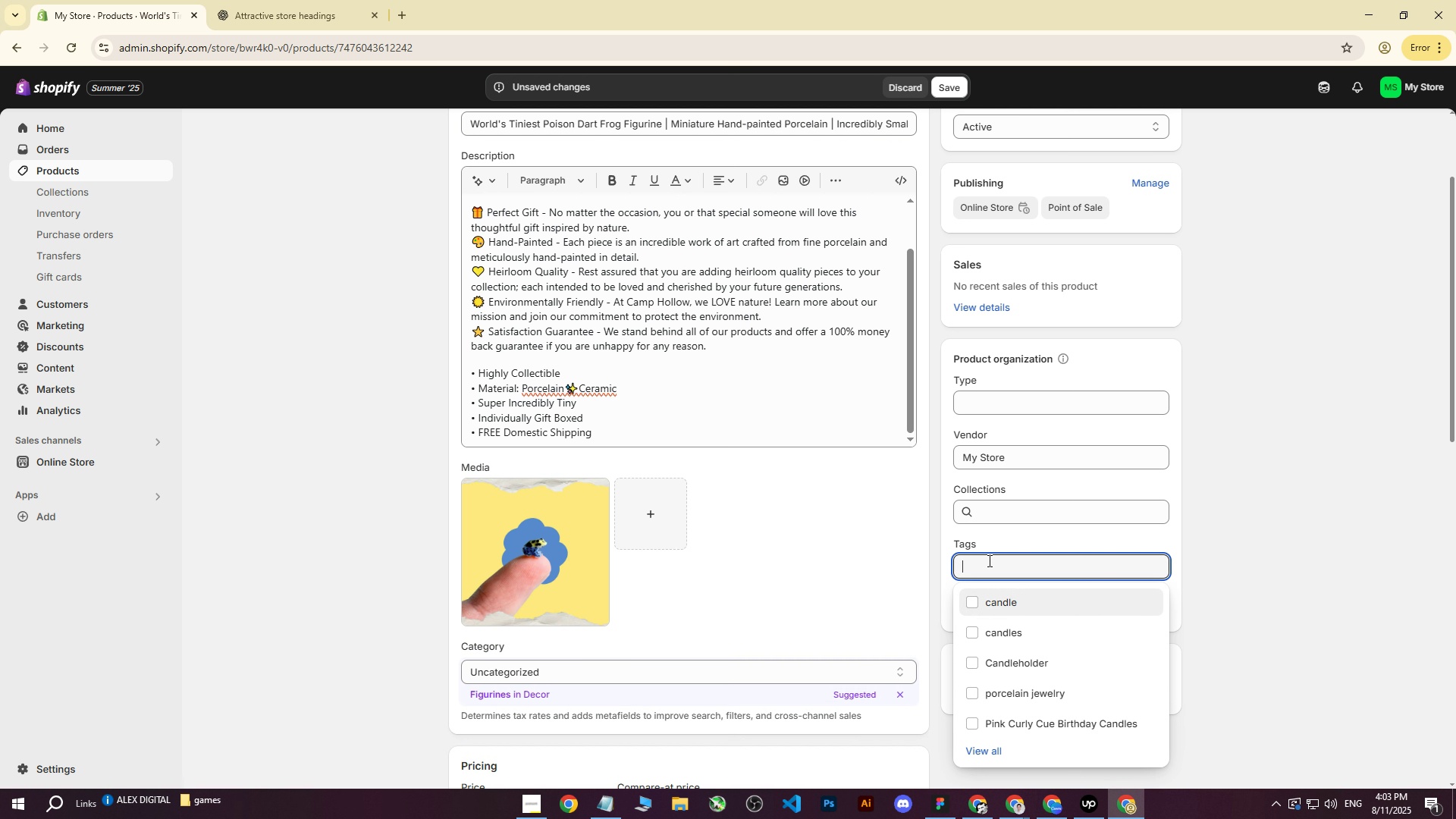 
key(Control+V)
 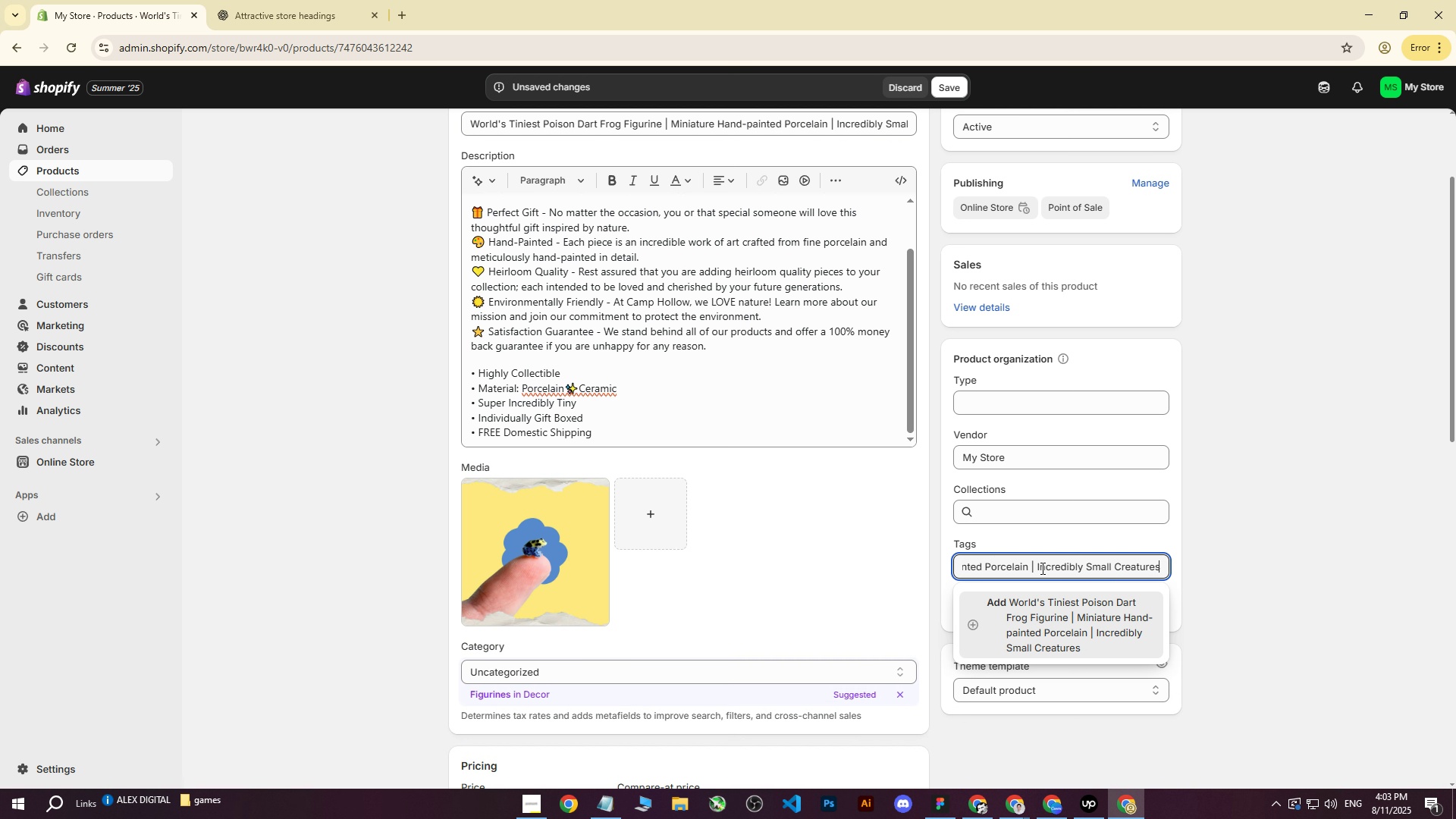 
left_click([1038, 570])
 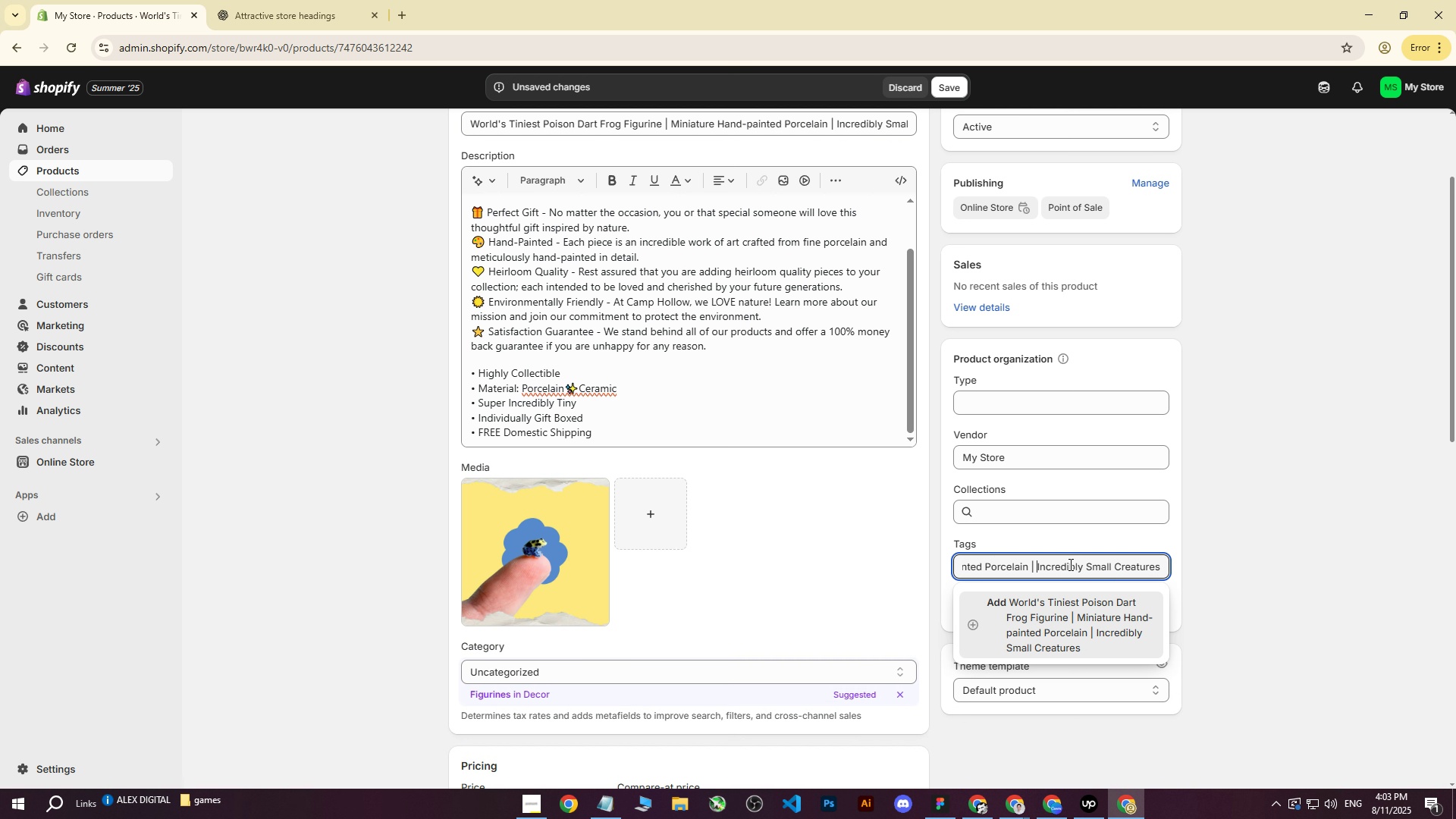 
key(Backspace)
 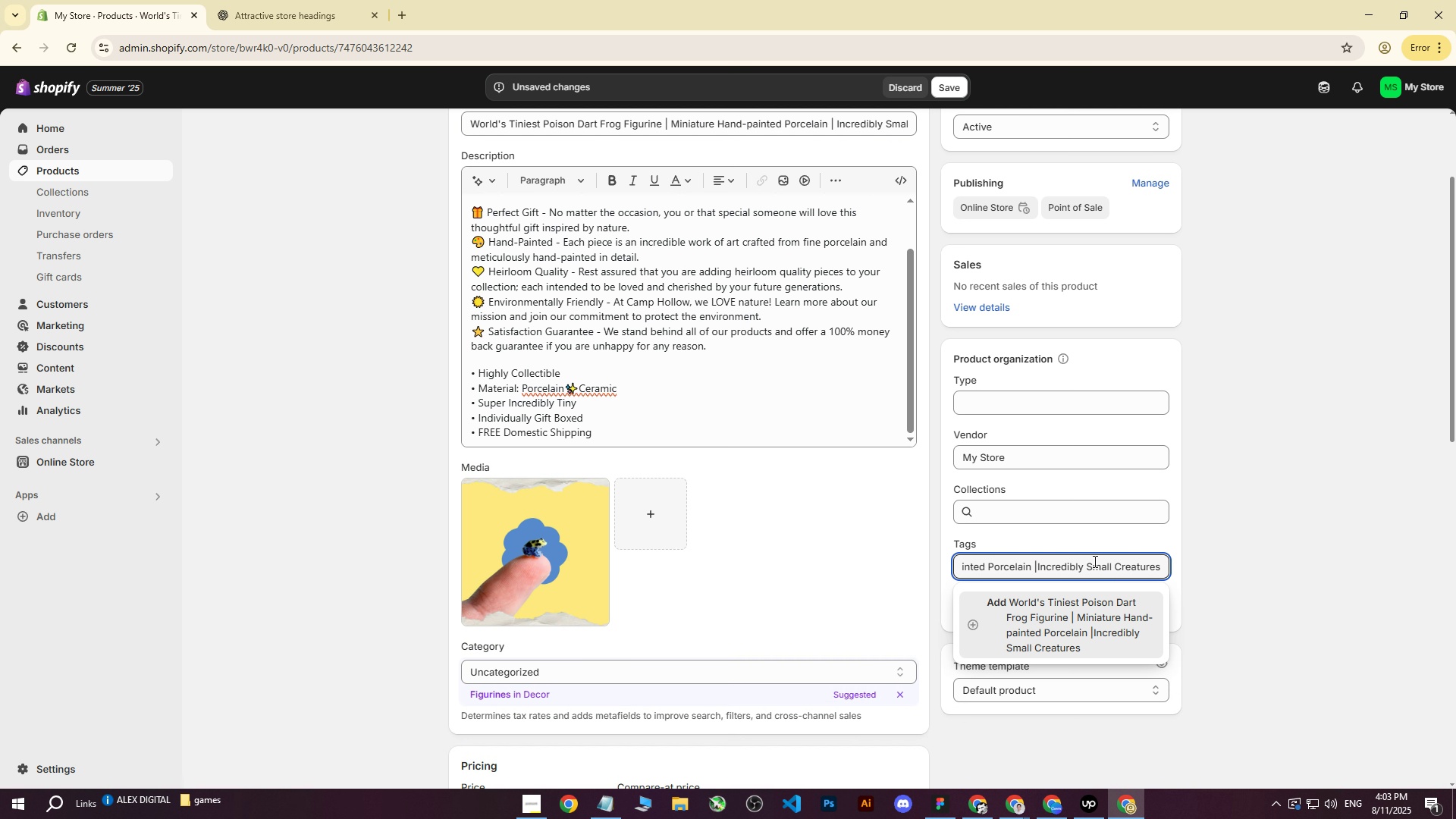 
key(Backspace)
 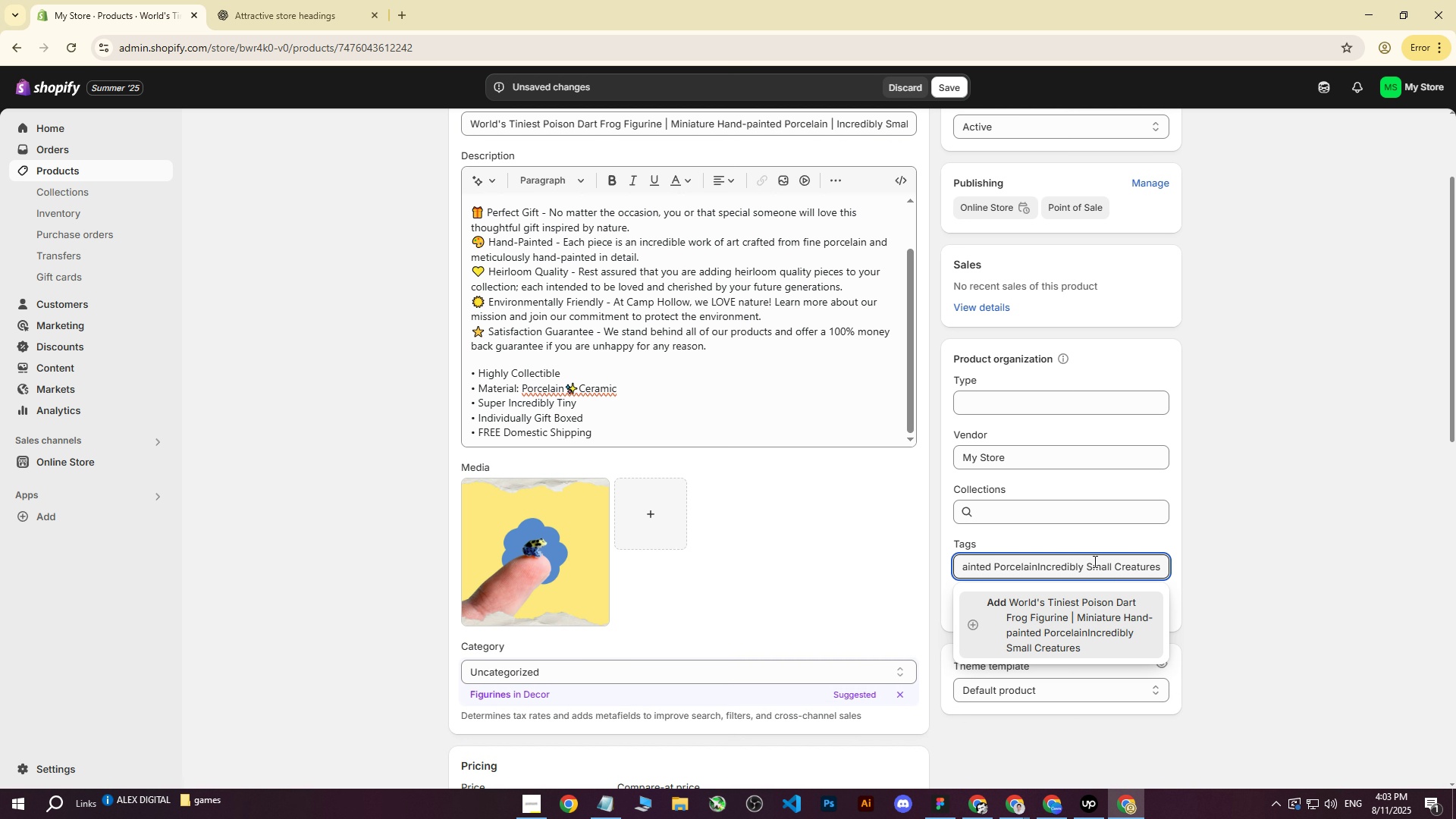 
key(Backspace)
 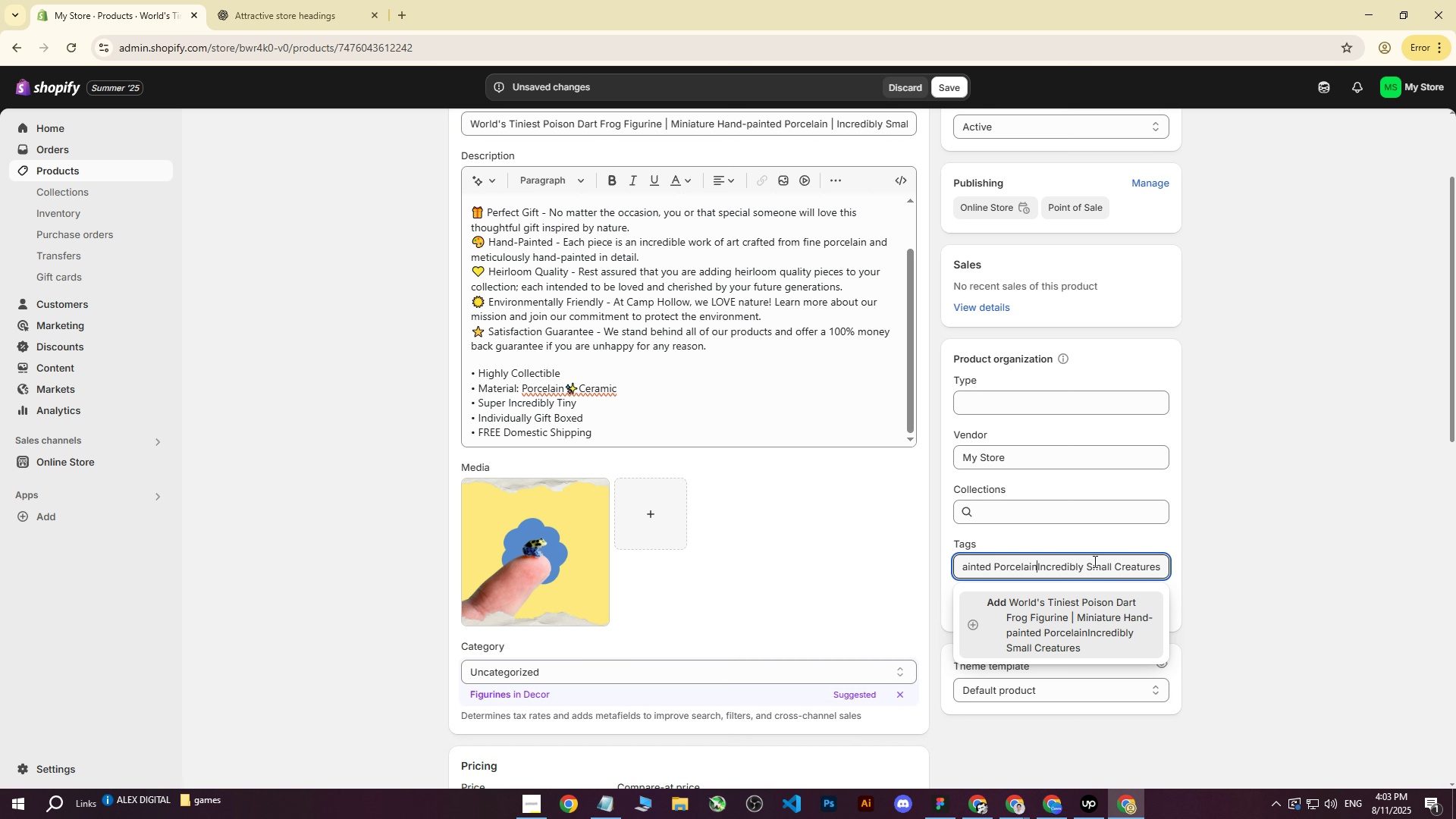 
hold_key(key=ArrowLeft, duration=1.53)
 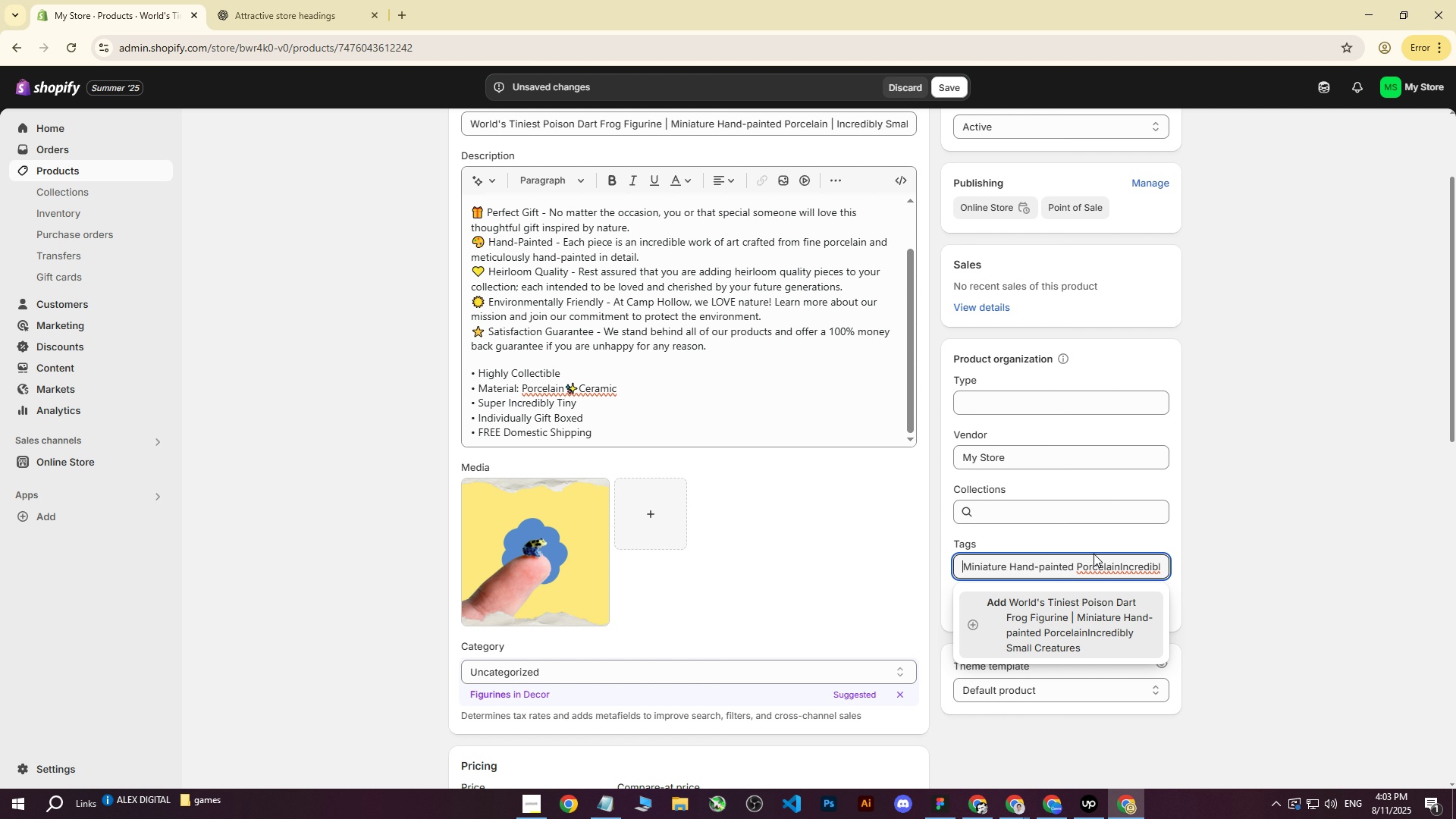 
key(ArrowLeft)
 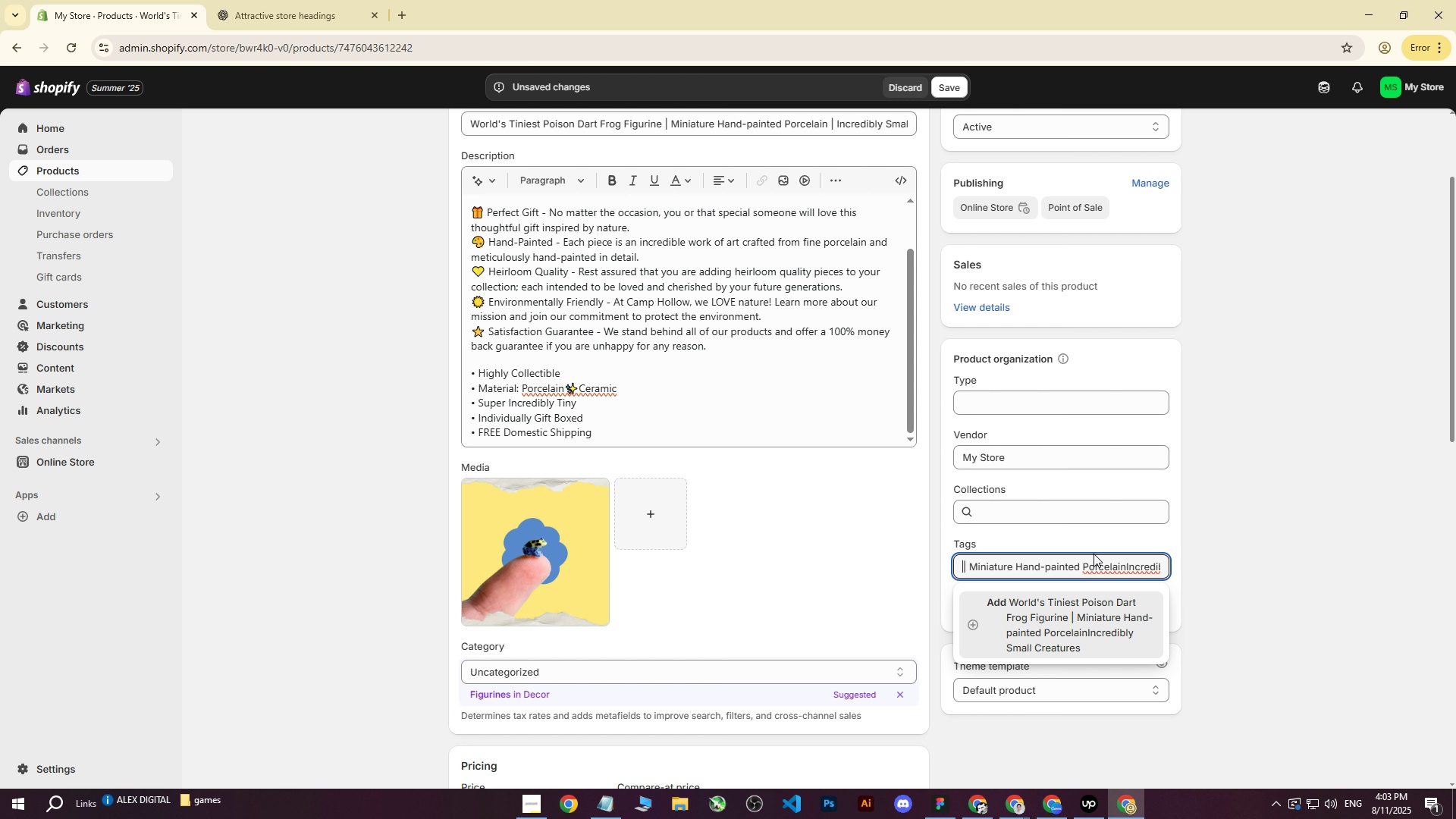 
key(ArrowLeft)
 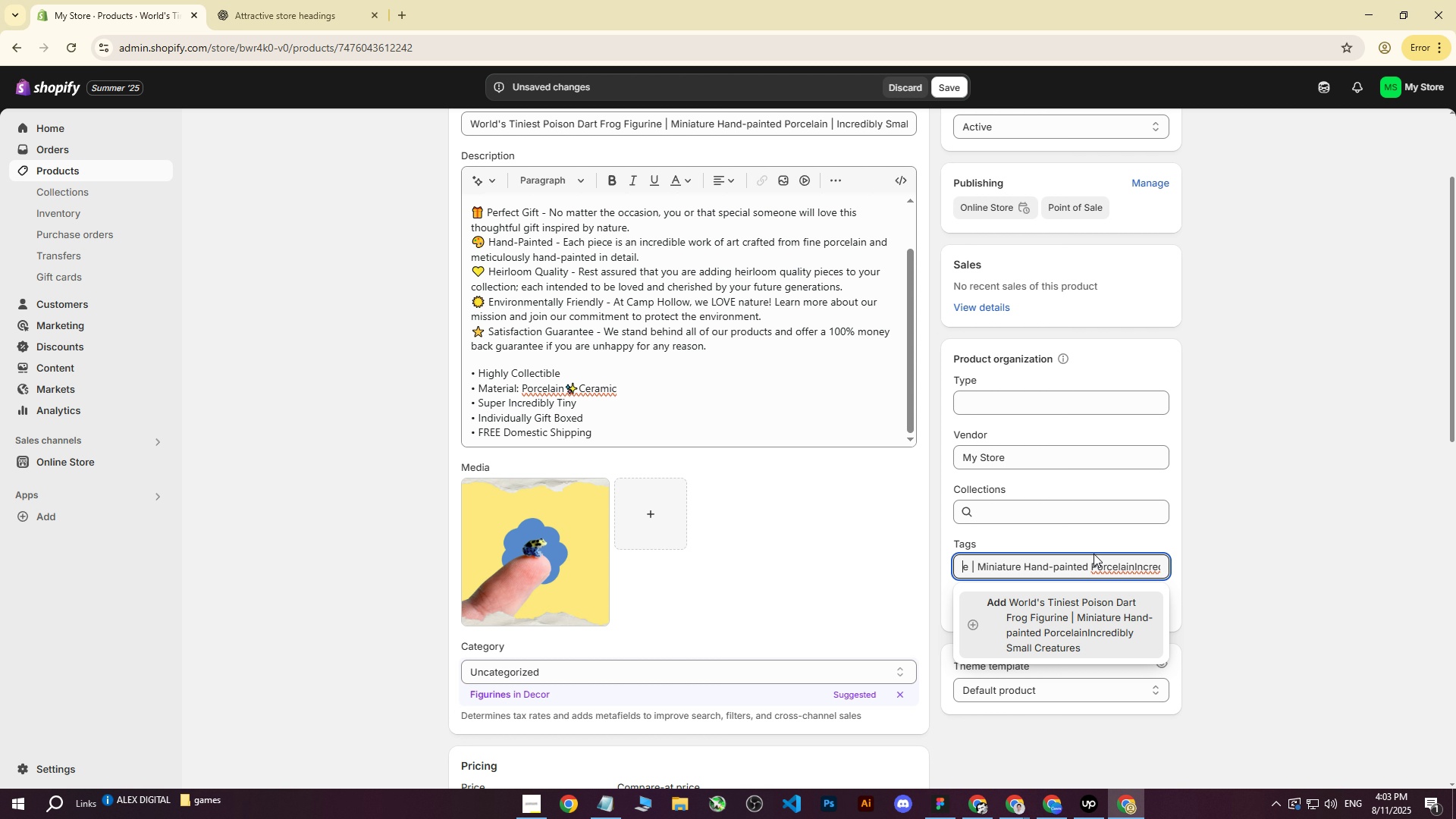 
key(ArrowLeft)
 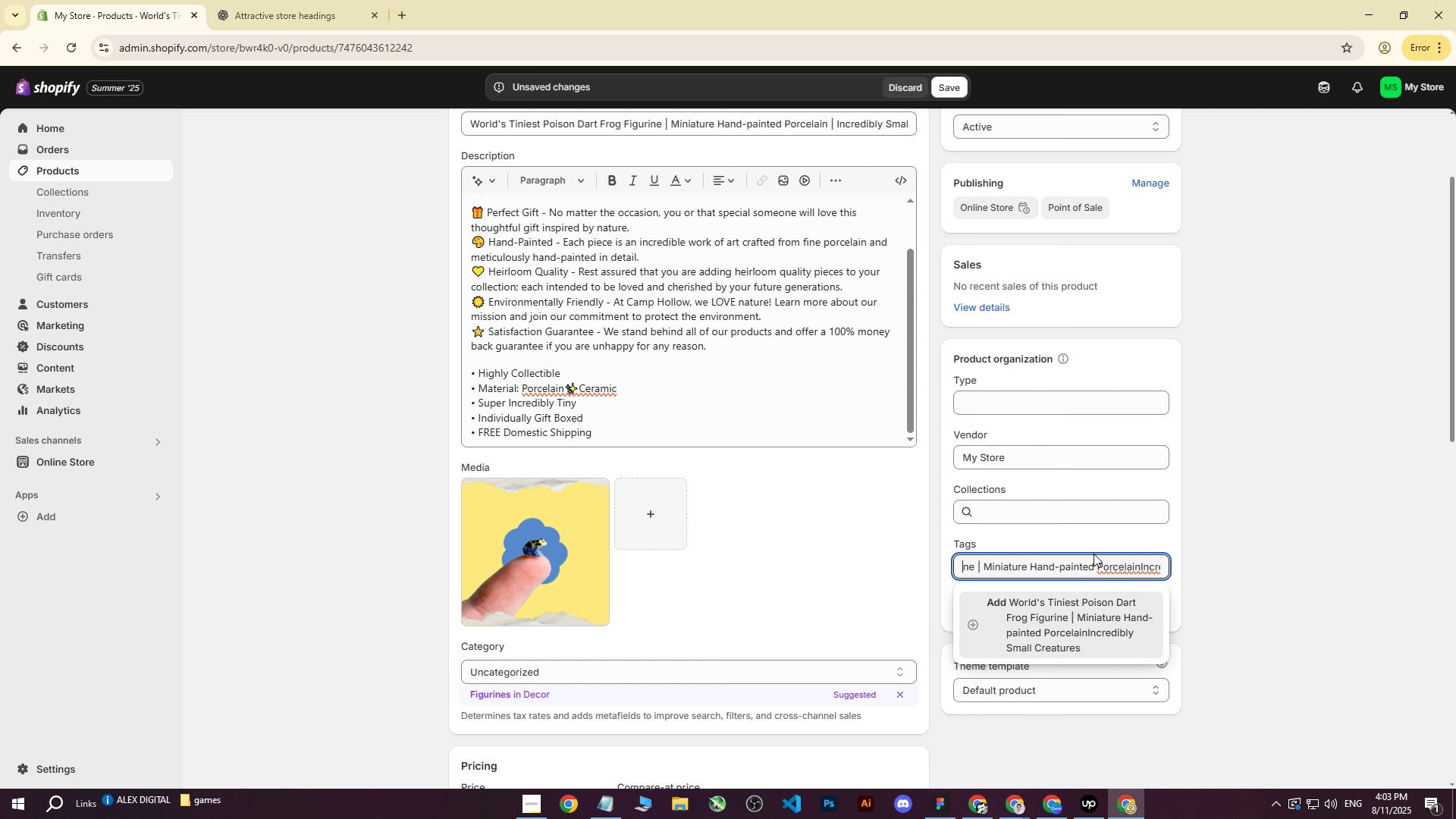 
key(ArrowLeft)
 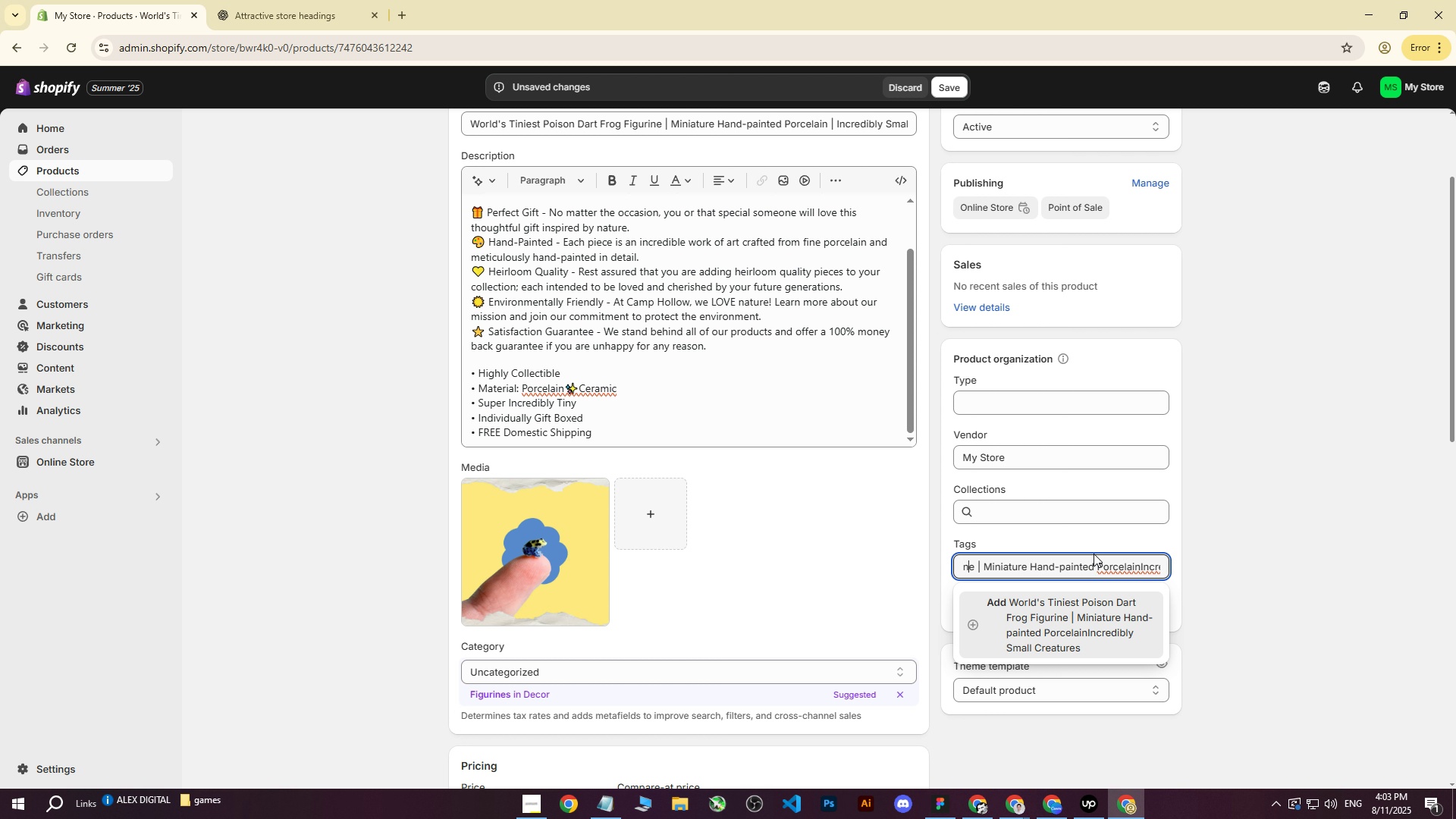 
key(ArrowRight)
 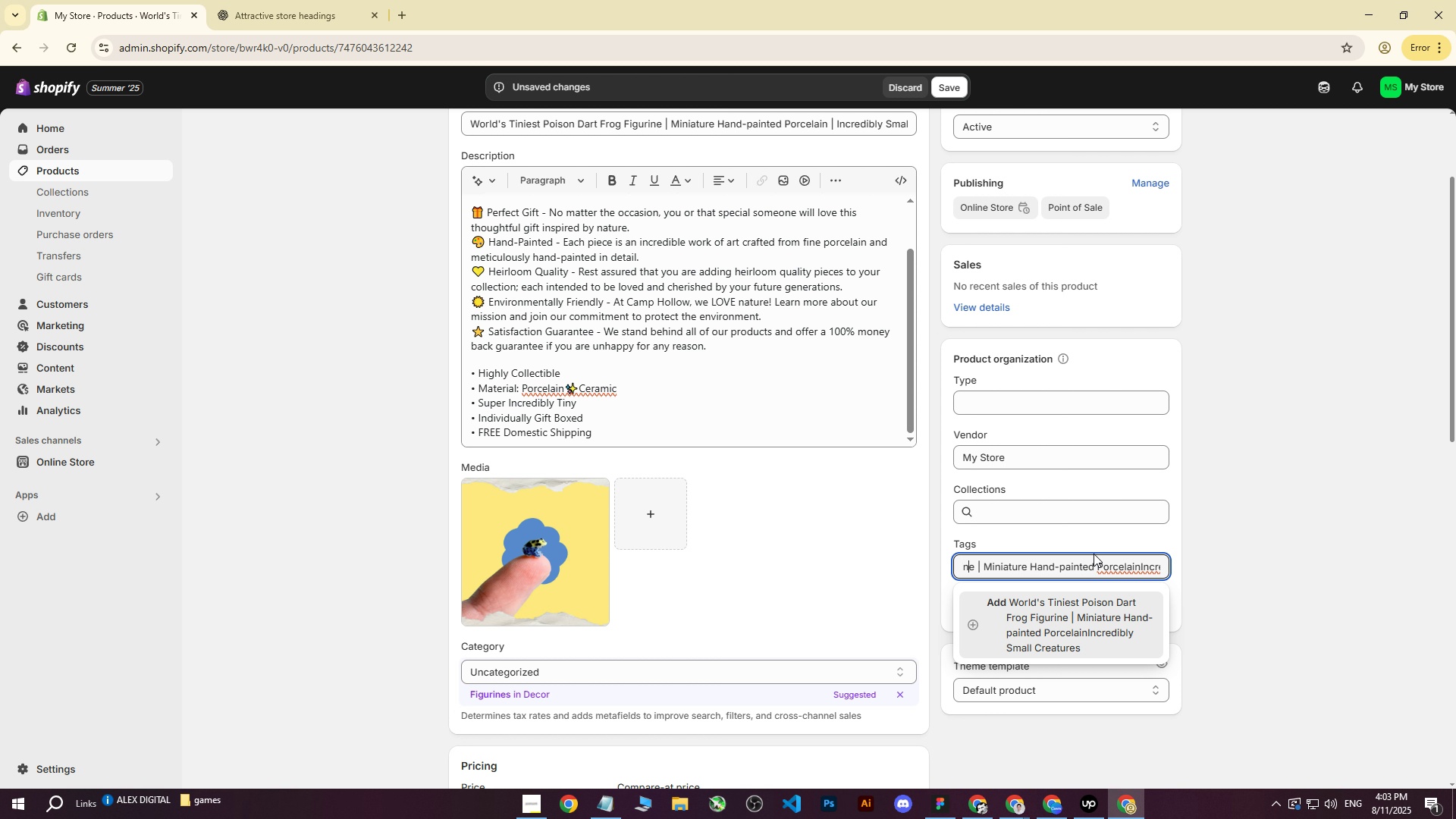 
key(ArrowRight)
 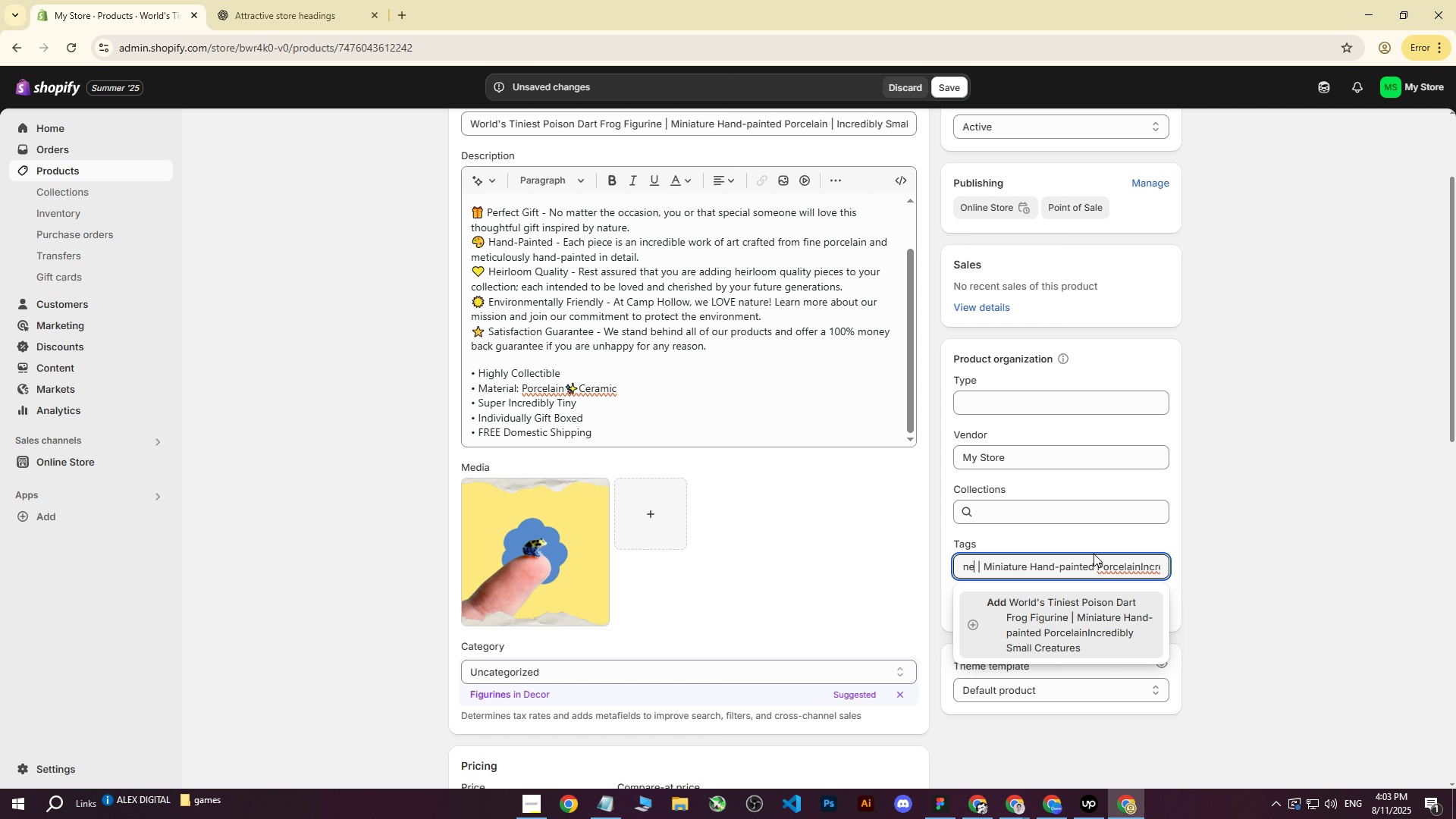 
key(ArrowRight)
 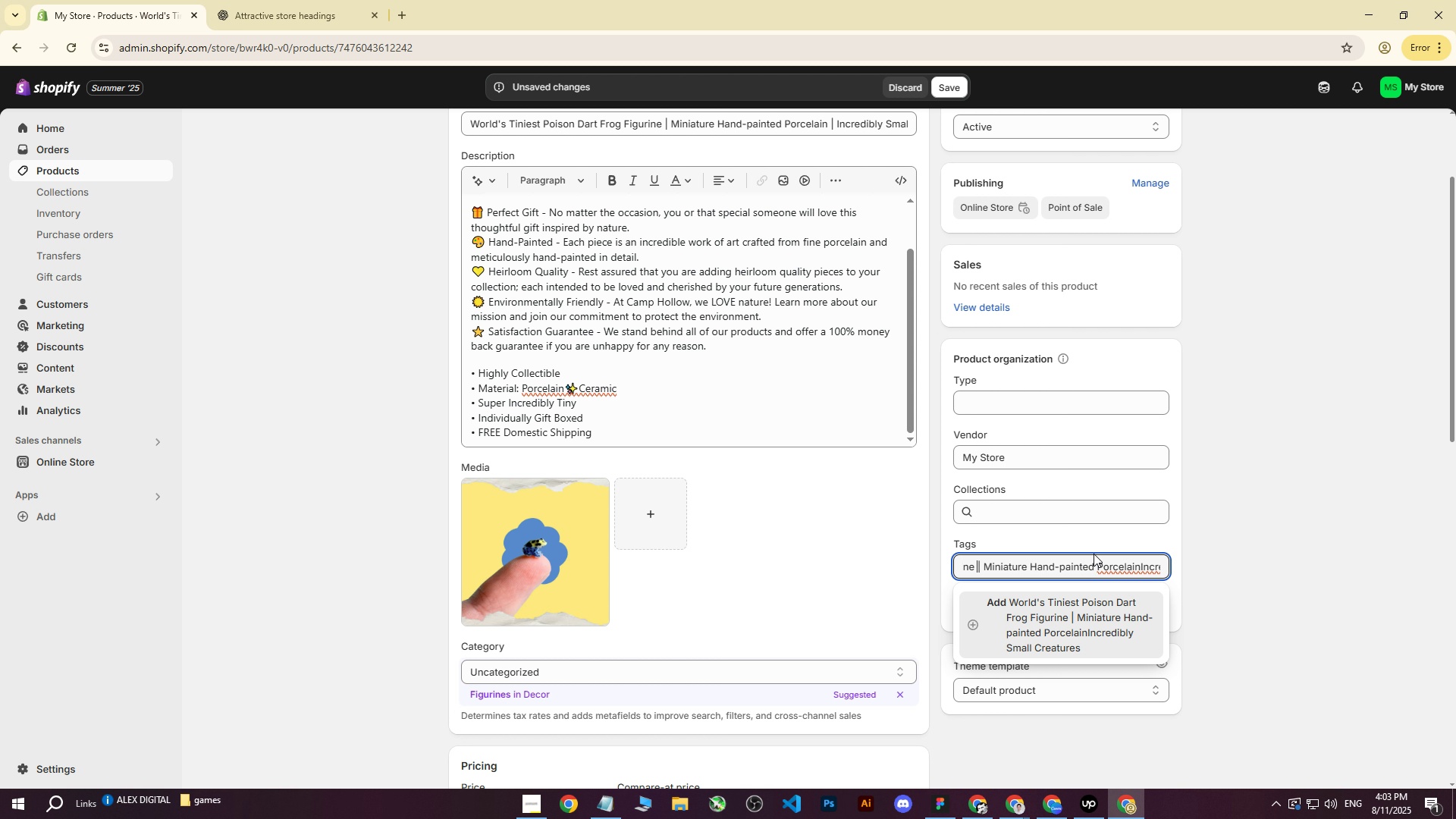 
key(ArrowRight)
 